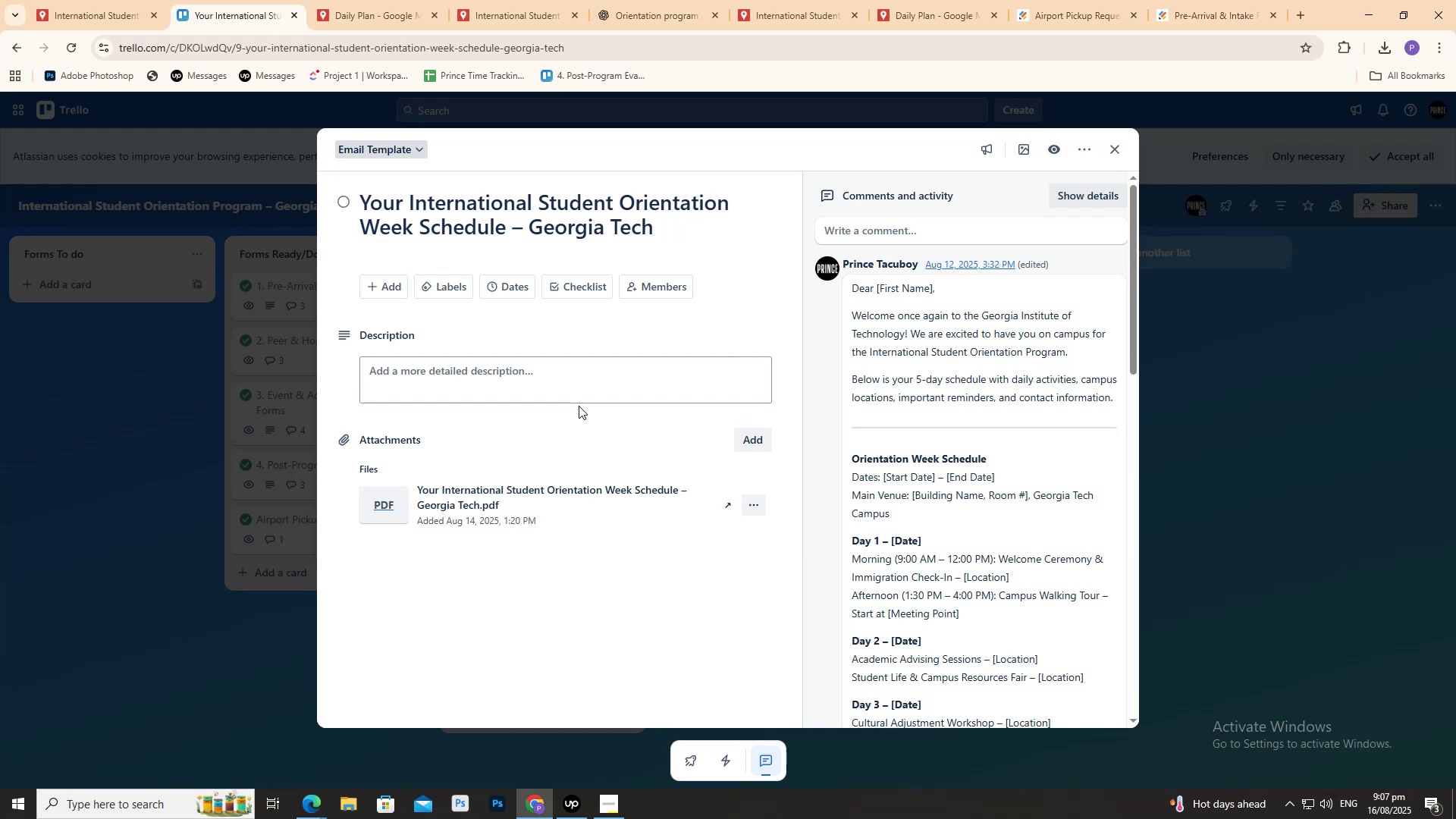 
scroll: coordinate [985, 445], scroll_direction: down, amount: 22.0
 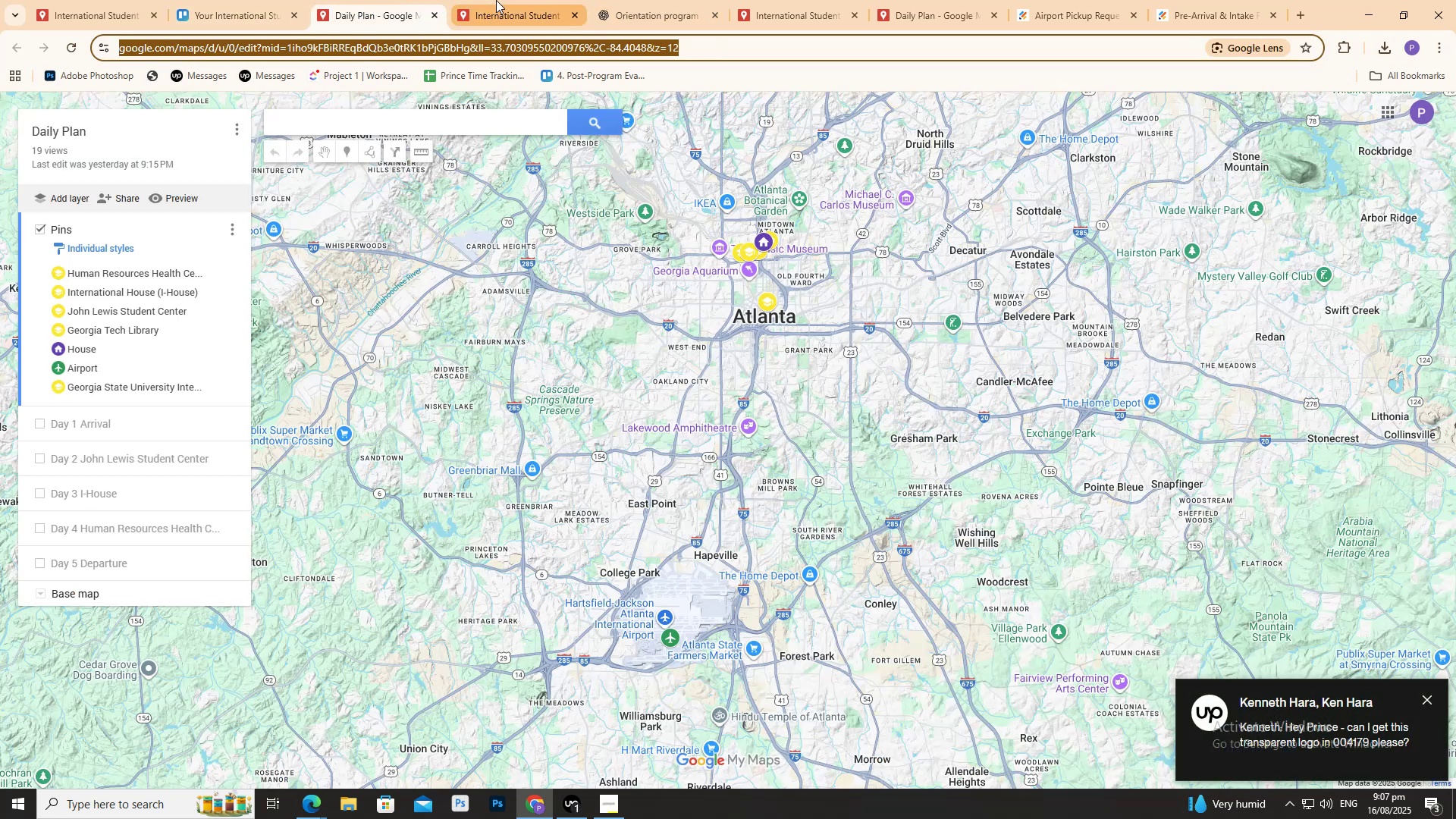 
left_click([504, 0])
 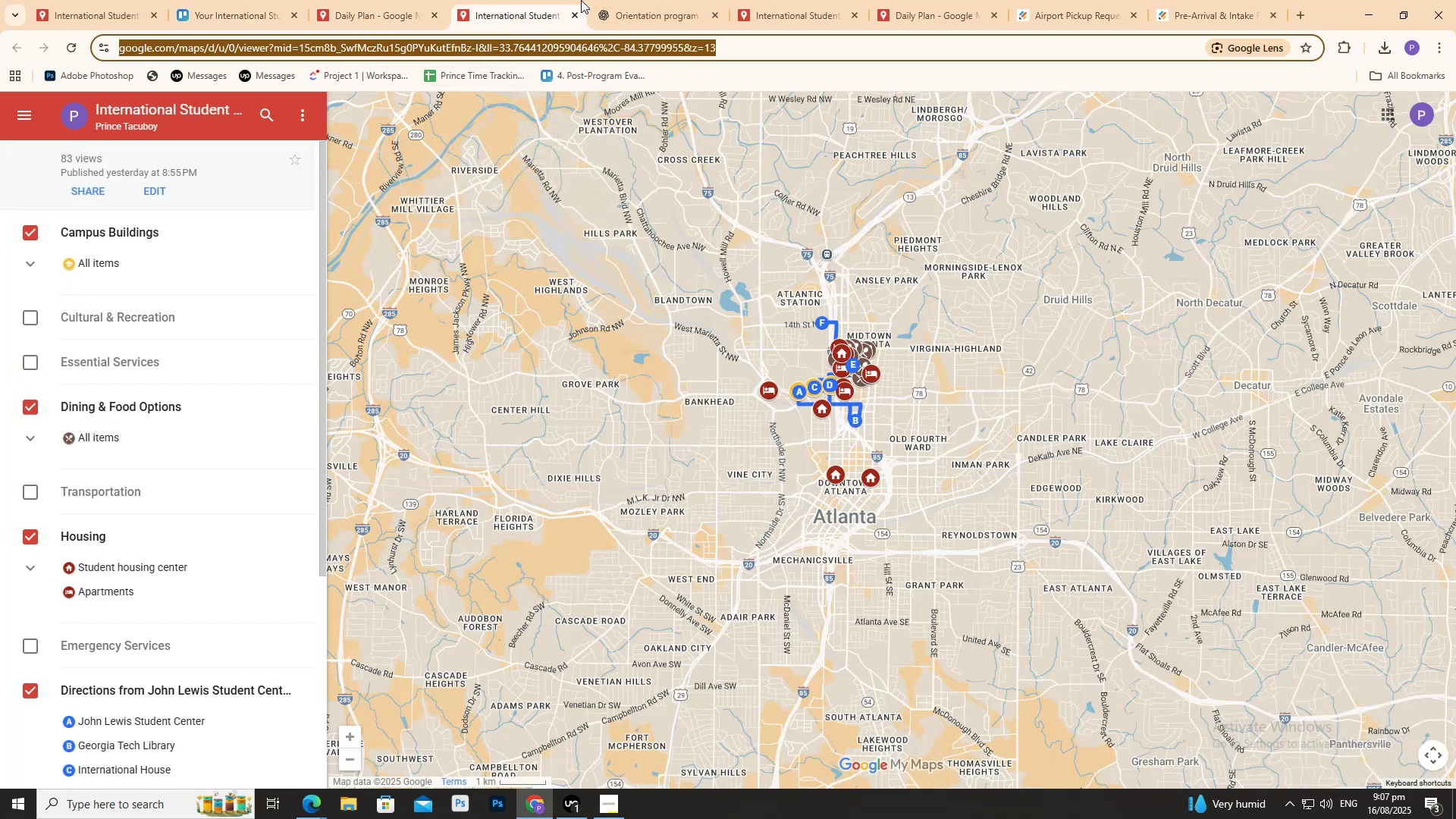 
left_click([596, 0])
 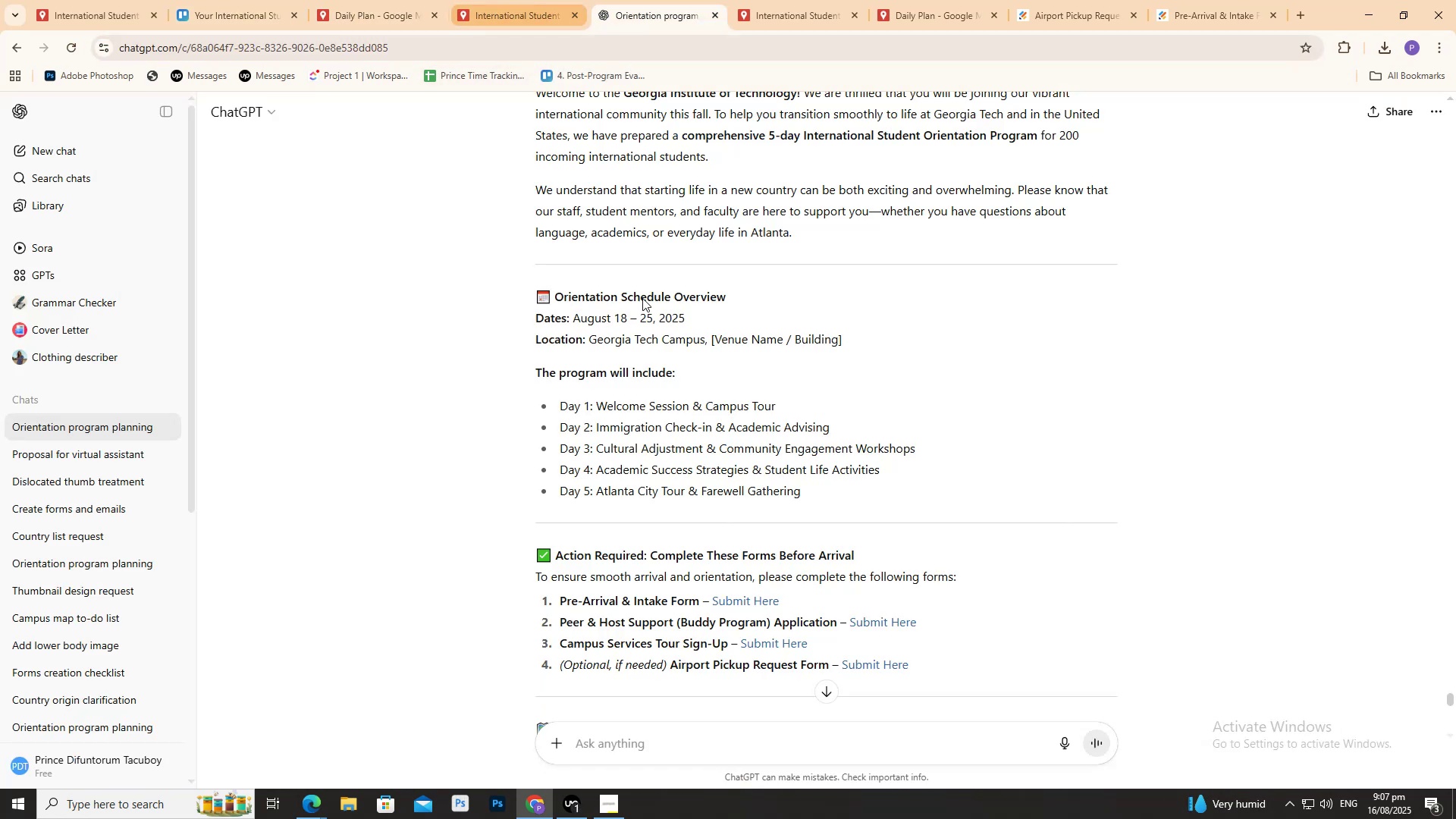 
scroll: coordinate [670, 445], scroll_direction: down, amount: 3.0
 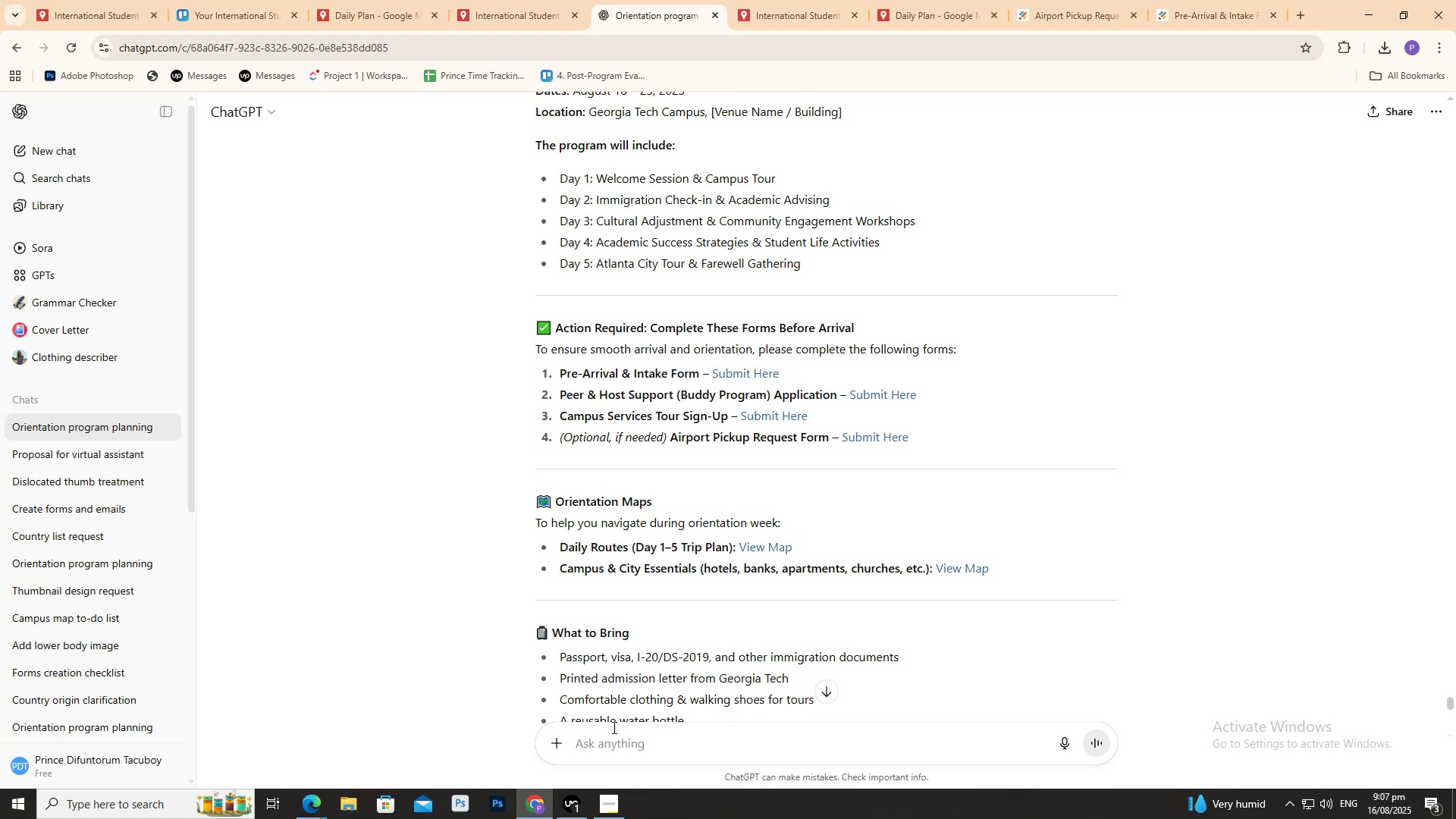 
left_click([620, 737])
 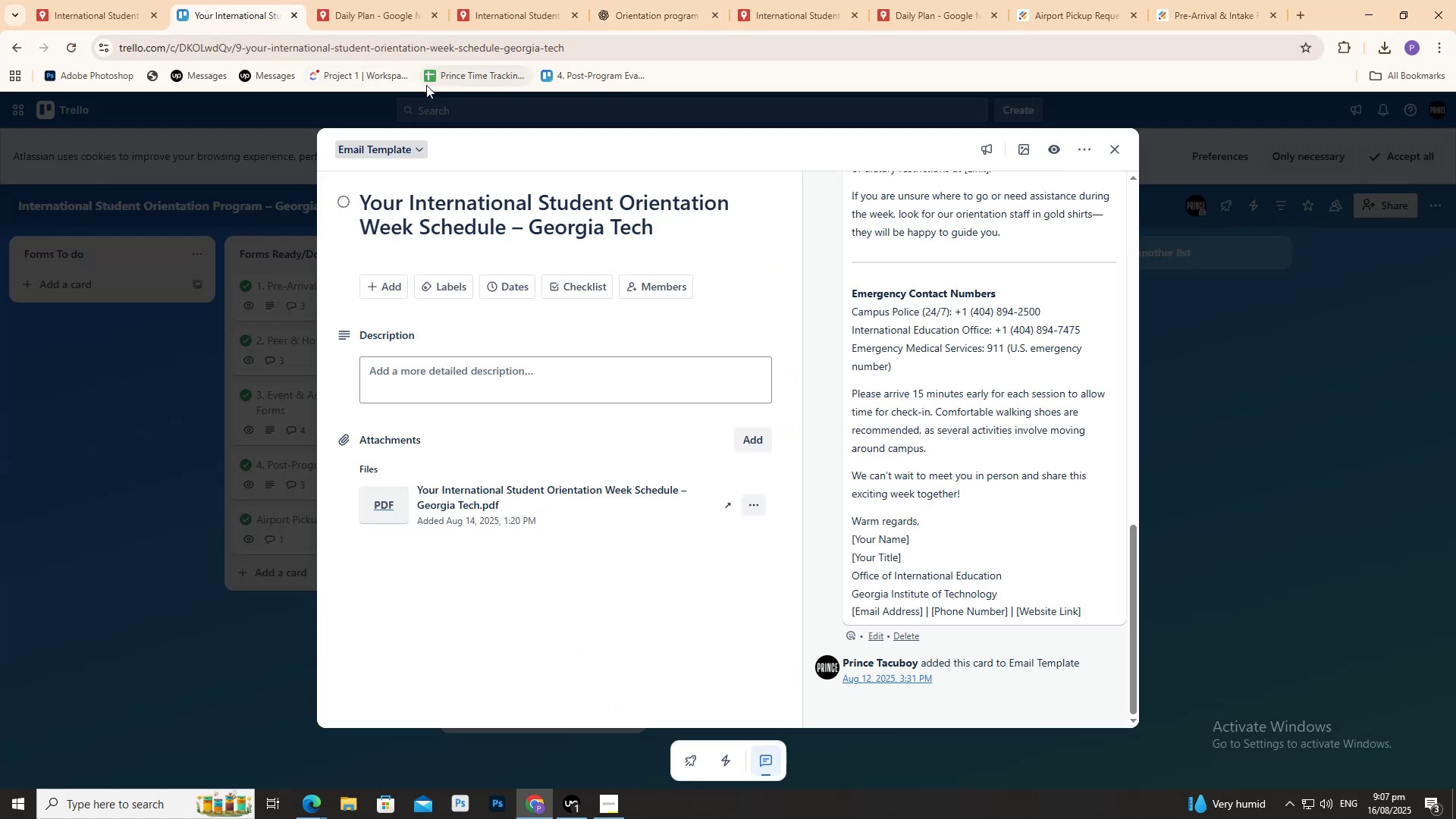 
scroll: coordinate [623, 234], scroll_direction: none, amount: 0.0
 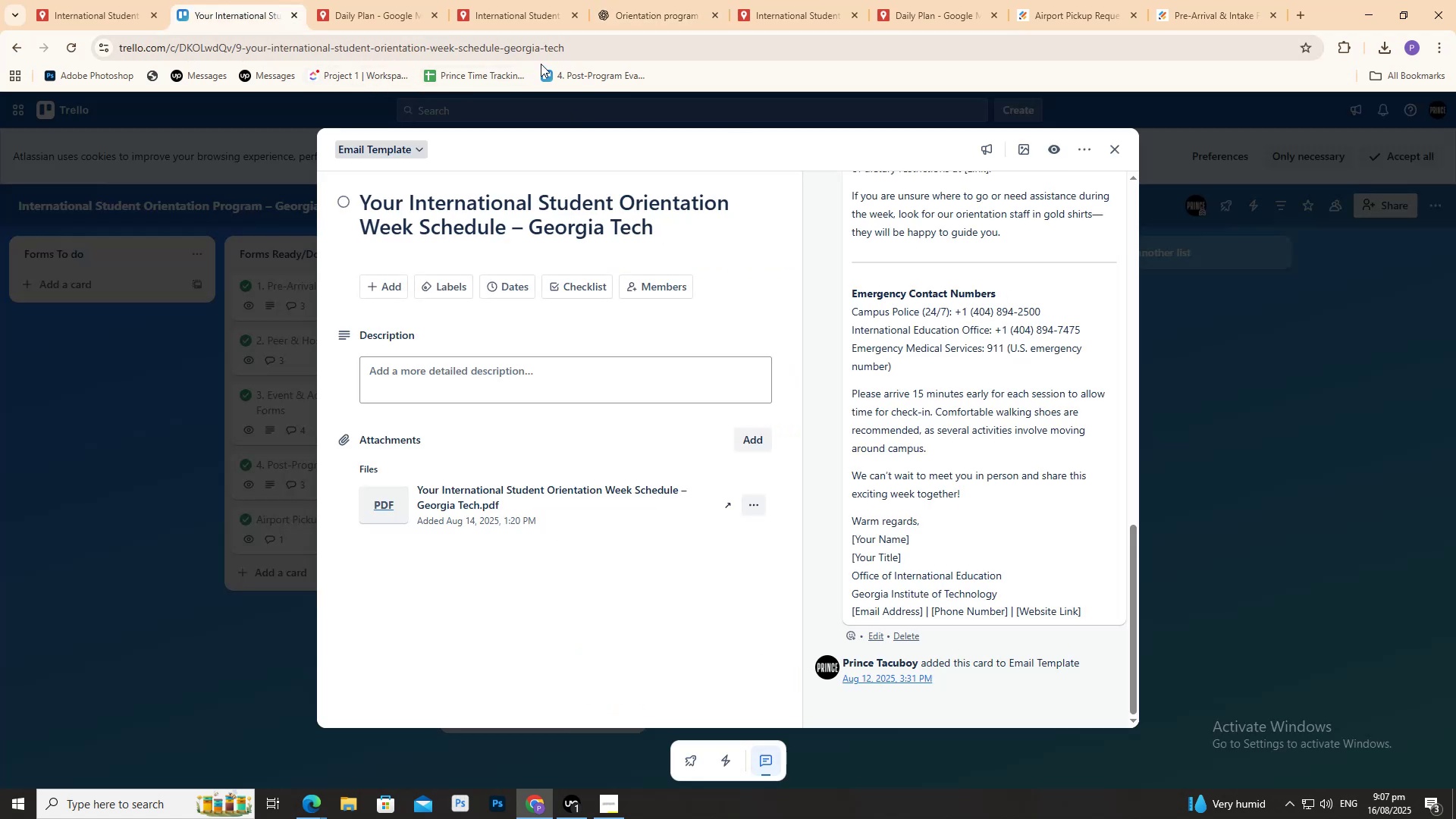 
left_click([533, 0])
 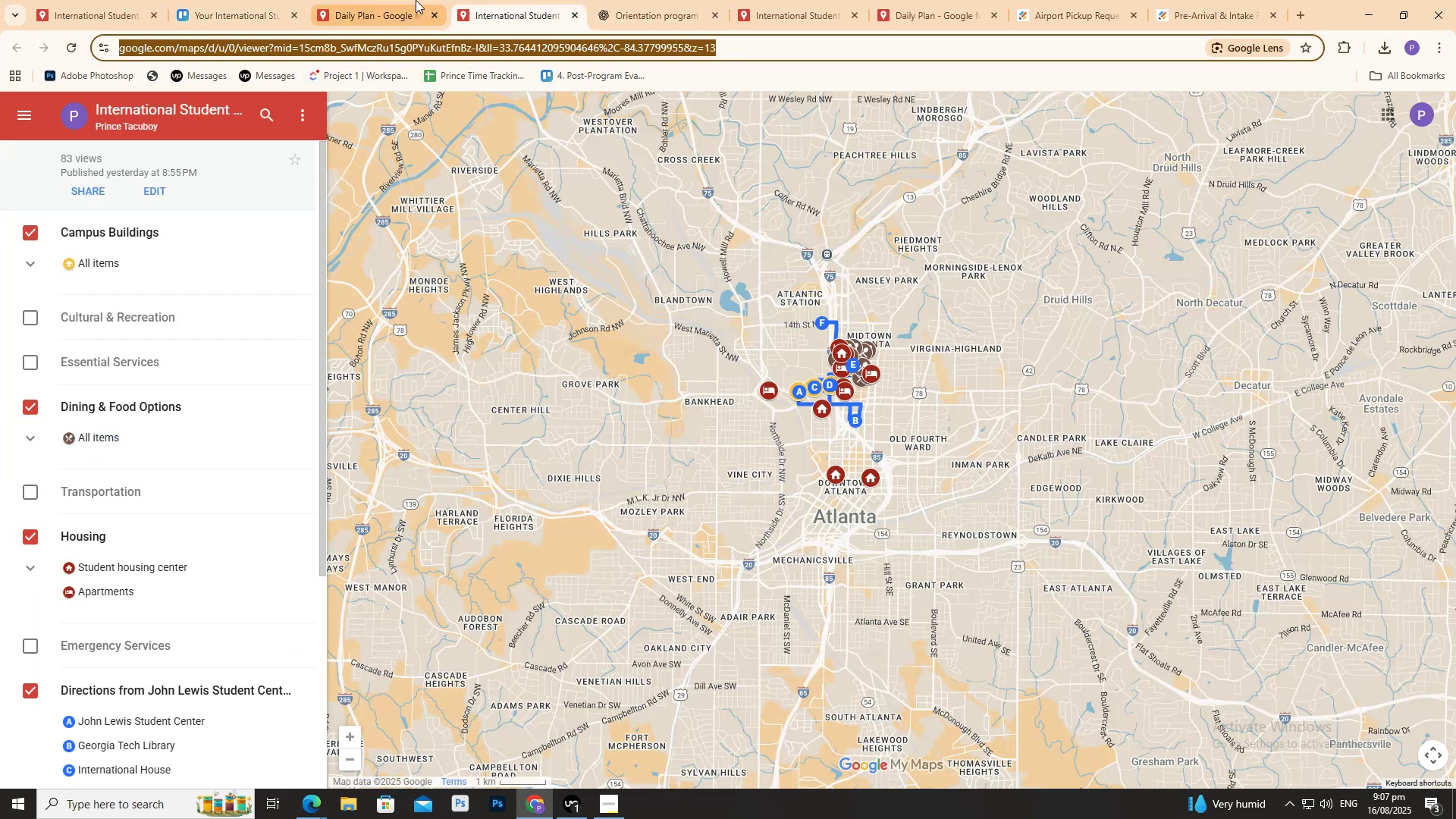 
double_click([414, 0])
 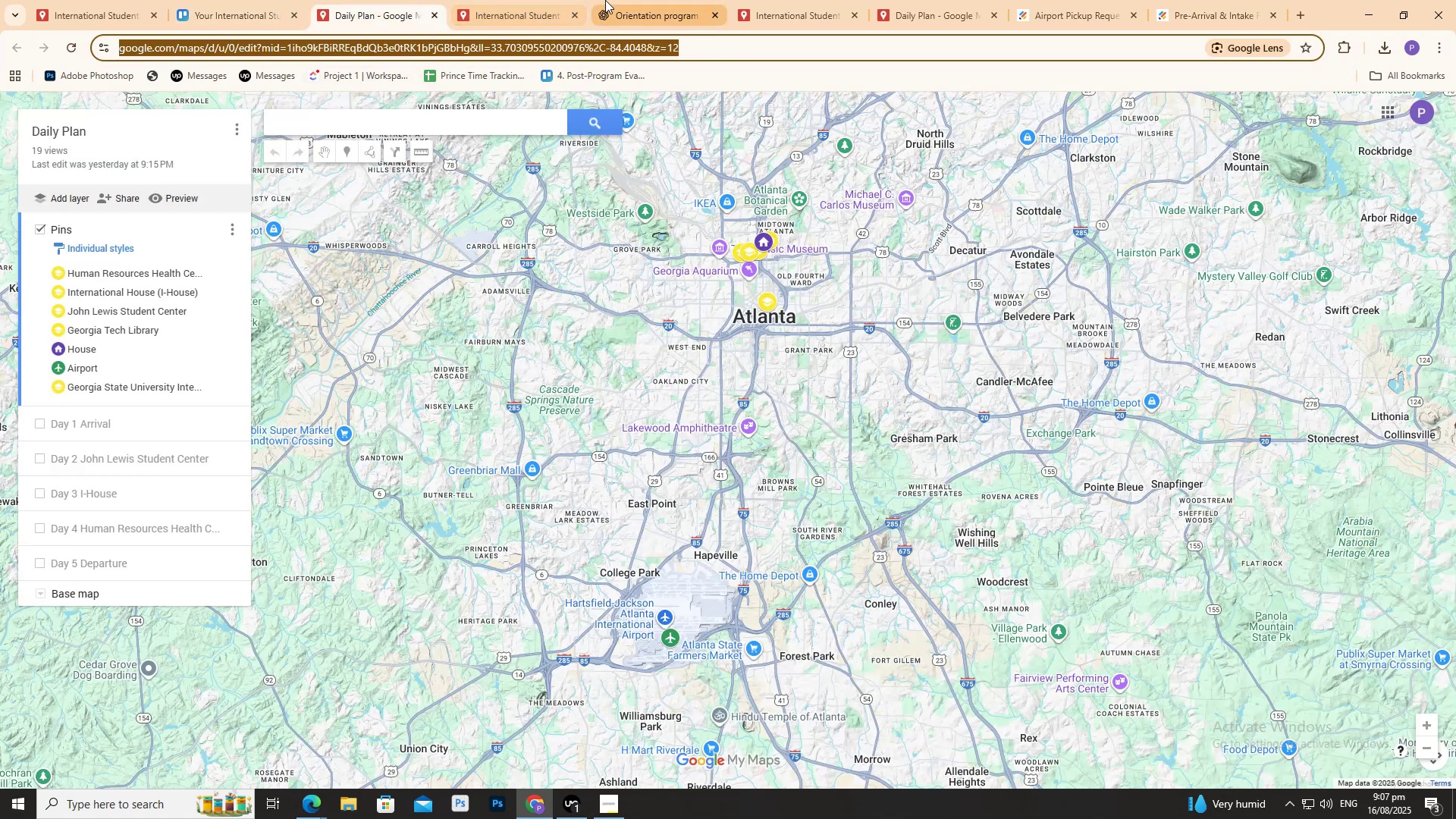 
triple_click([605, 0])
 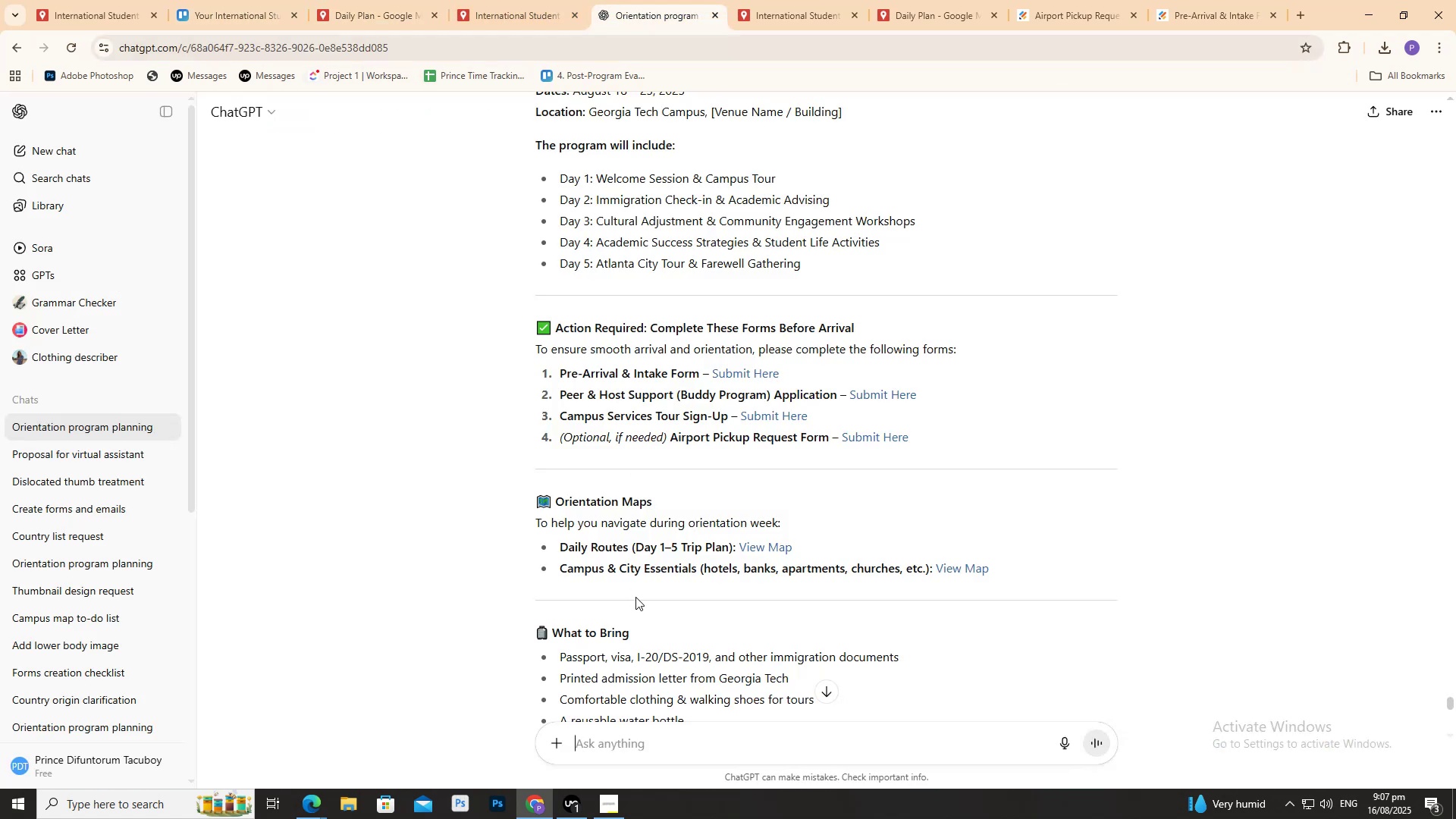 
scroll: coordinate [701, 567], scroll_direction: down, amount: 17.0
 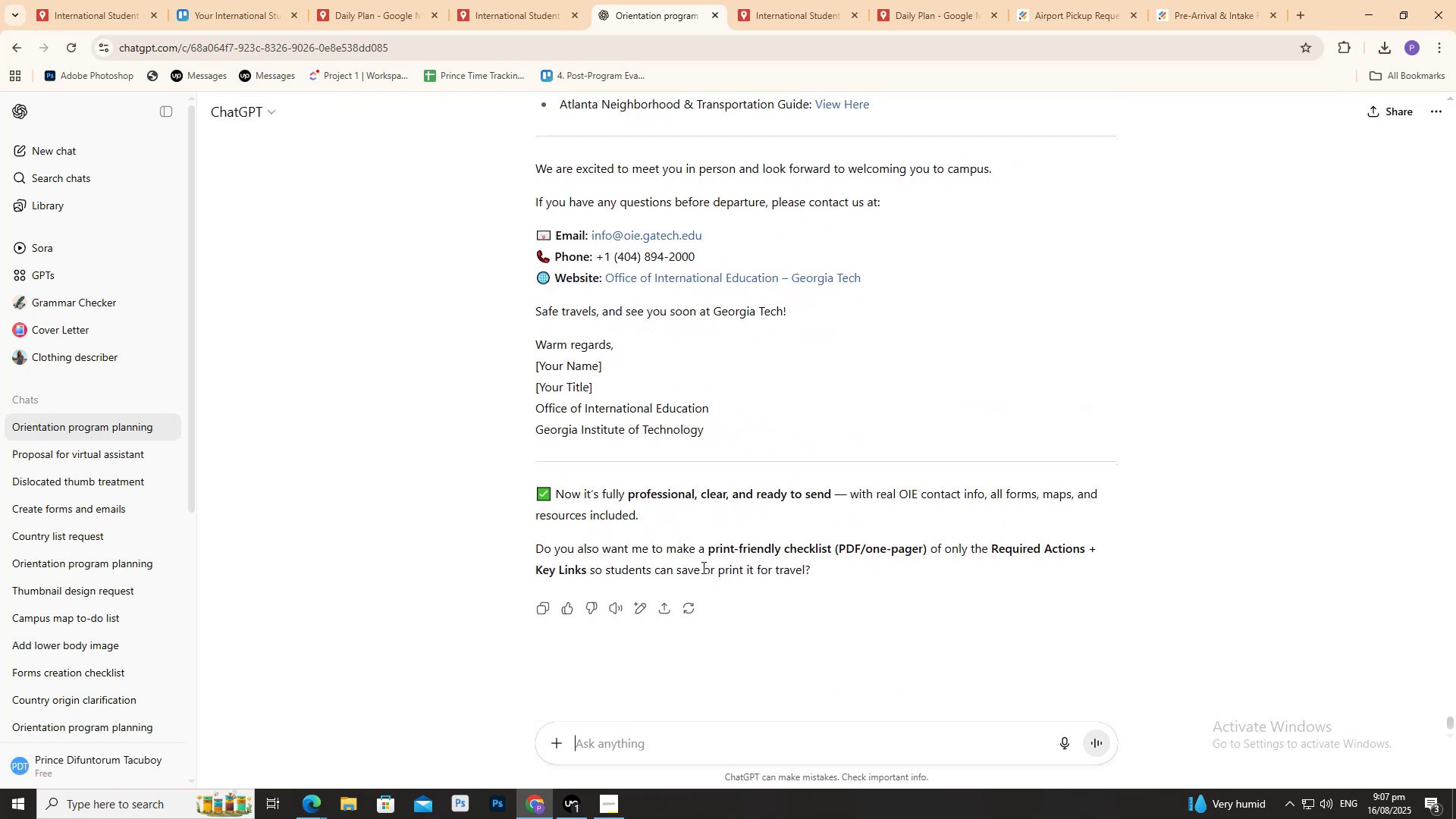 
type(I dont think we need schedule here)
 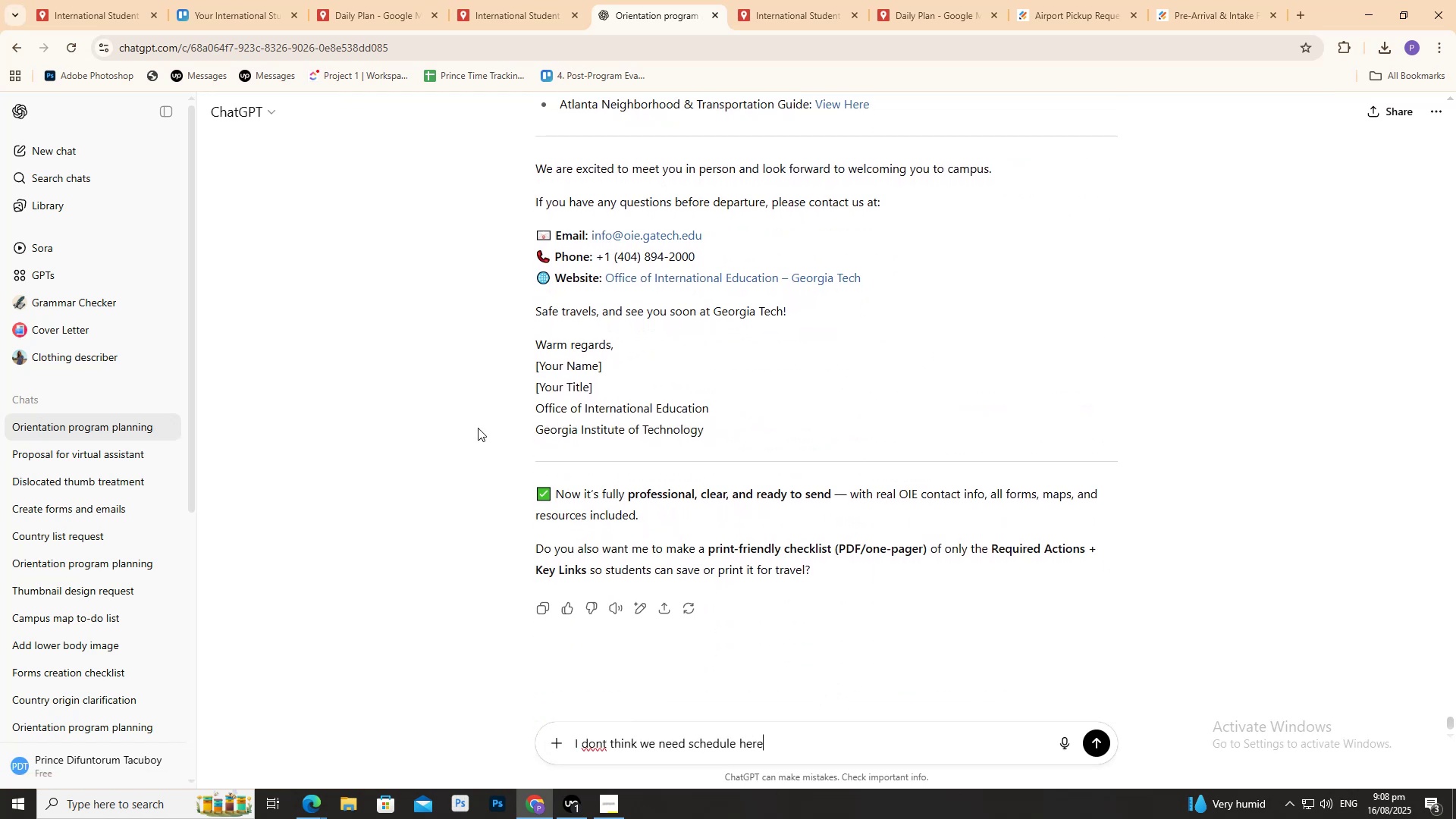 
scroll: coordinate [627, 190], scroll_direction: up, amount: 18.0
 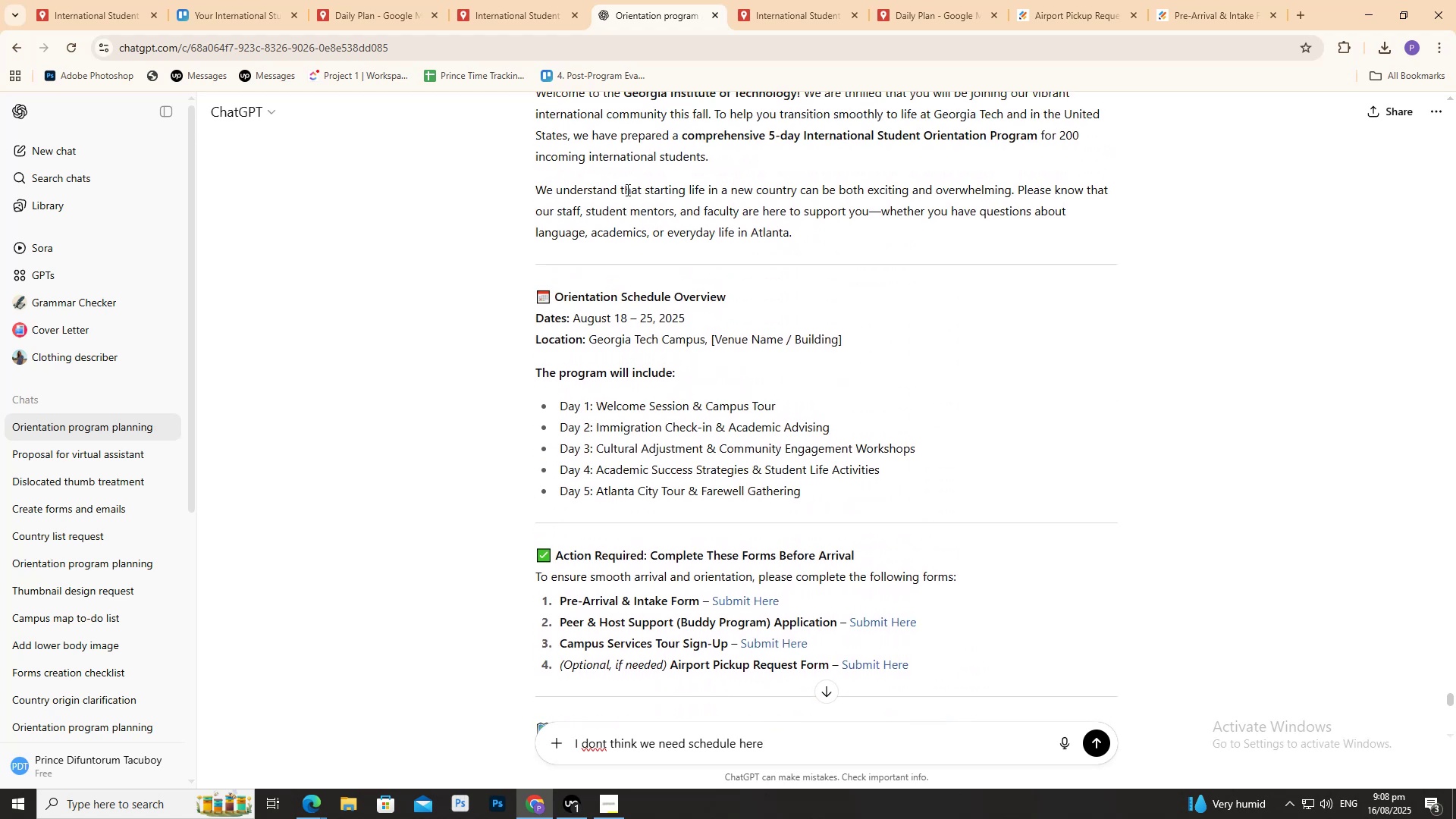 
key(Period)
 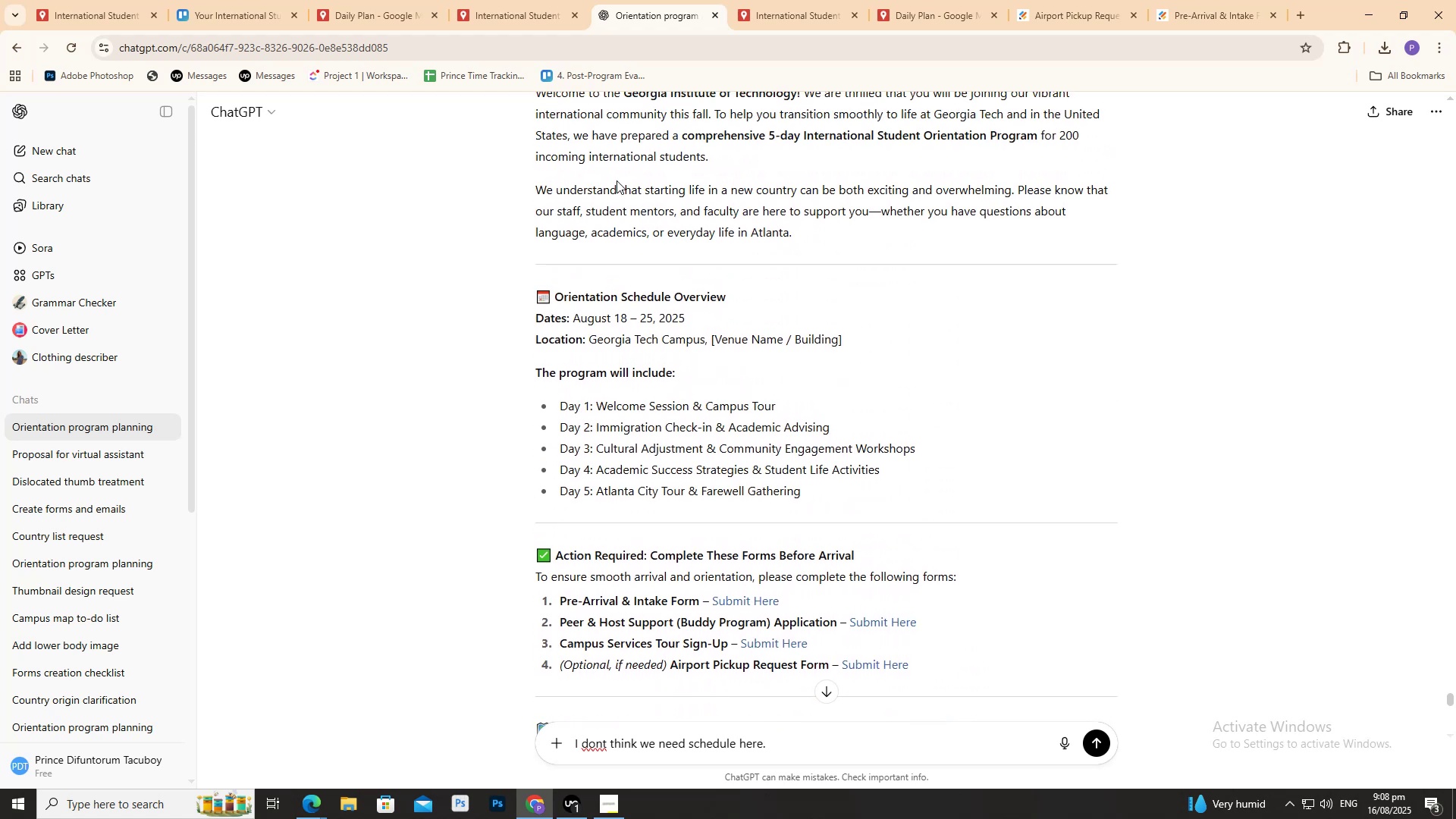 
scroll: coordinate [617, 180], scroll_direction: up, amount: 1.0
 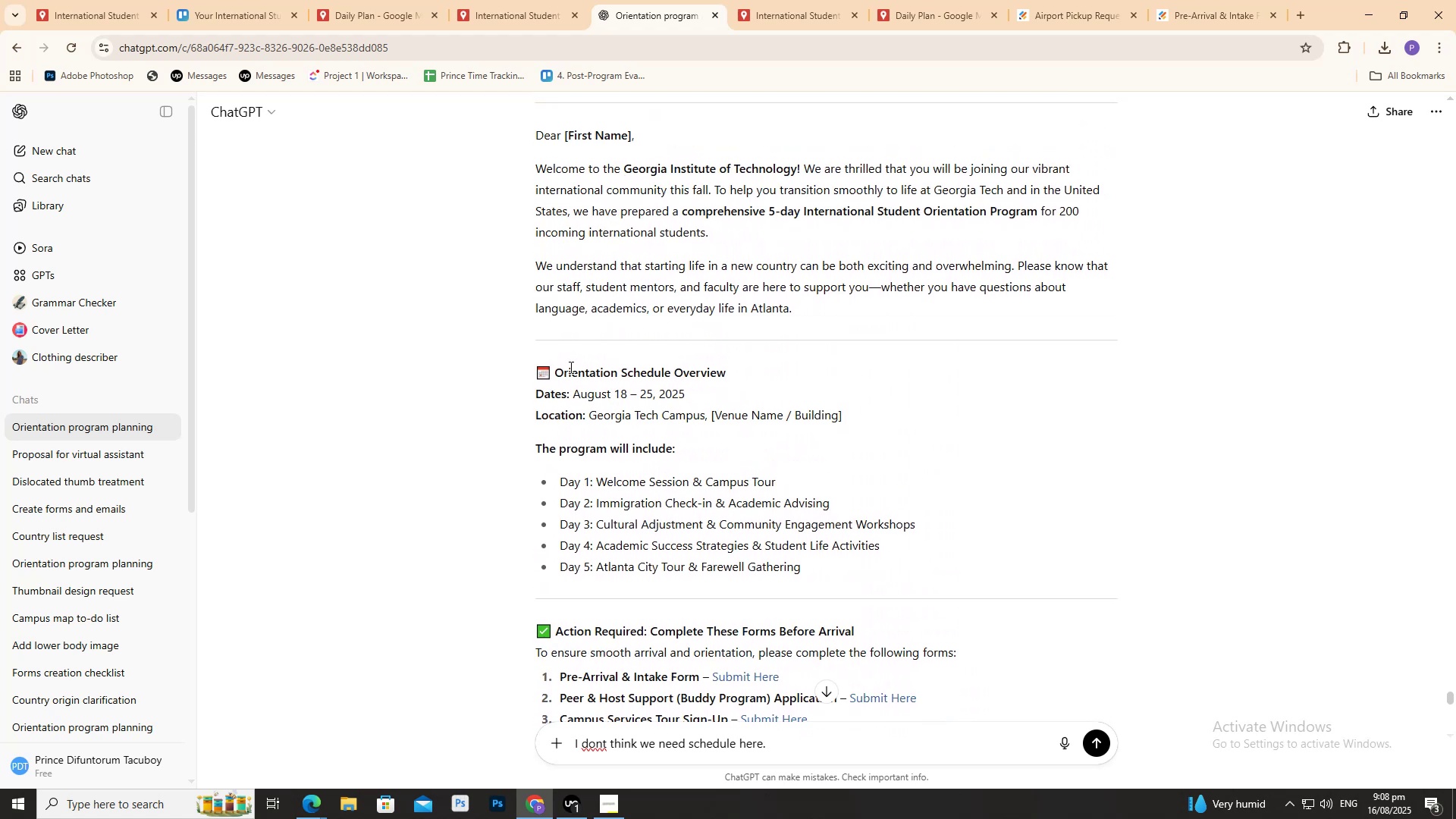 
left_click_drag(start_coordinate=[555, 370], to_coordinate=[725, 360])
 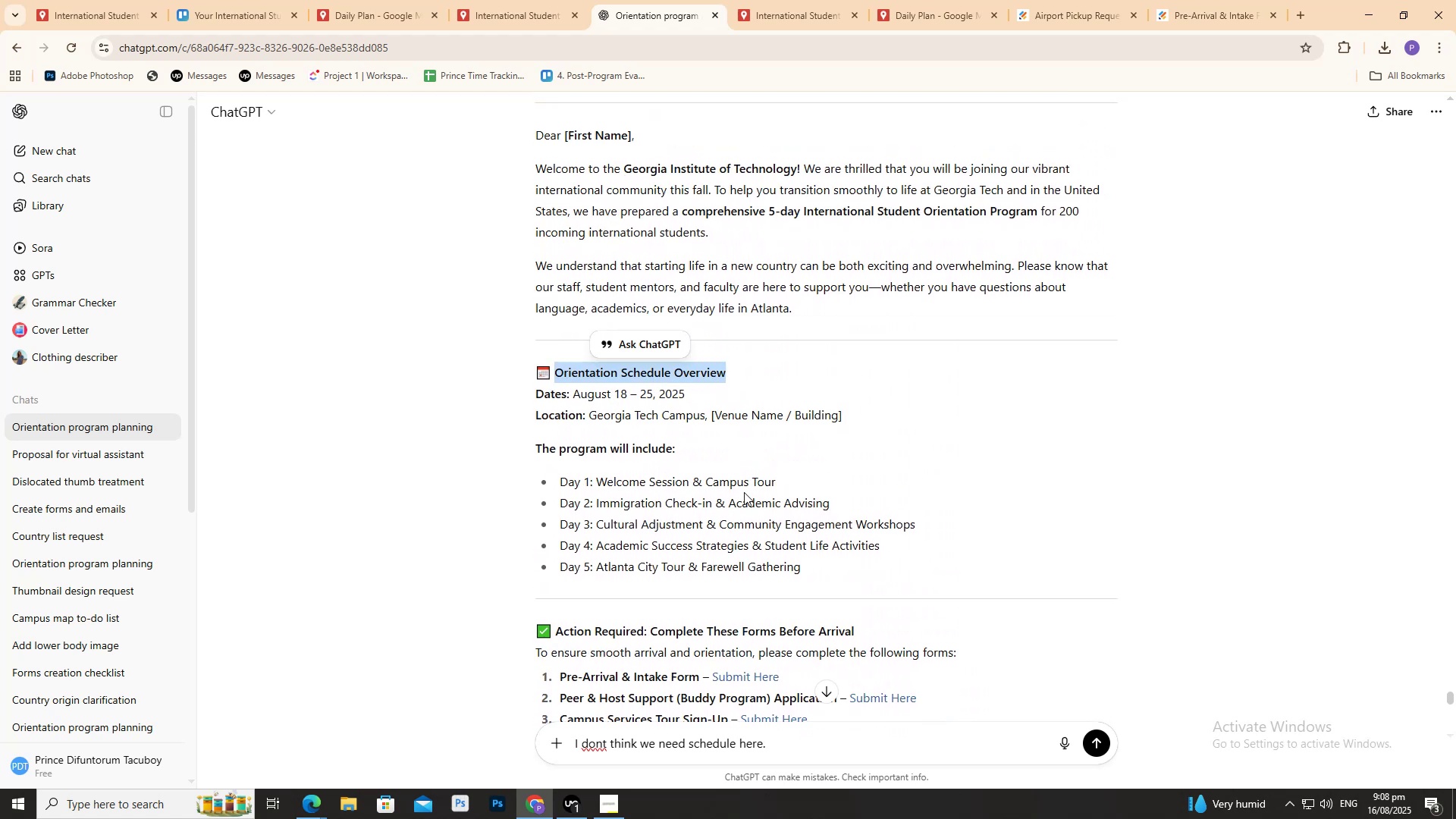 
key(Control+C)
 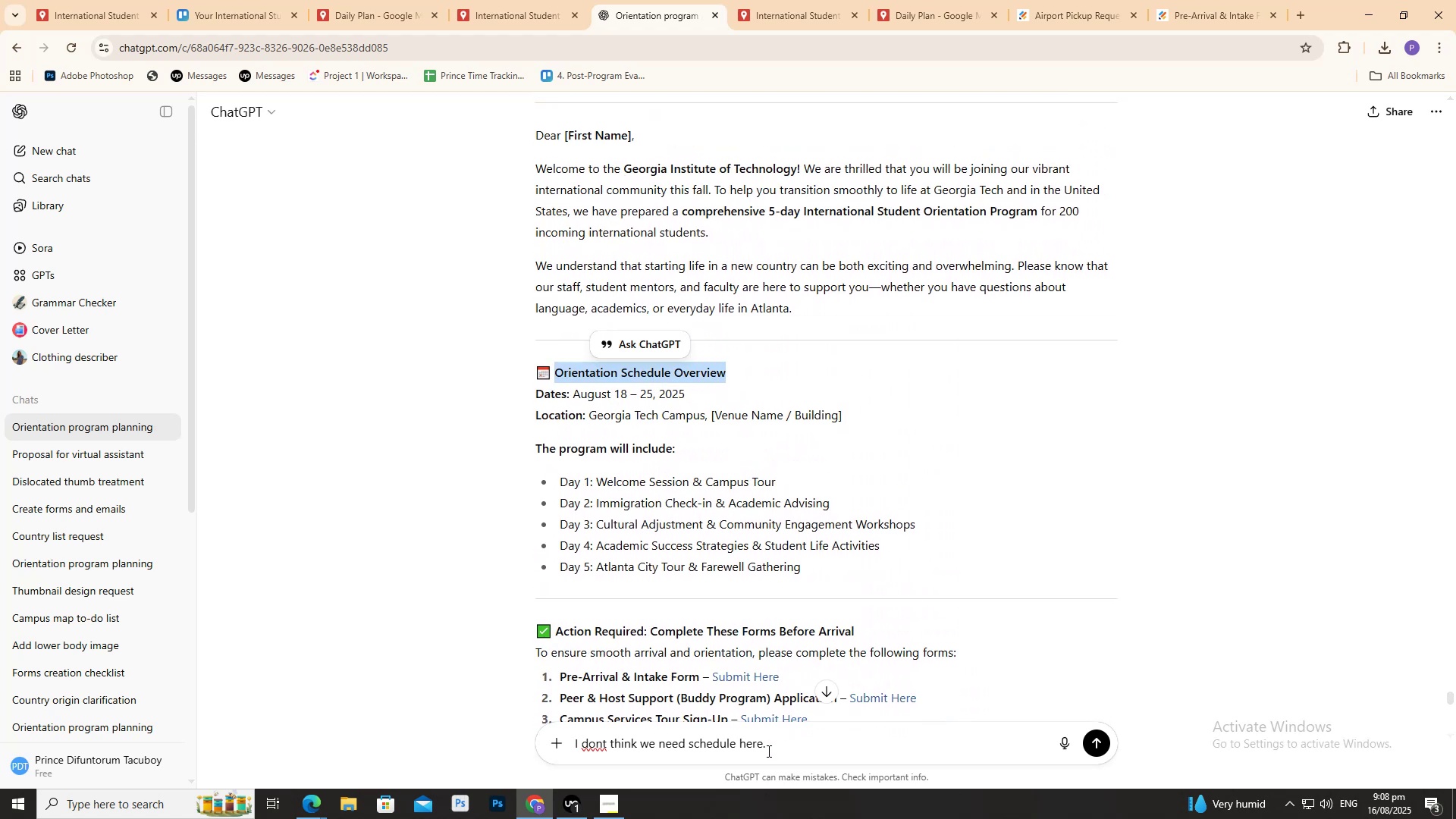 
left_click_drag(start_coordinate=[767, 748], to_coordinate=[739, 751])
 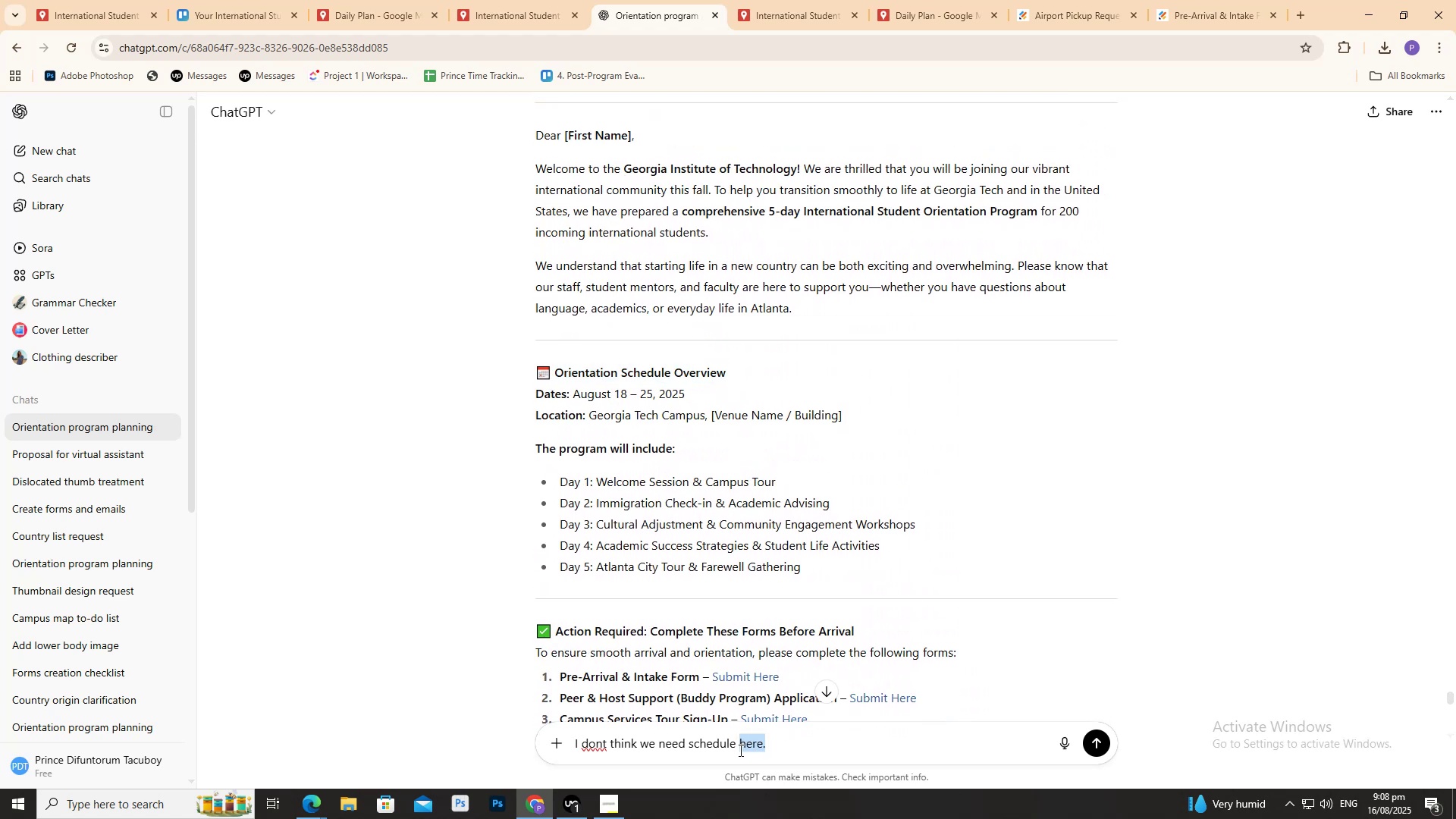 
key(Control+ControlLeft)
 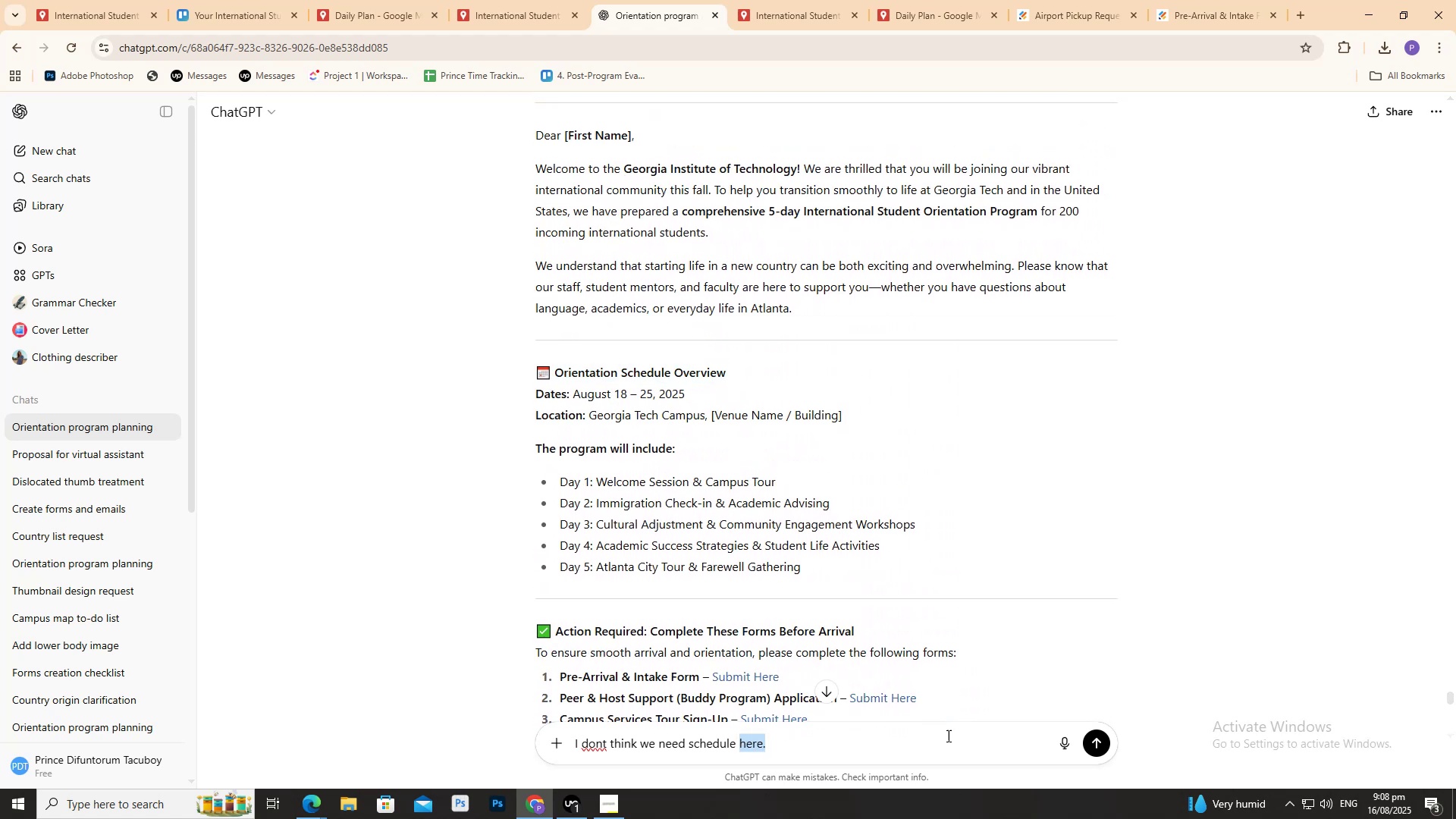 
key(Control+V)
 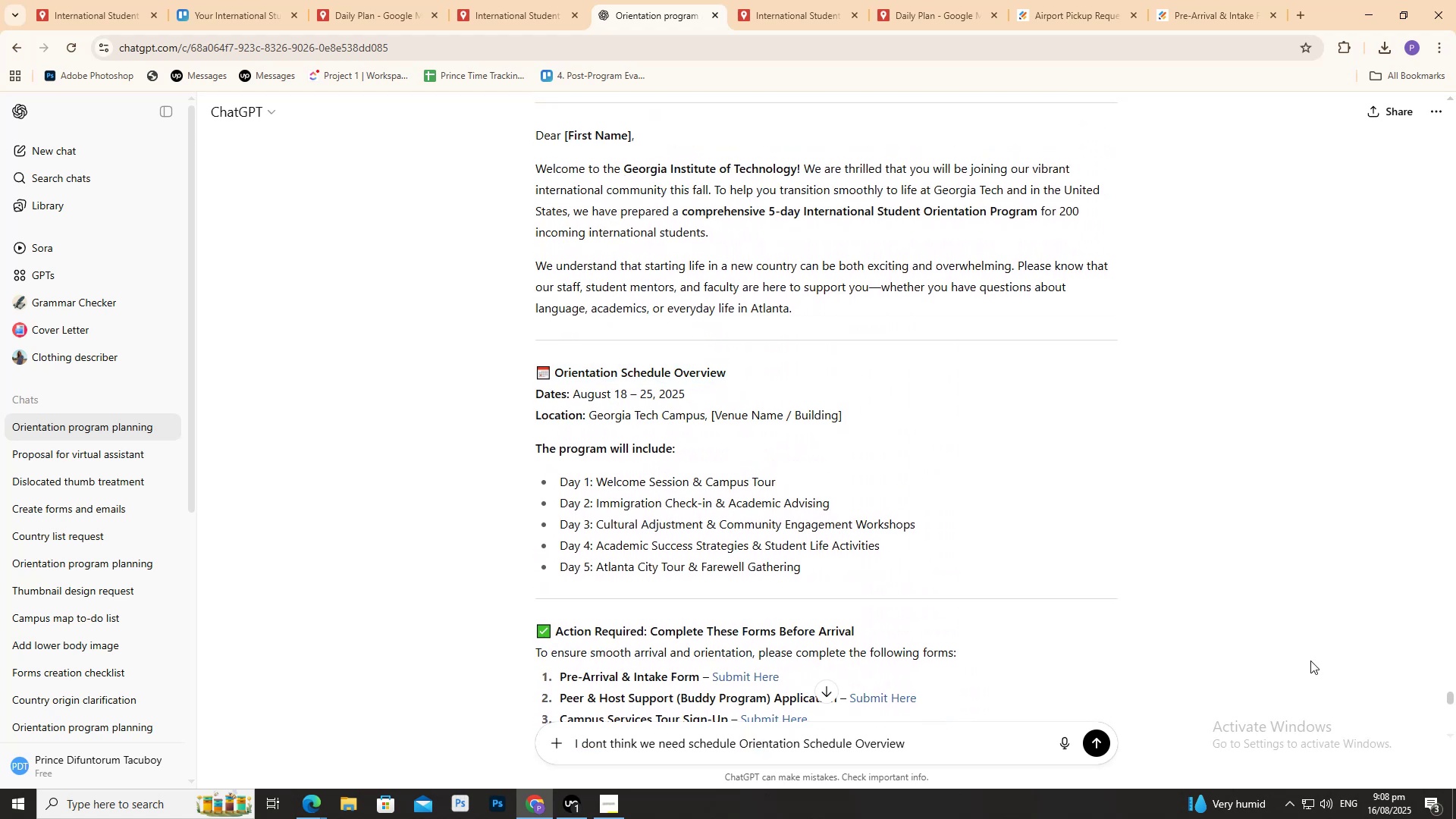 
type( we have different)
key(Backspace)
key(Backspace)
type(seperate )
 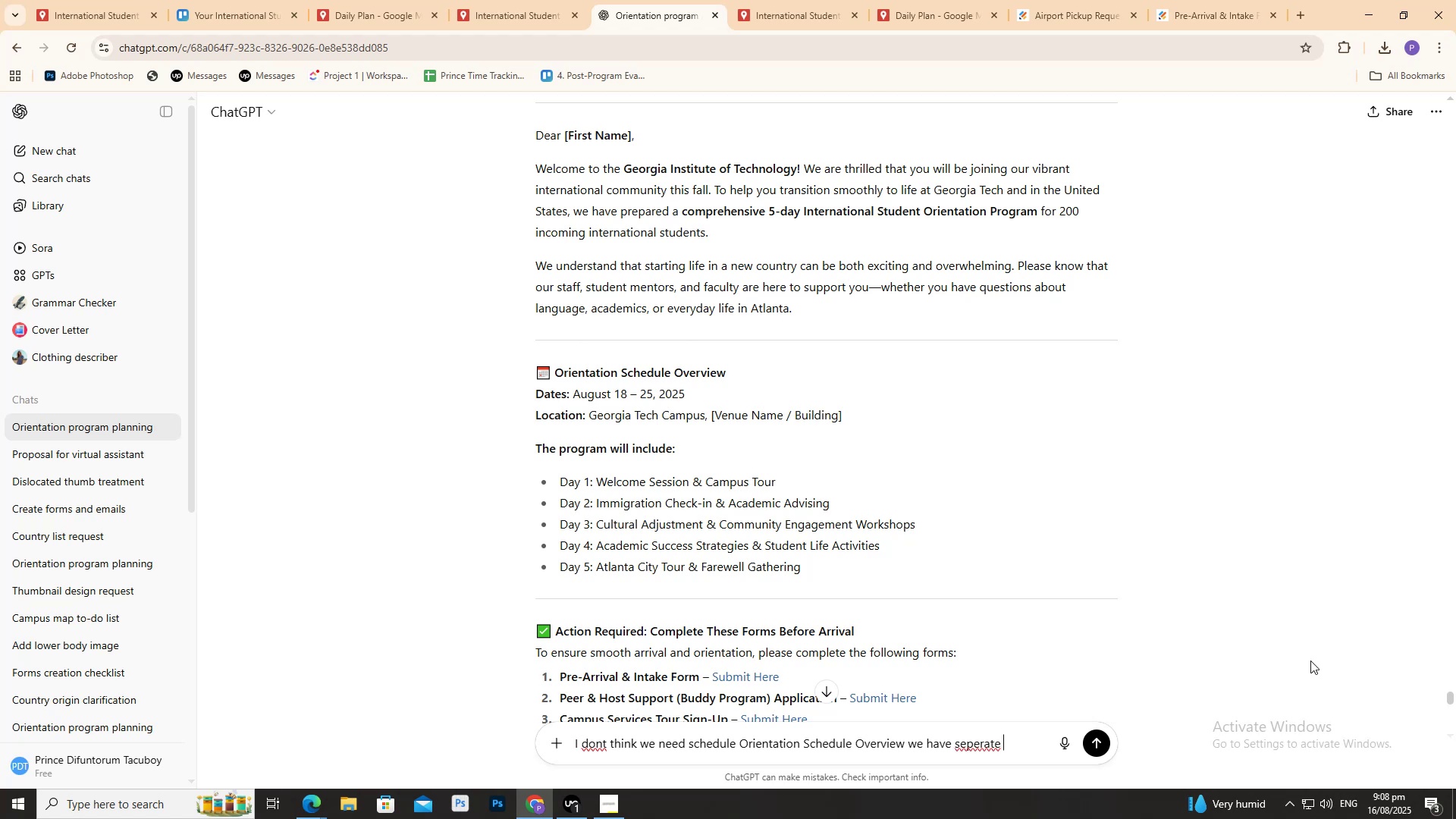 
right_click([989, 746])
 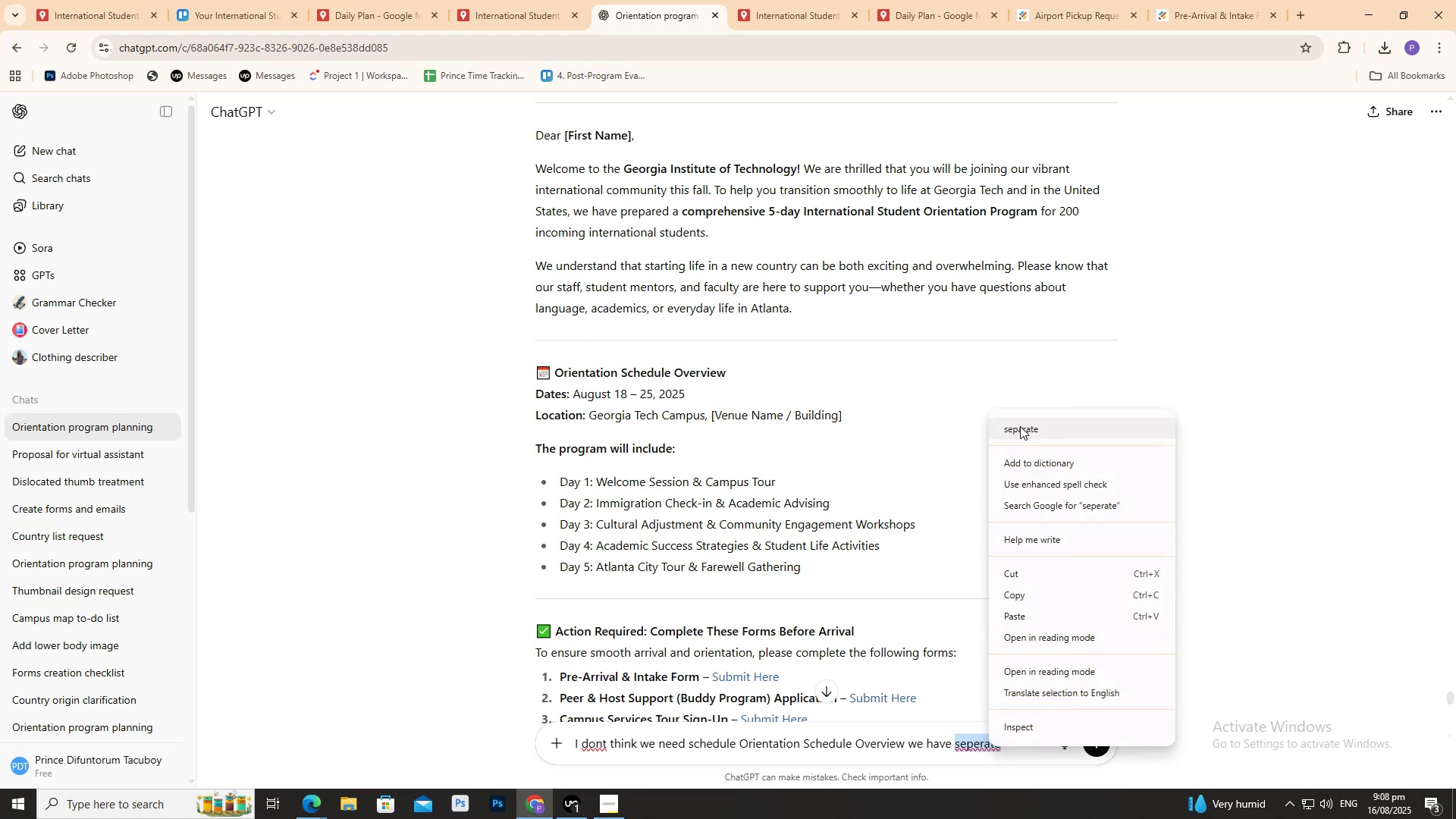 
left_click([1020, 425])
 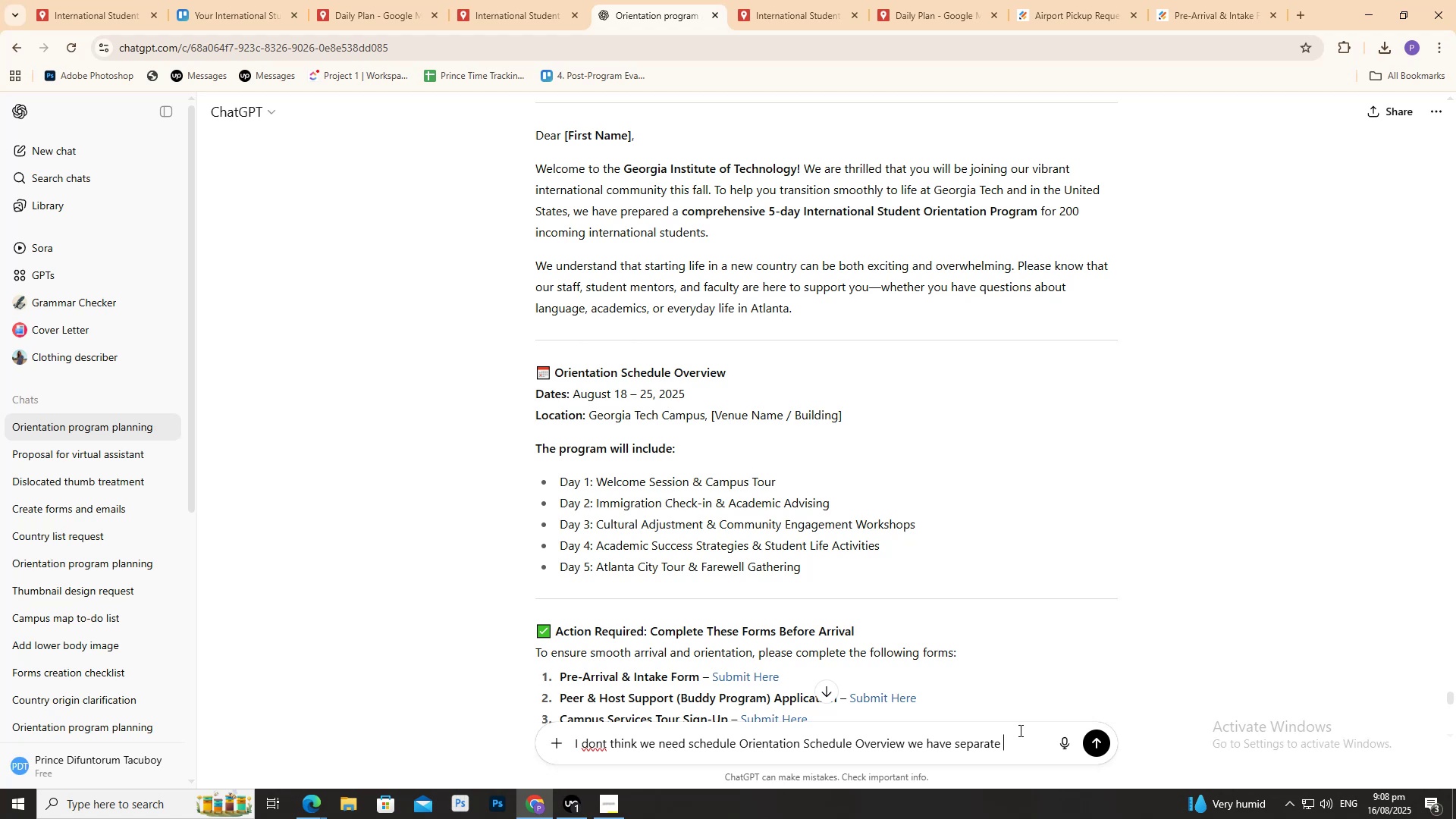 
type(email t)
key(Backspace)
type(for this. This )
key(Backspace)
key(Backspace)
key(Backspace)
type(ese are the emails )
key(Backspace)
key(Backspace)
type( template so)
key(Backspace)
key(Backspace)
key(Backspace)
 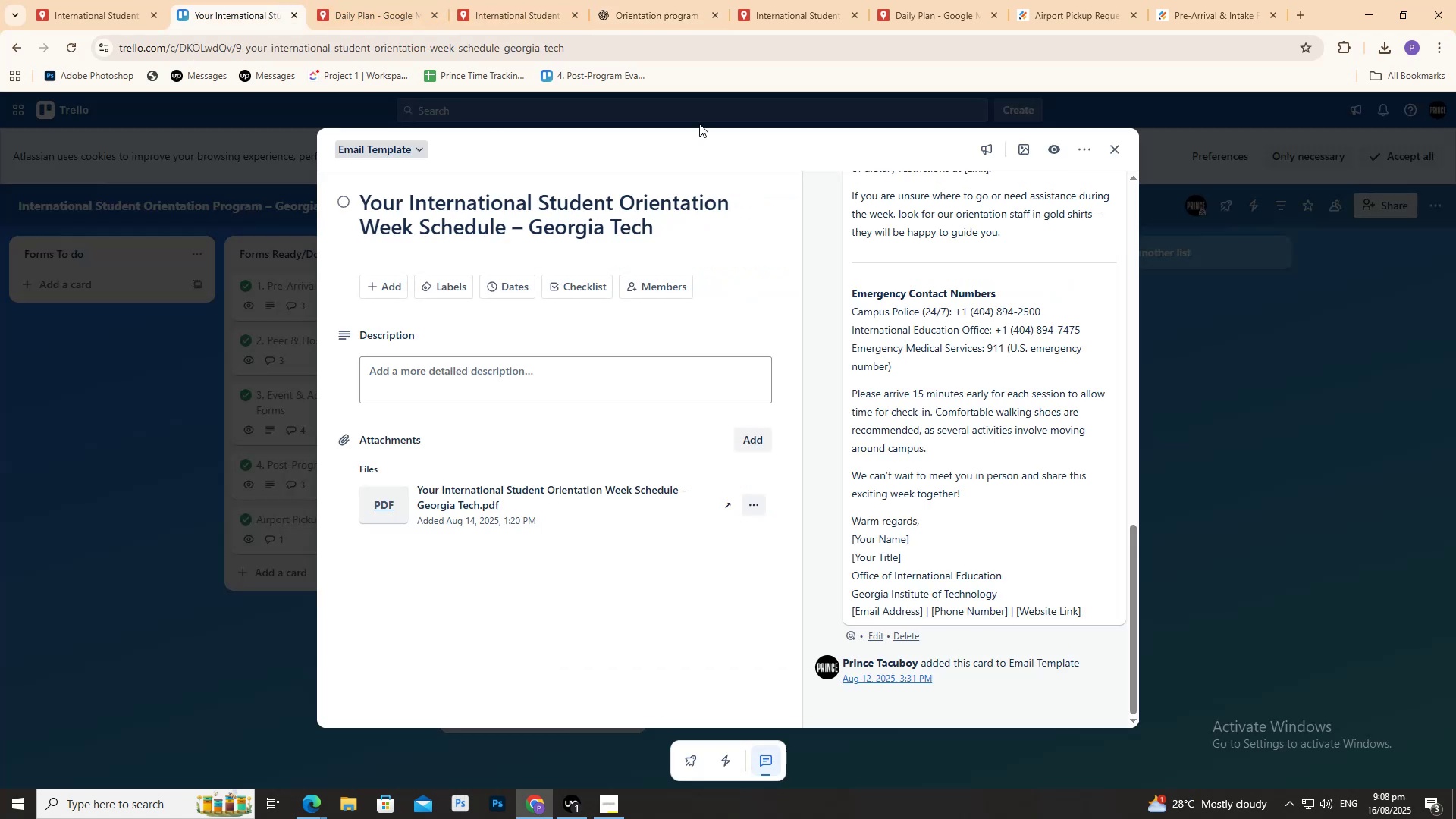 
left_click([1260, 322])
 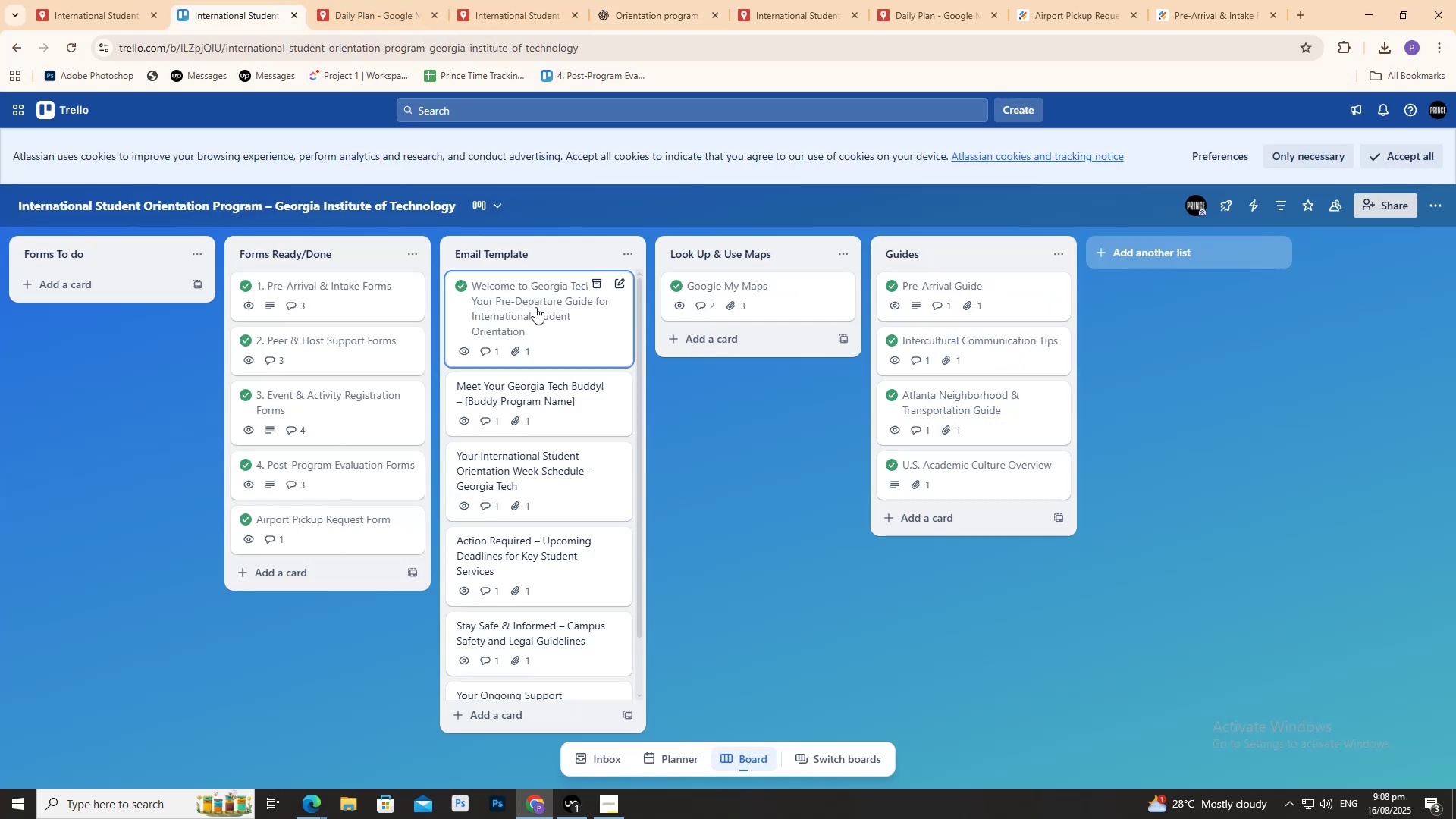 
left_click([535, 306])
 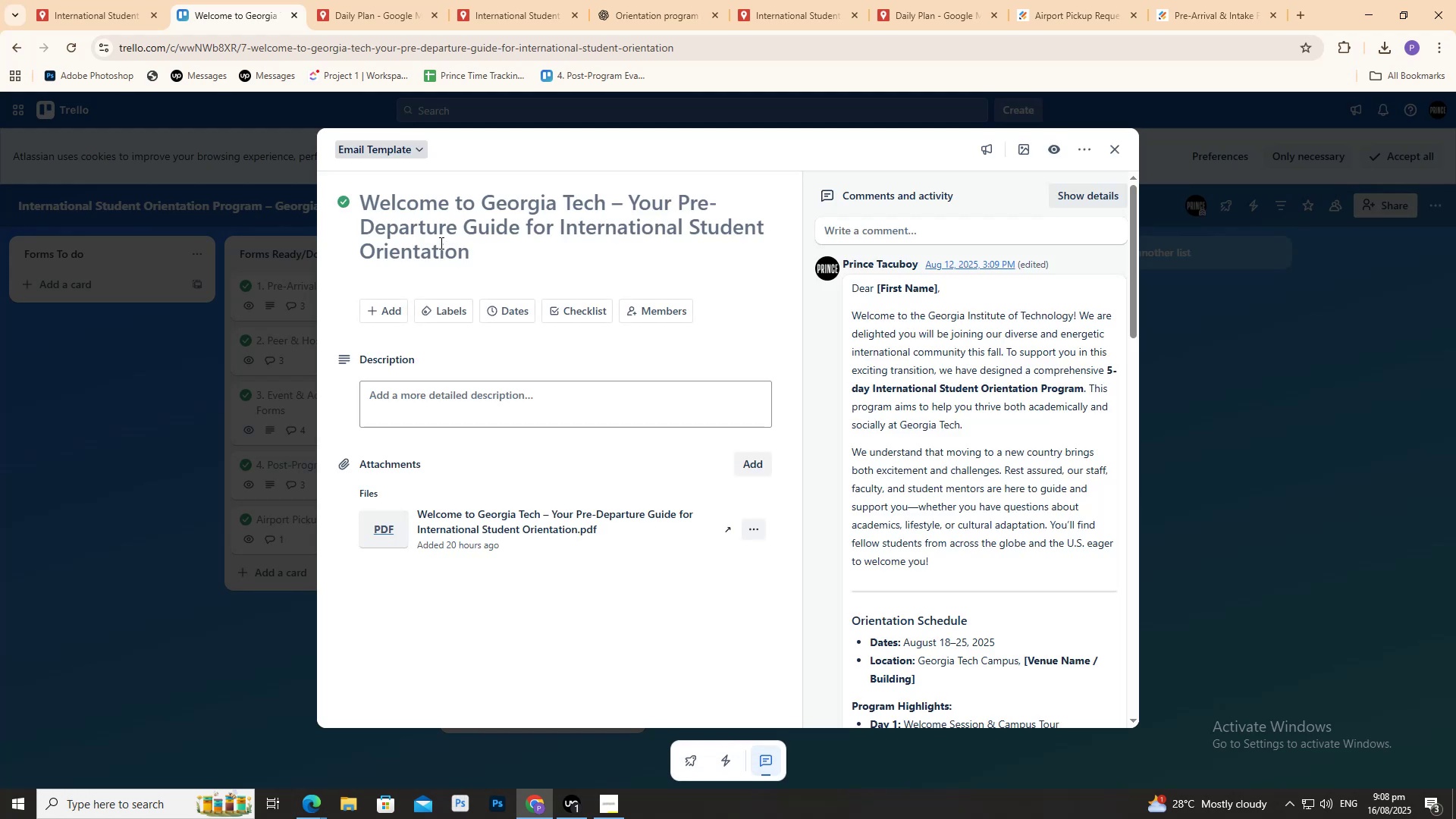 
left_click_drag(start_coordinate=[497, 256], to_coordinate=[367, 193])
 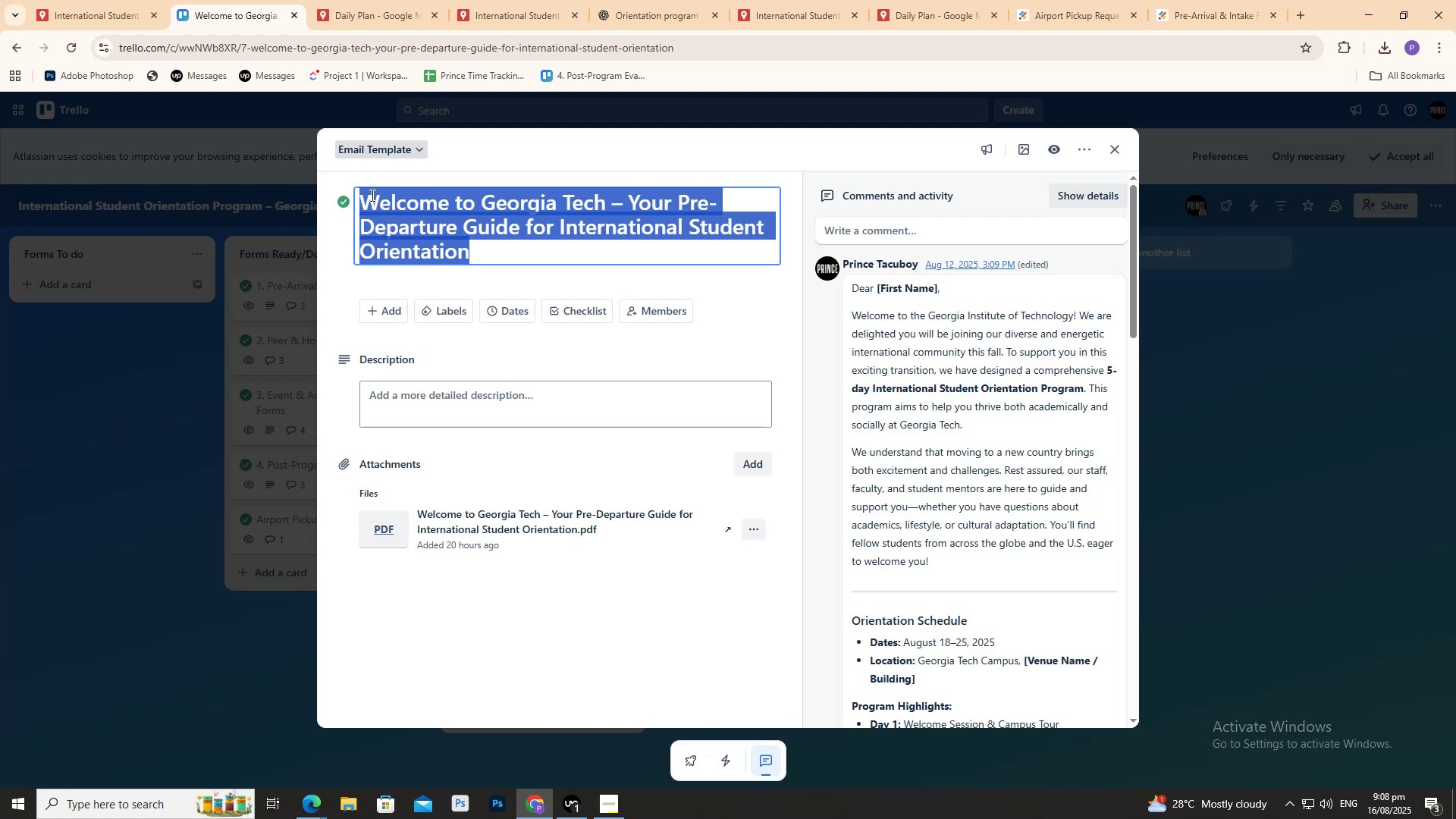 
key(Control+C)
 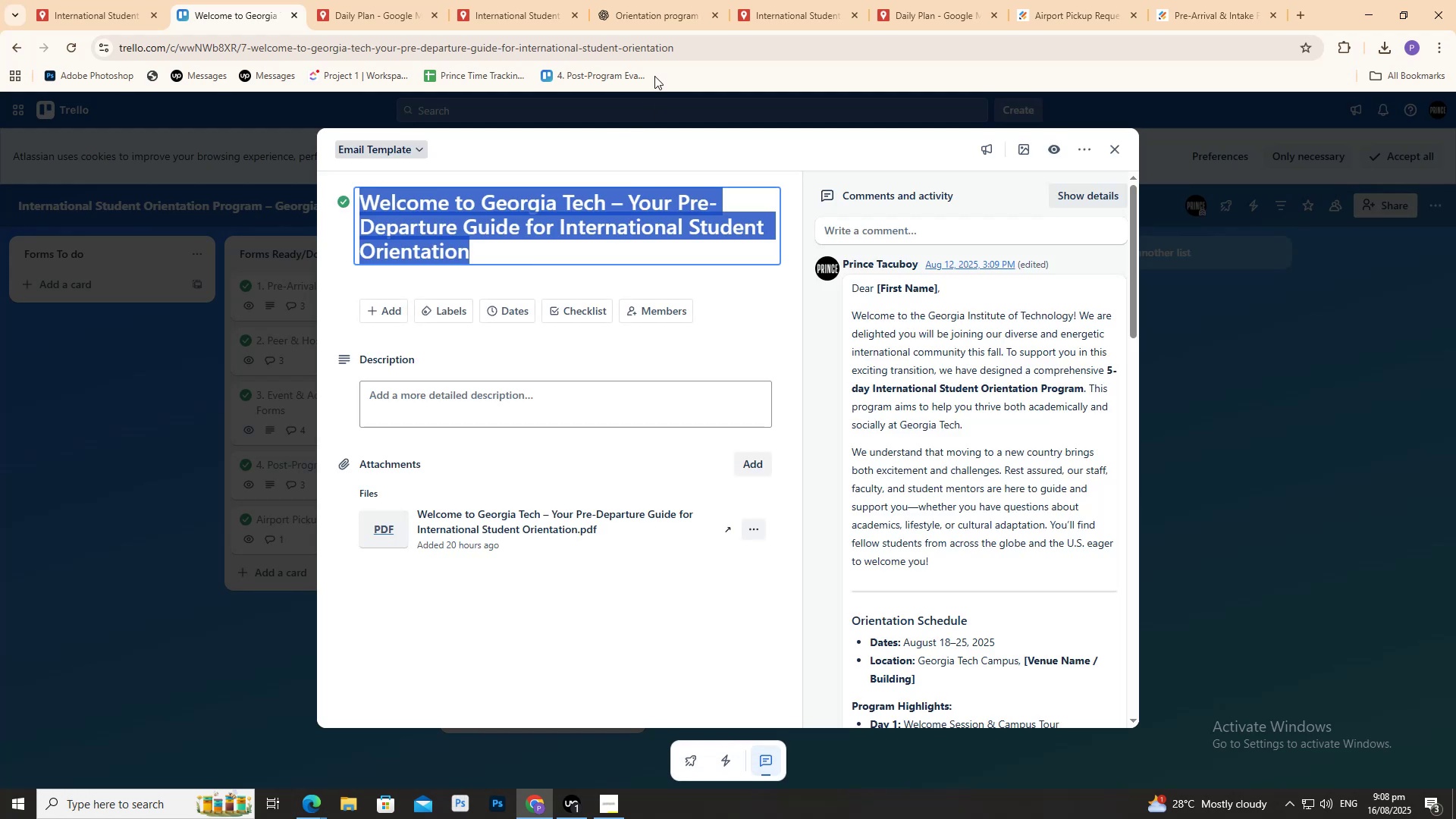 
key(Control+C)
 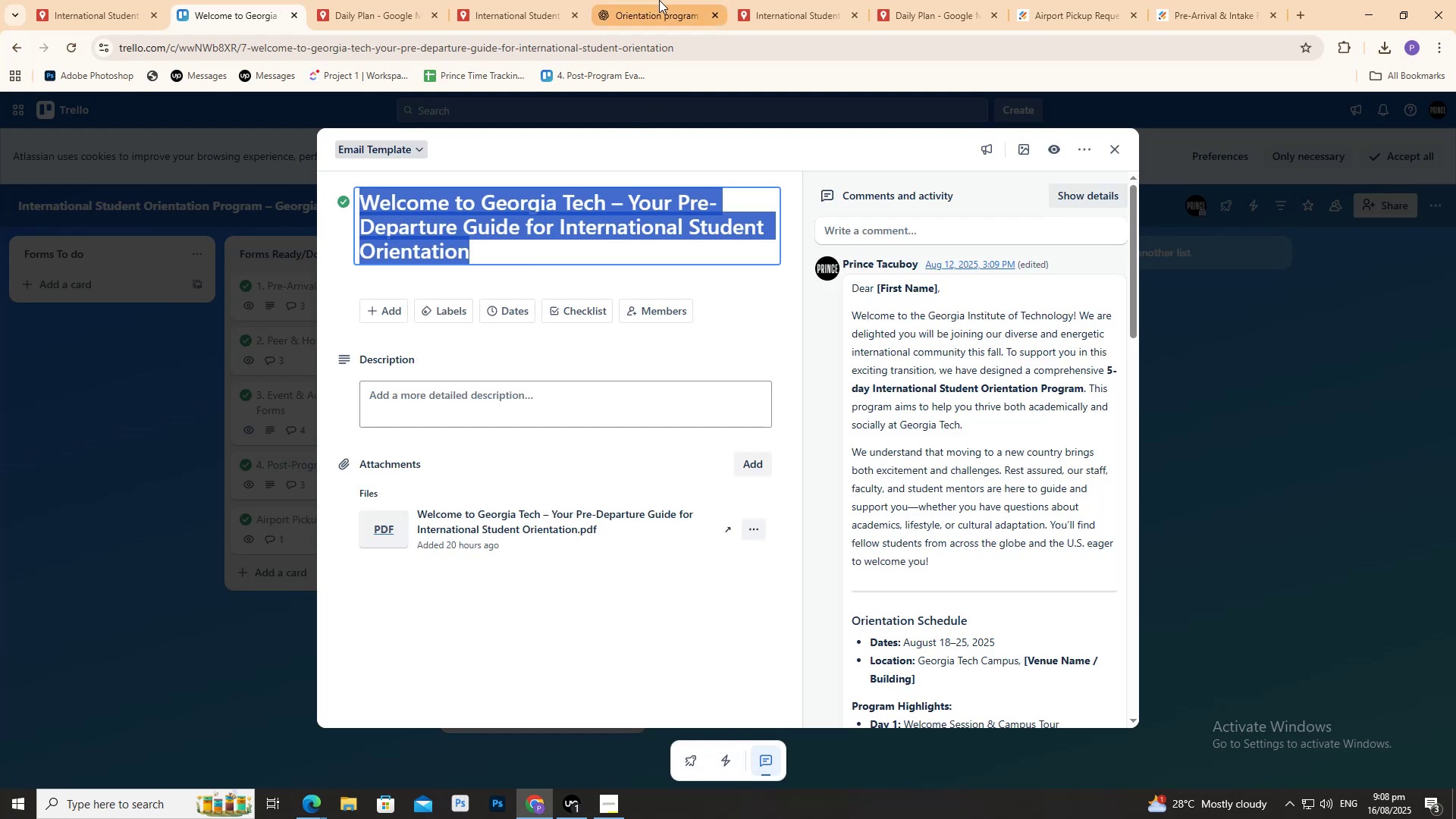 
left_click([659, 0])
 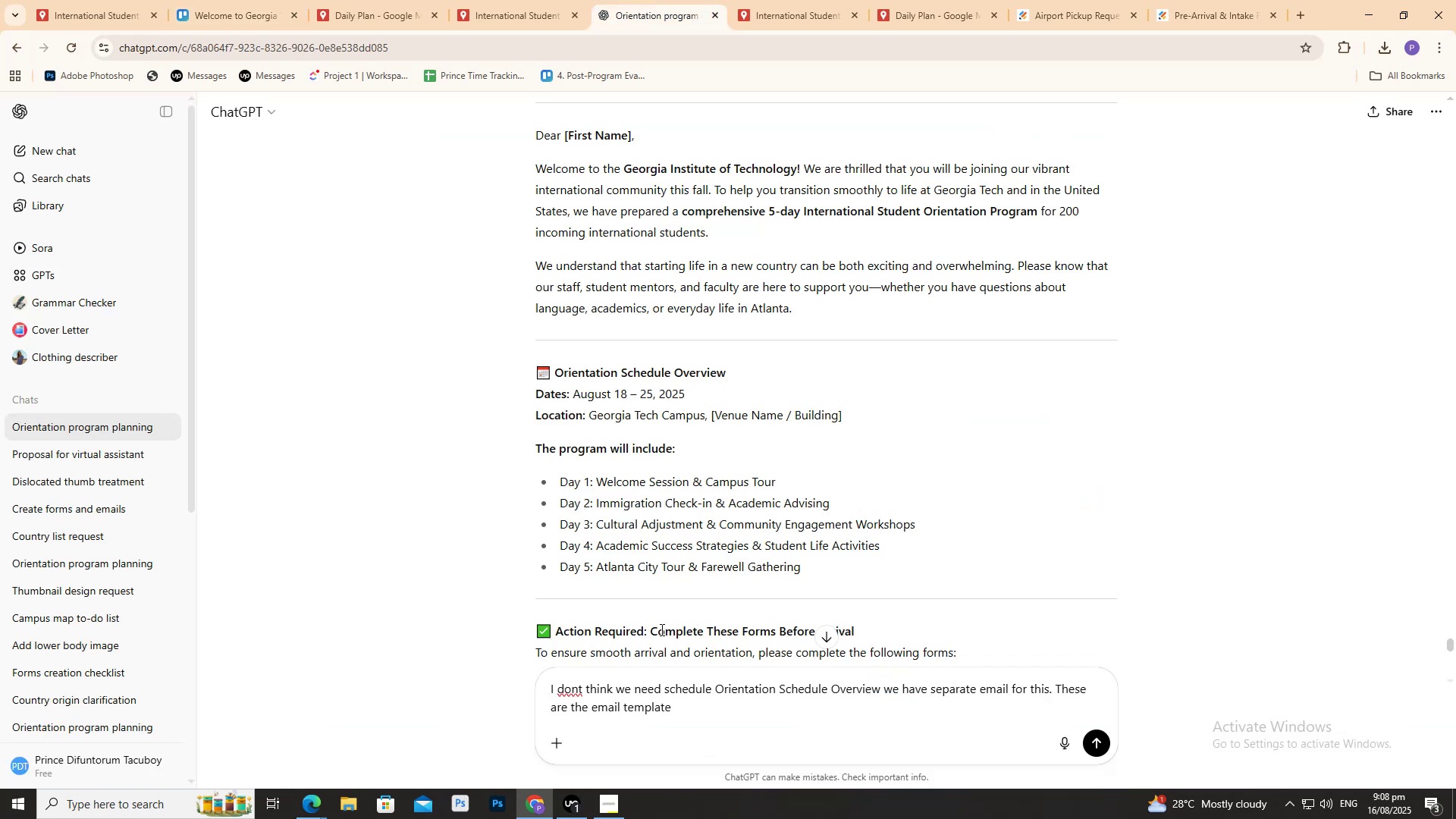 
key(Shift+Enter)
 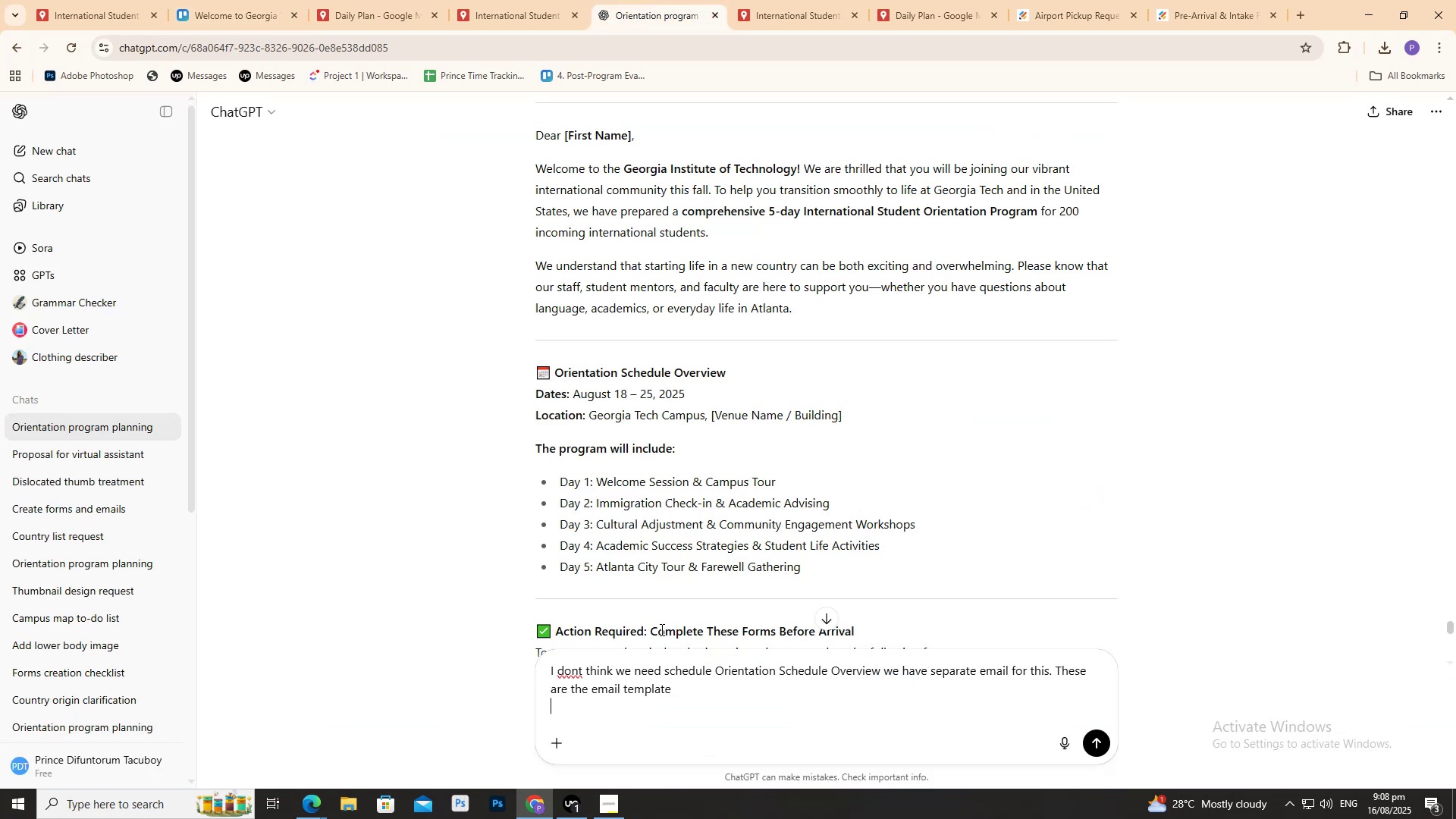 
key(Shift+Enter)
 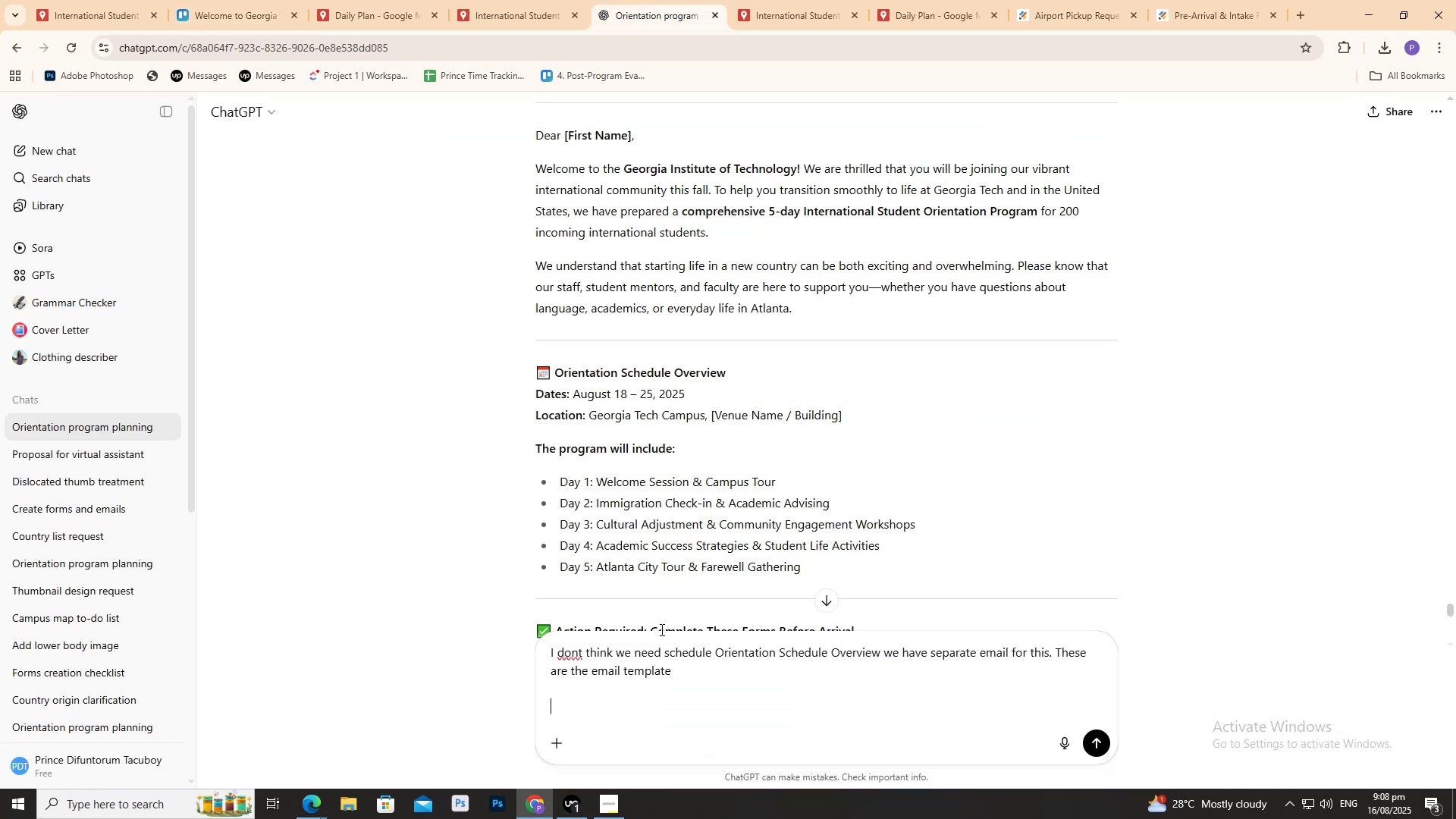 
key(Control+ControlLeft)
 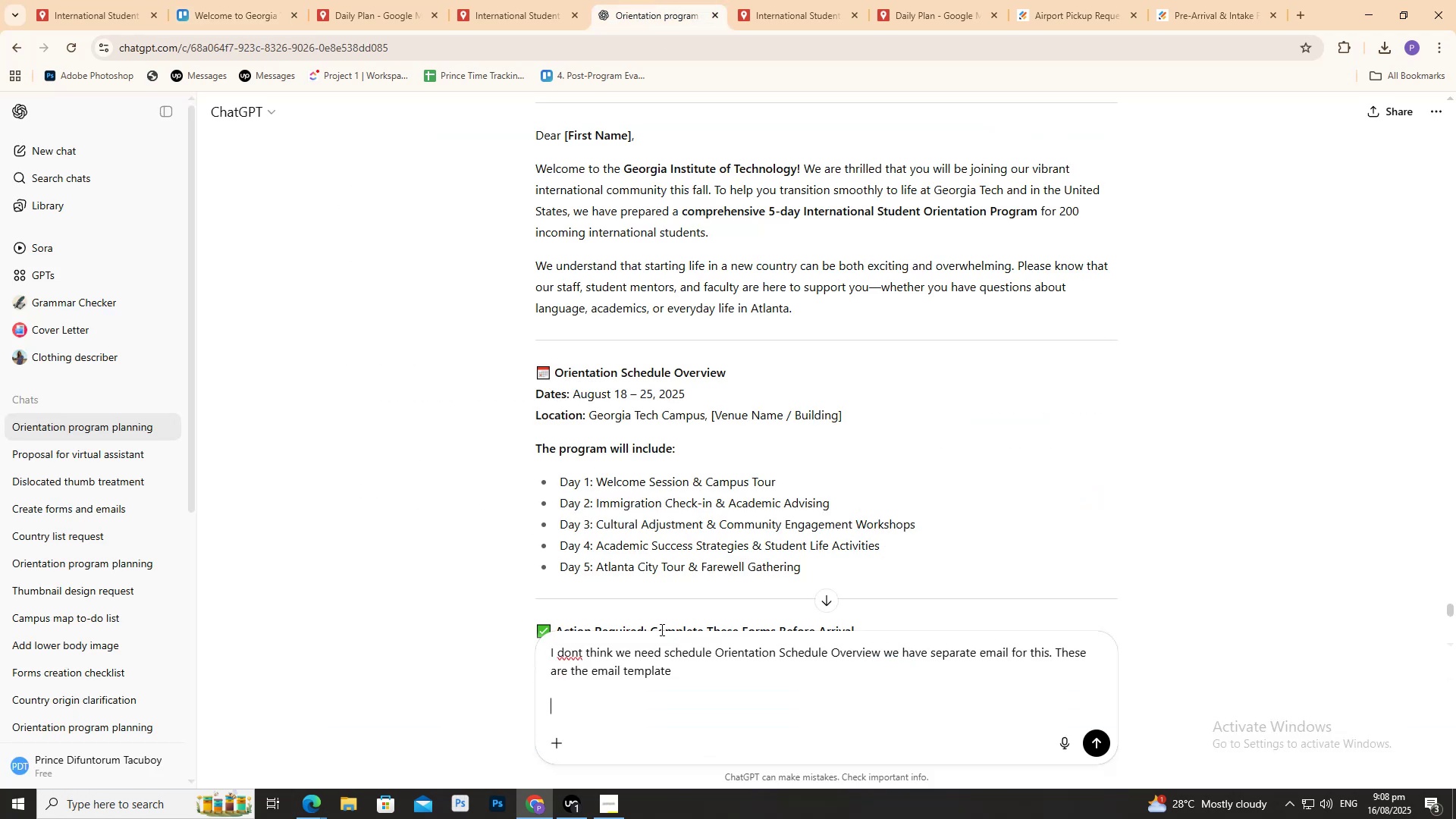 
key(Control+V)
 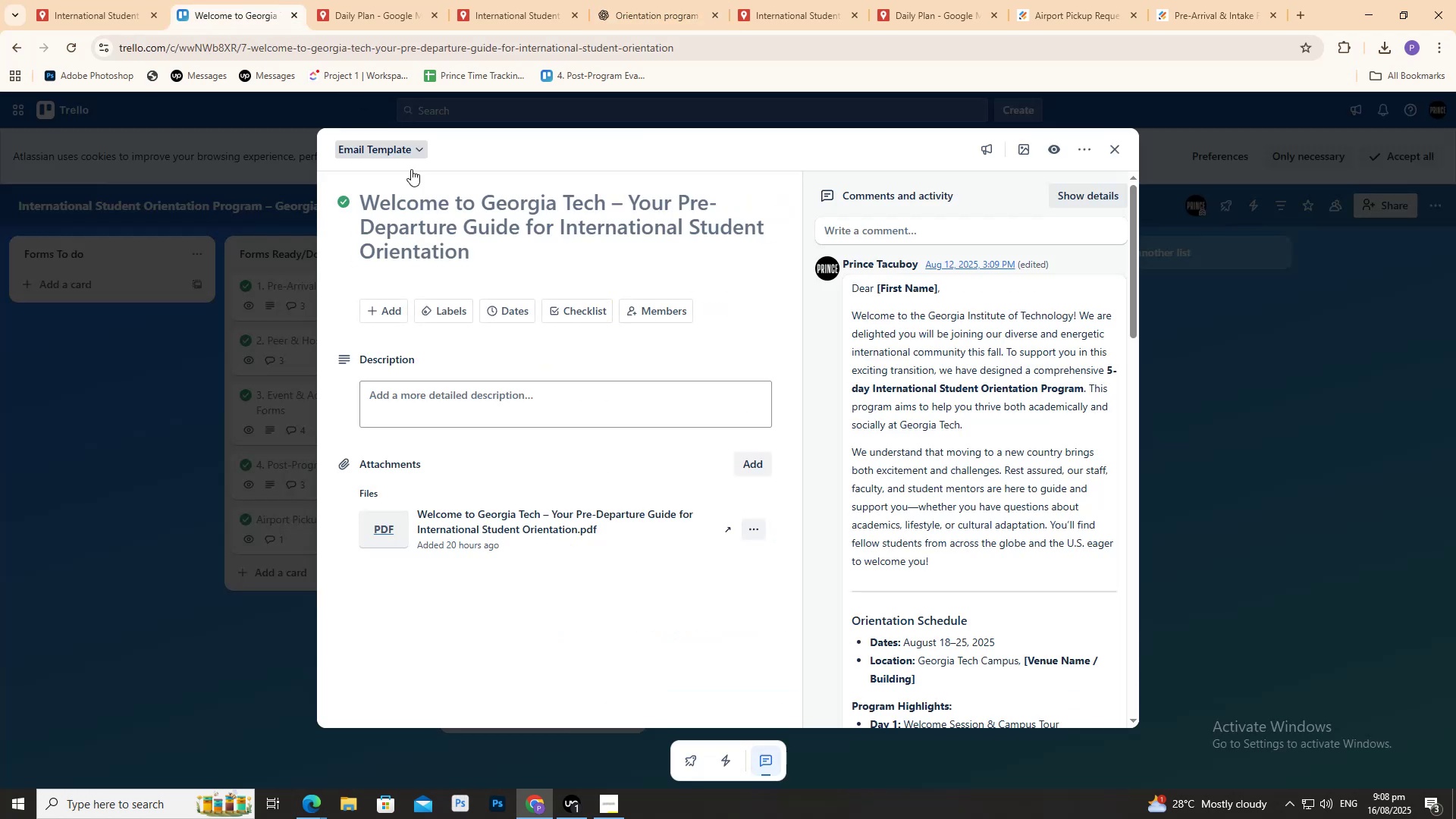 
double_click([146, 383])
 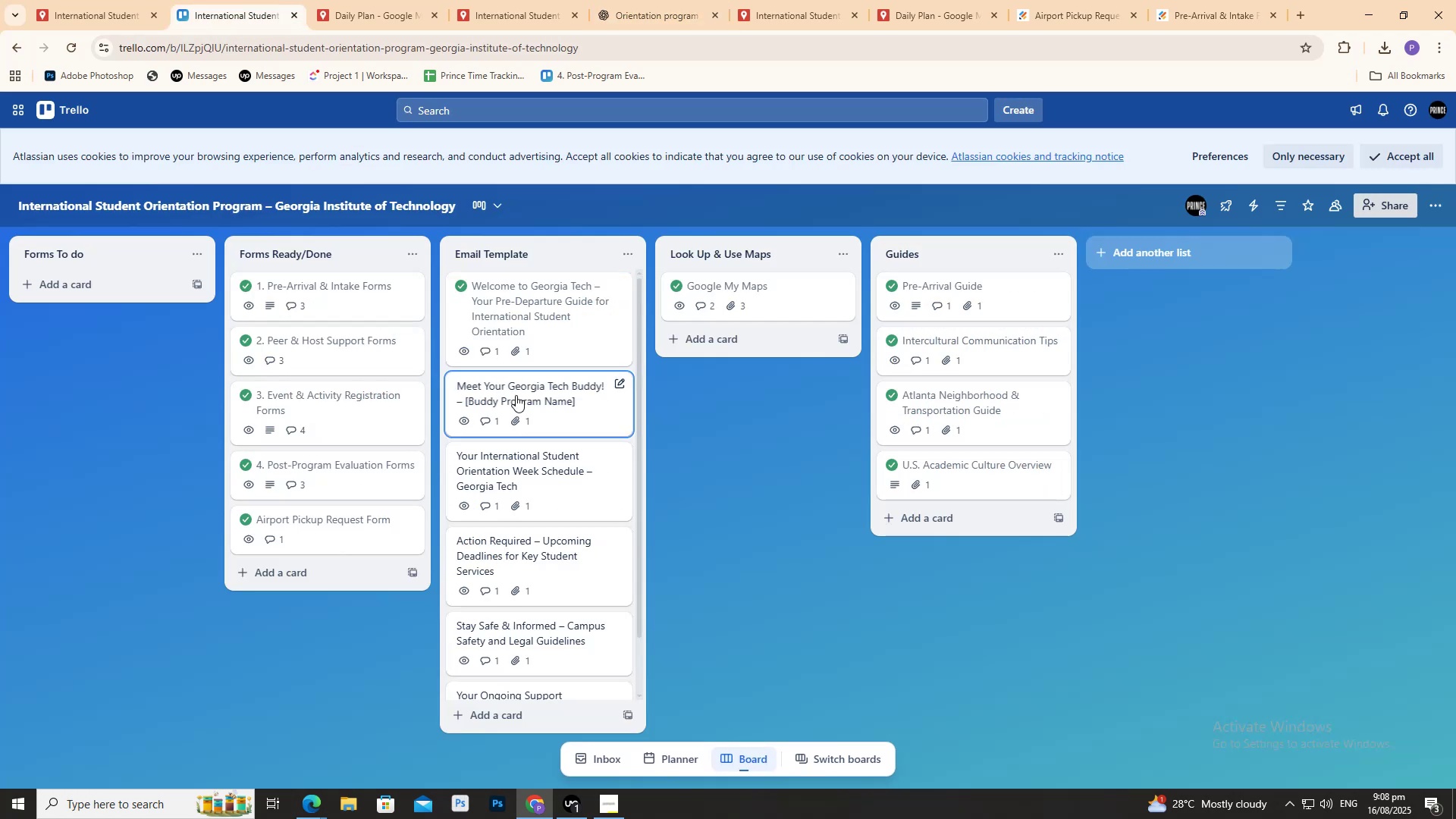 
left_click([516, 397])
 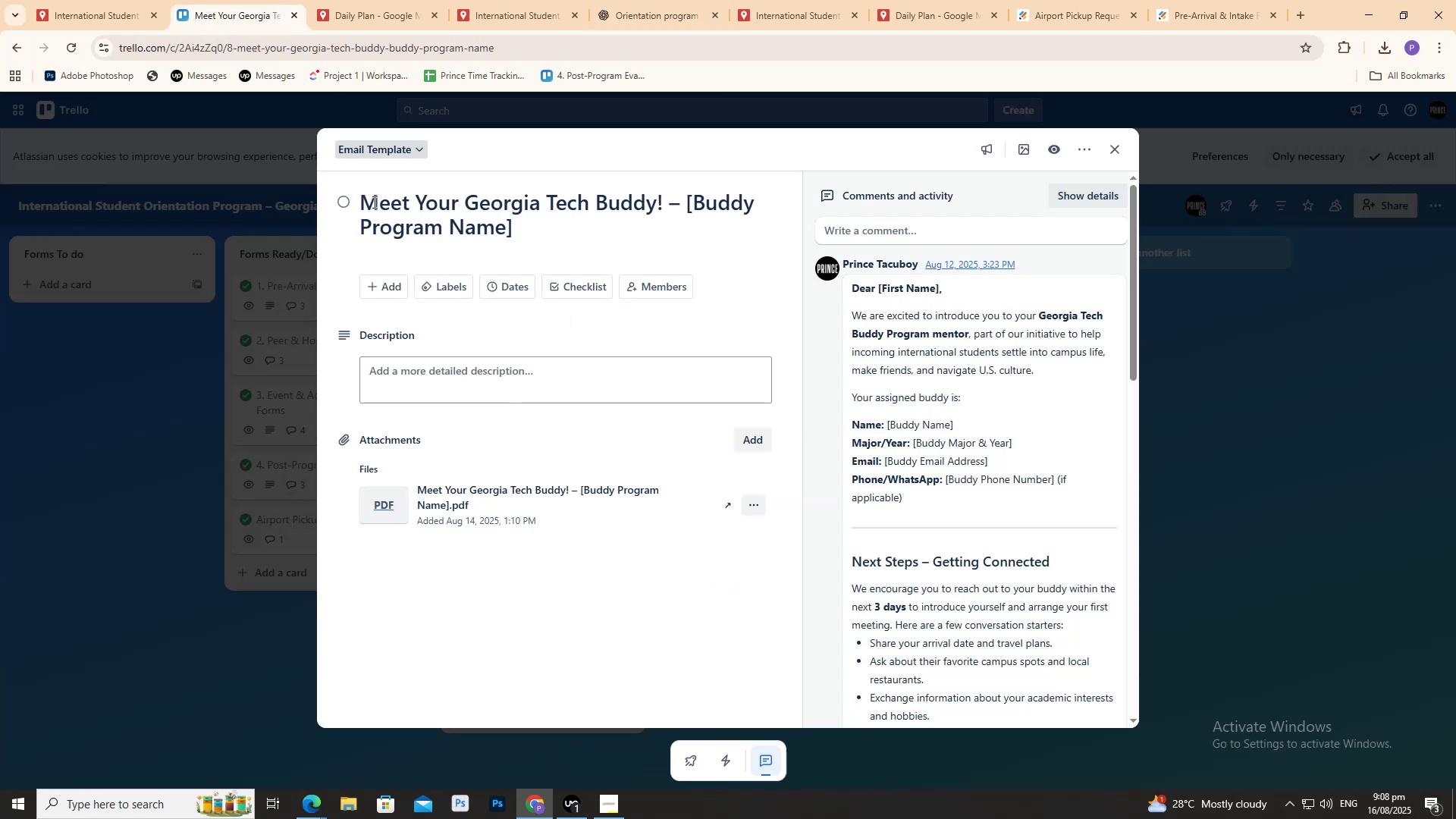 
left_click_drag(start_coordinate=[361, 199], to_coordinate=[613, 231])
 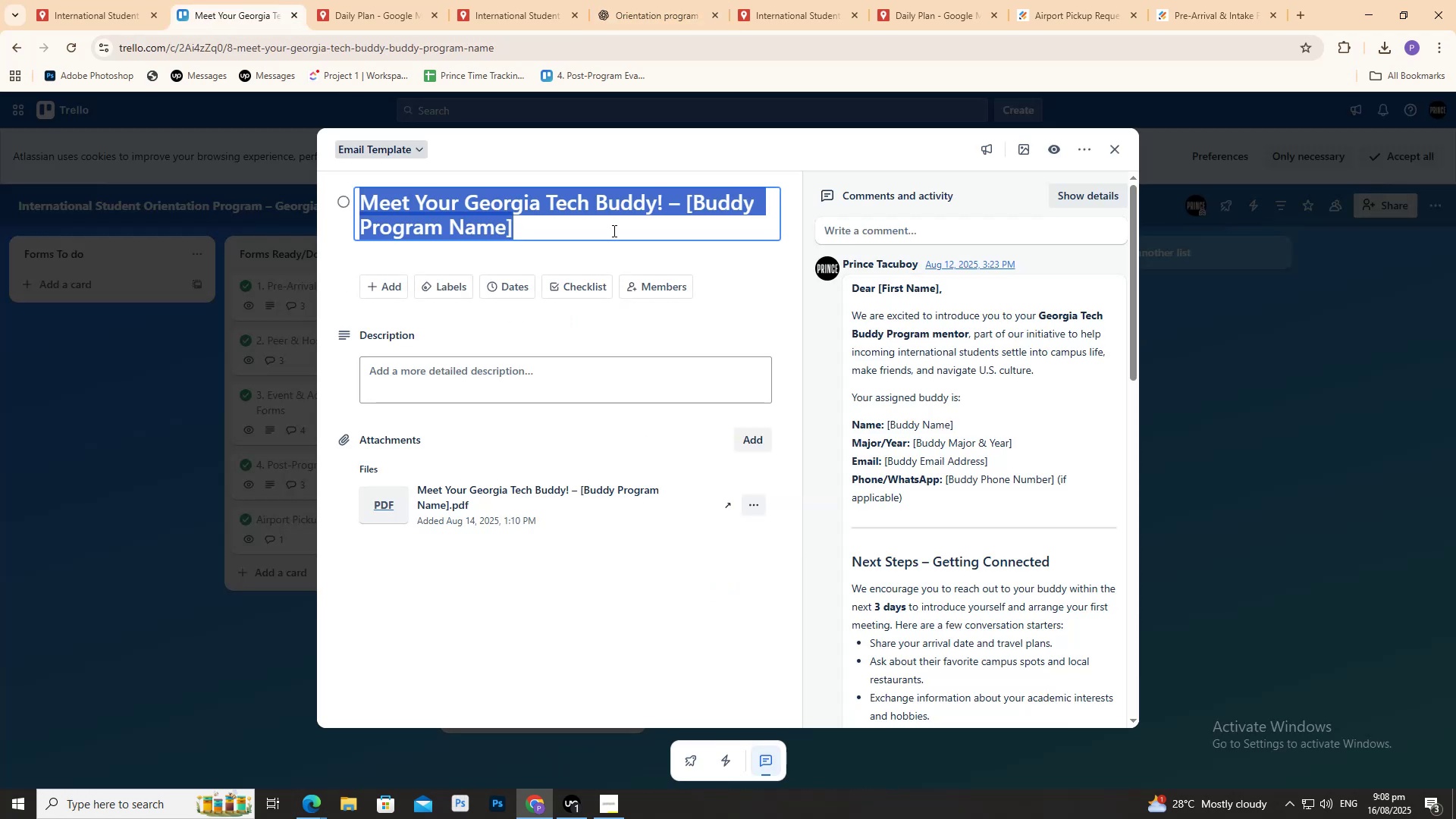 
key(Control+C)
 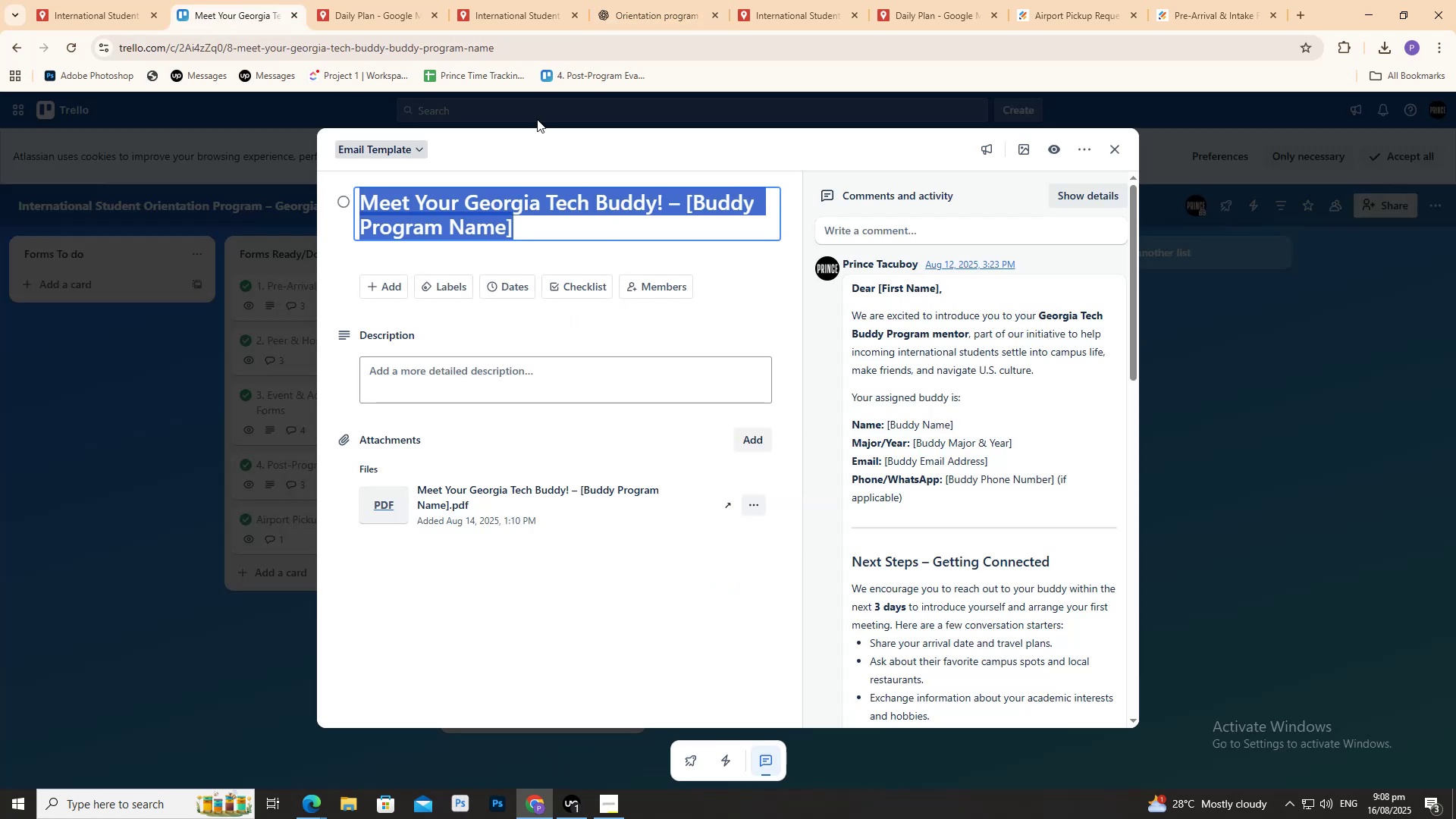 
key(Control+C)
 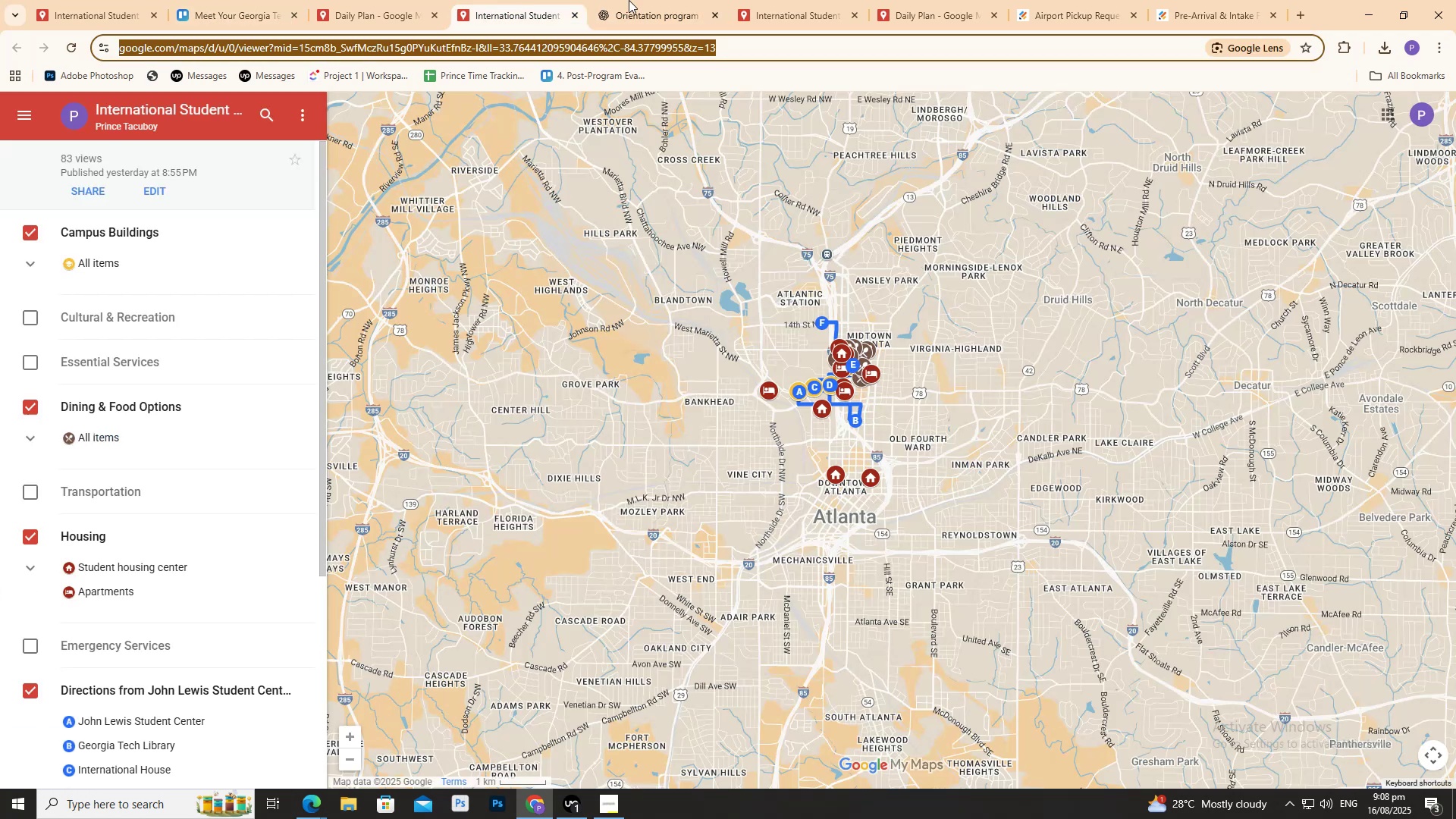 
double_click([635, 0])
 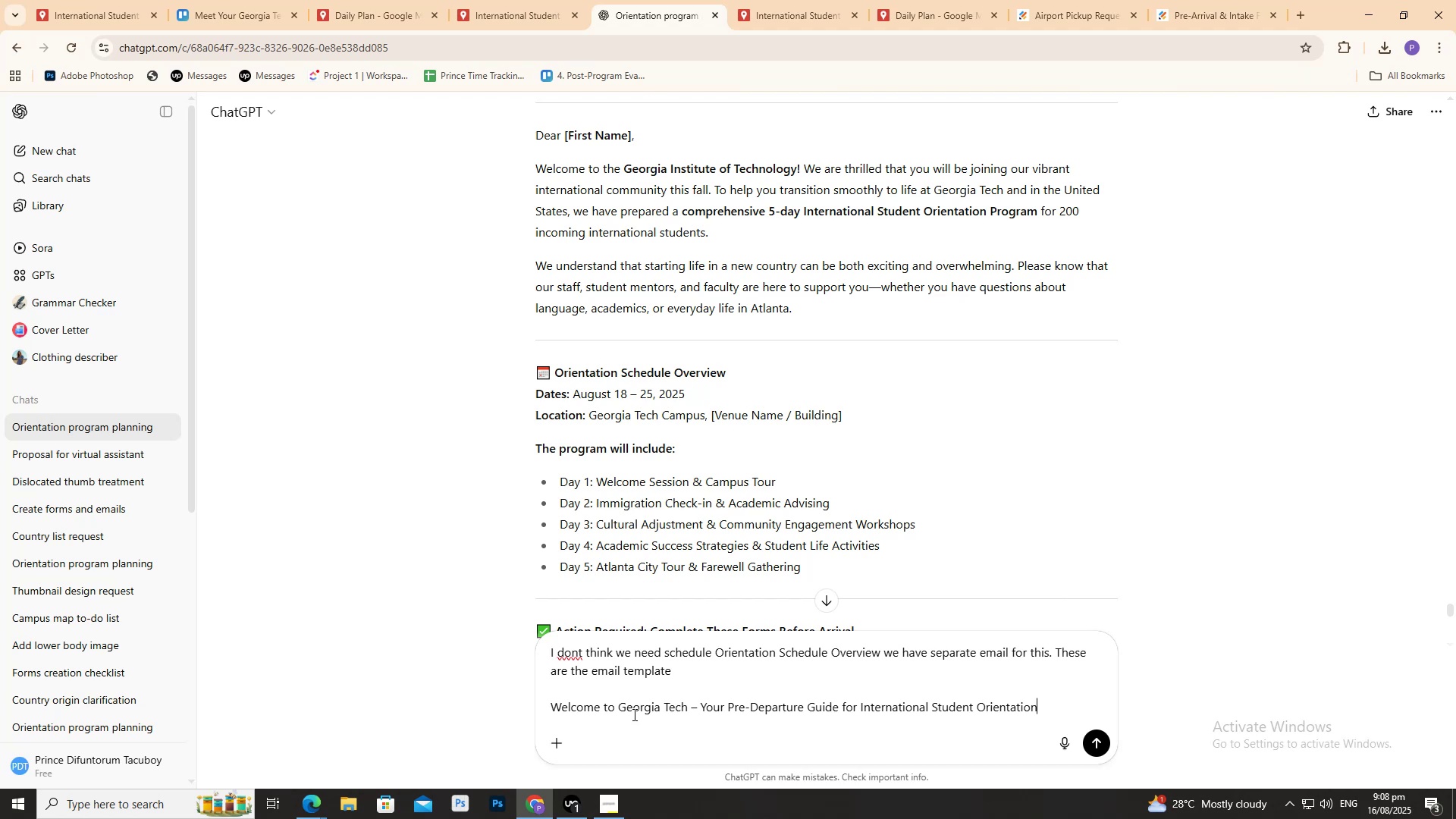 
scroll: coordinate [641, 662], scroll_direction: down, amount: 3.0
 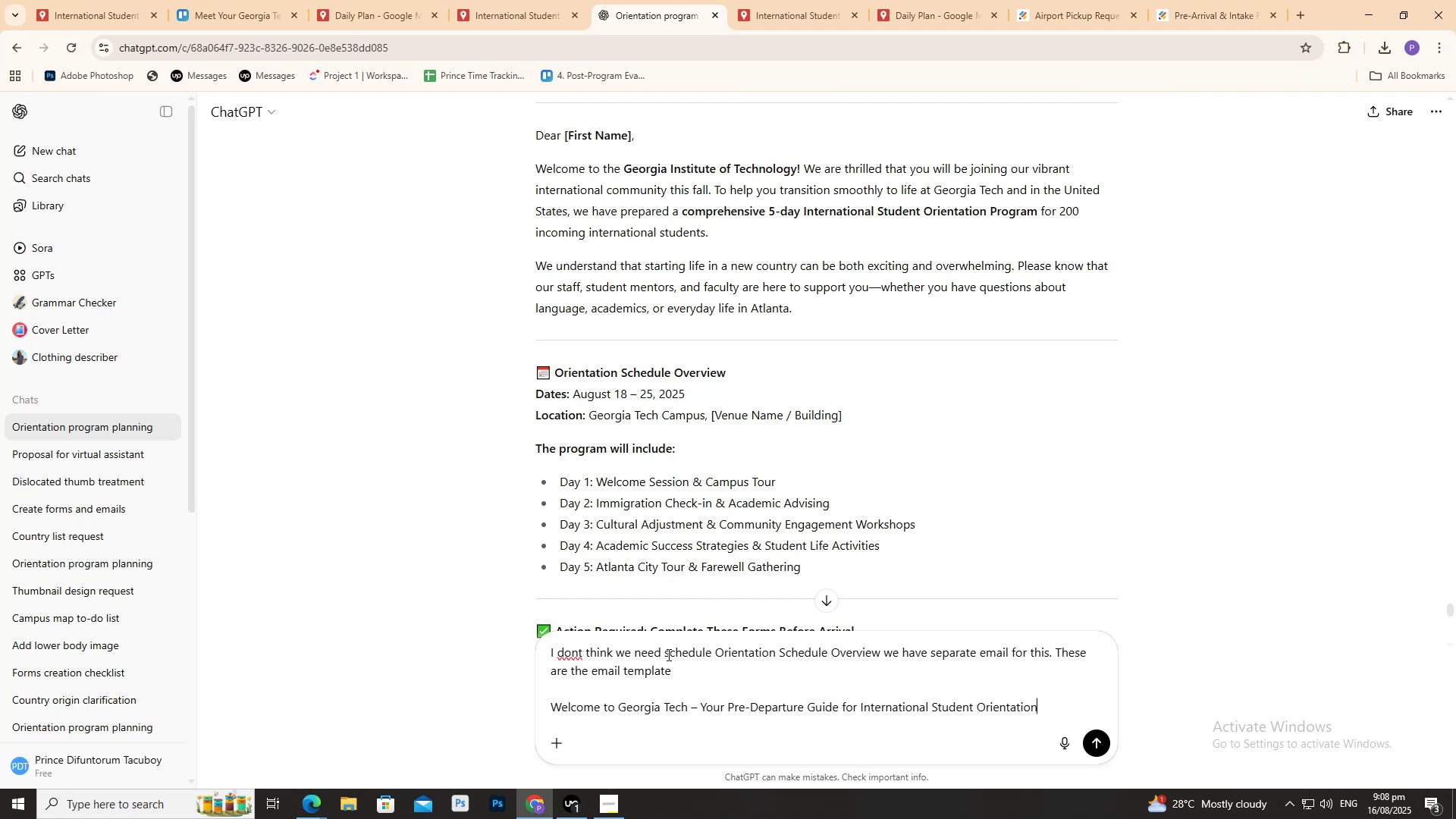 
key(Shift+Enter)
 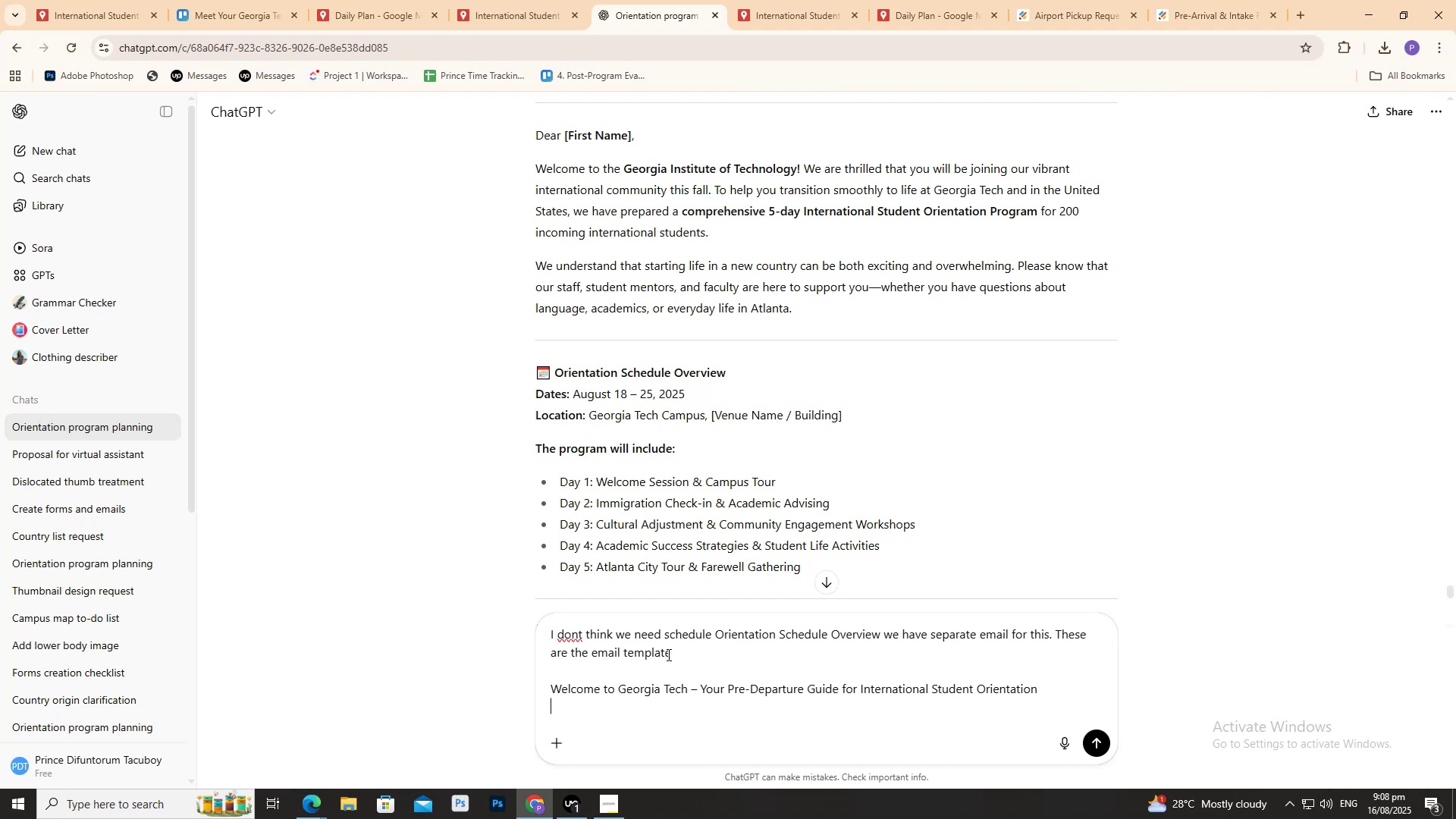 
key(Shift+Enter)
 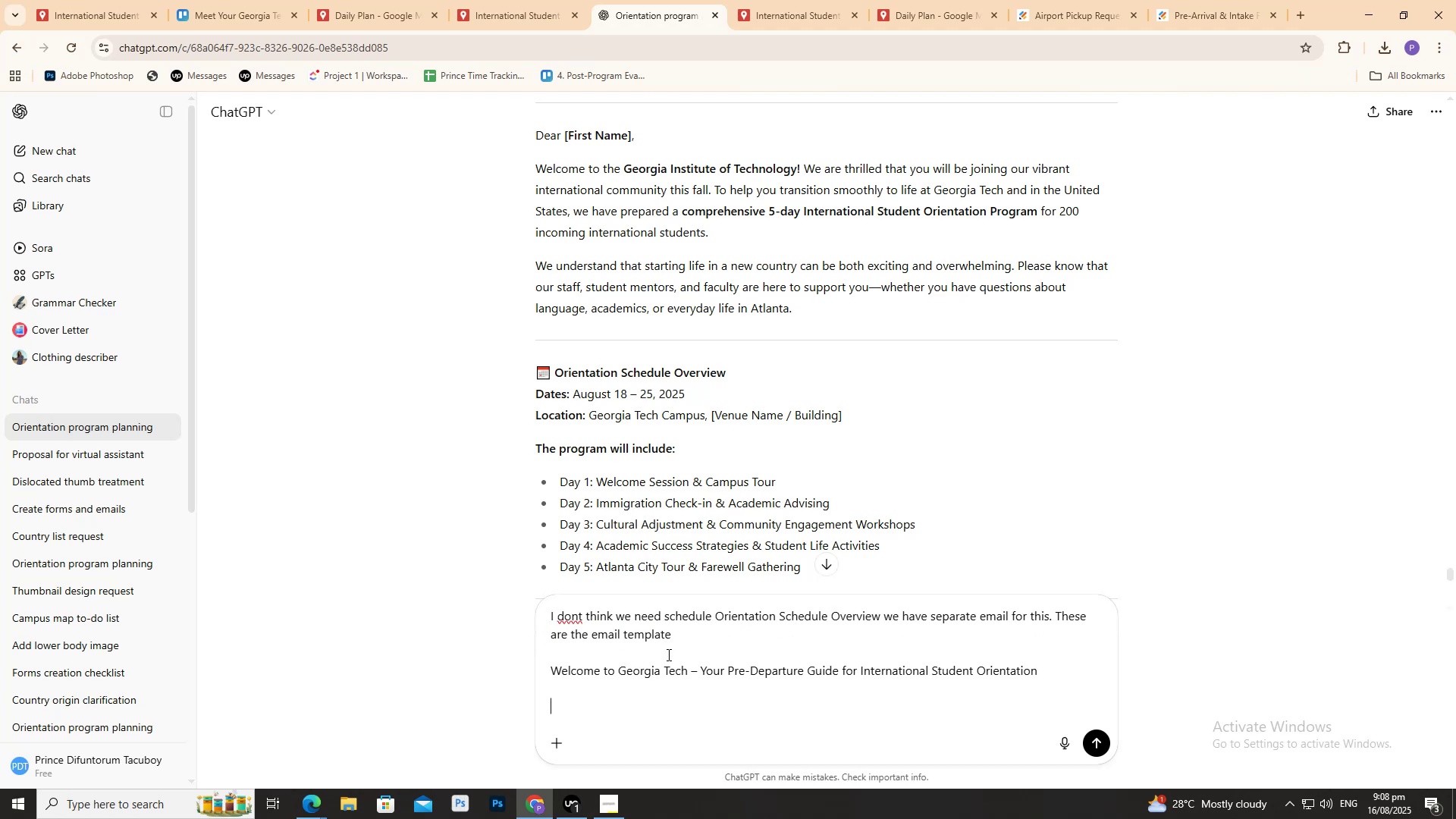 
key(Control+ControlLeft)
 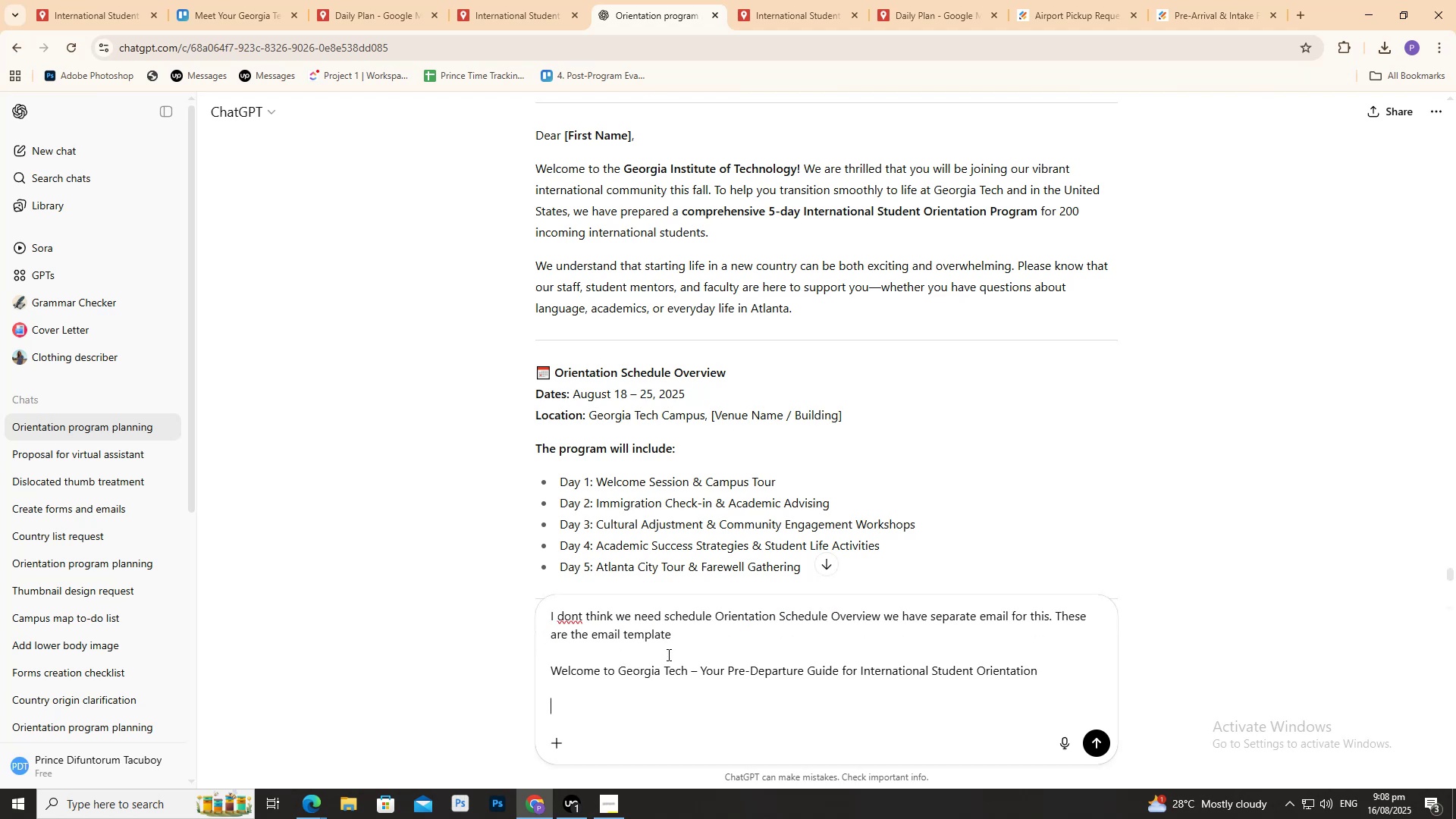 
key(Control+V)
 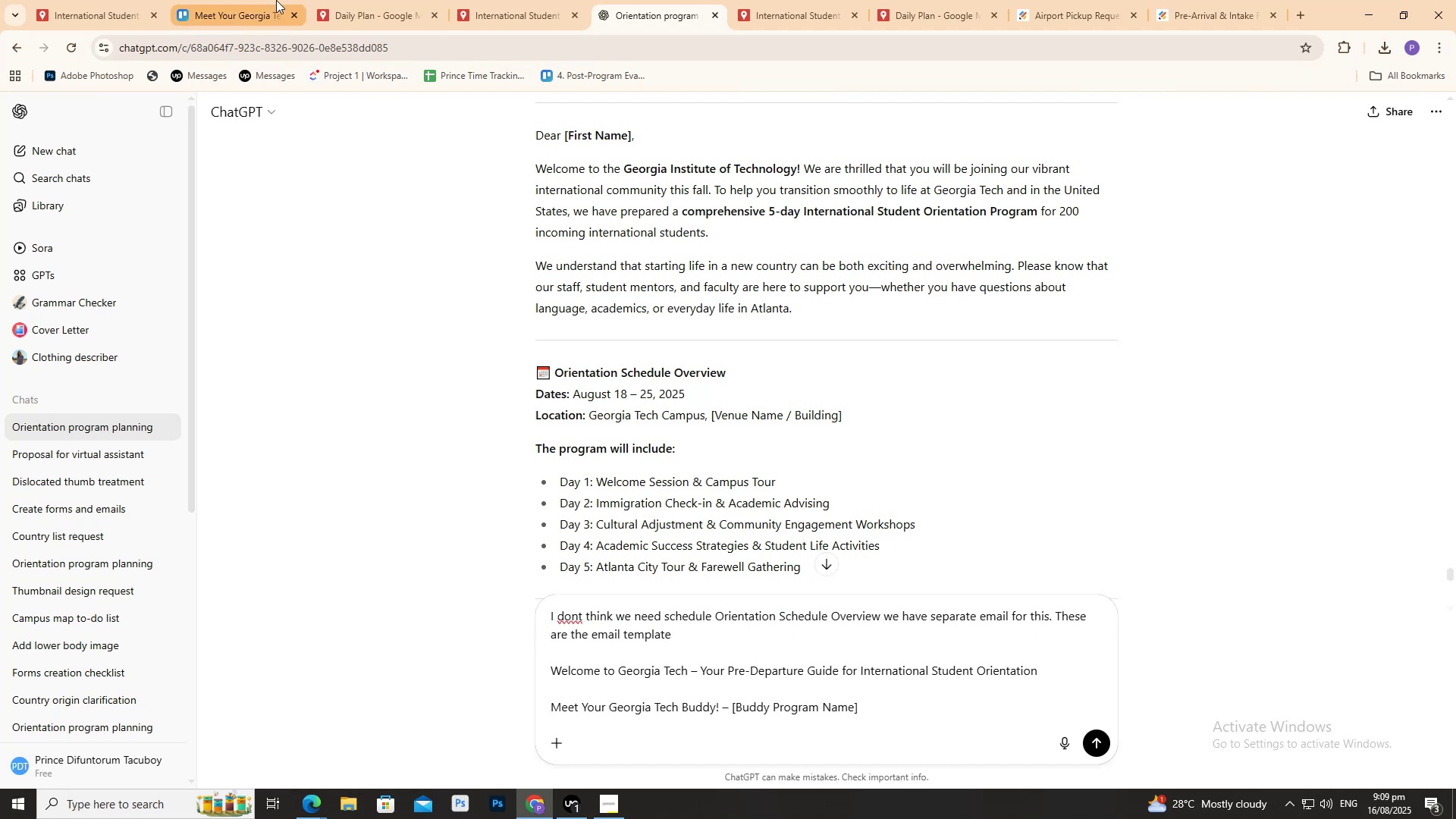 
left_click([271, 0])
 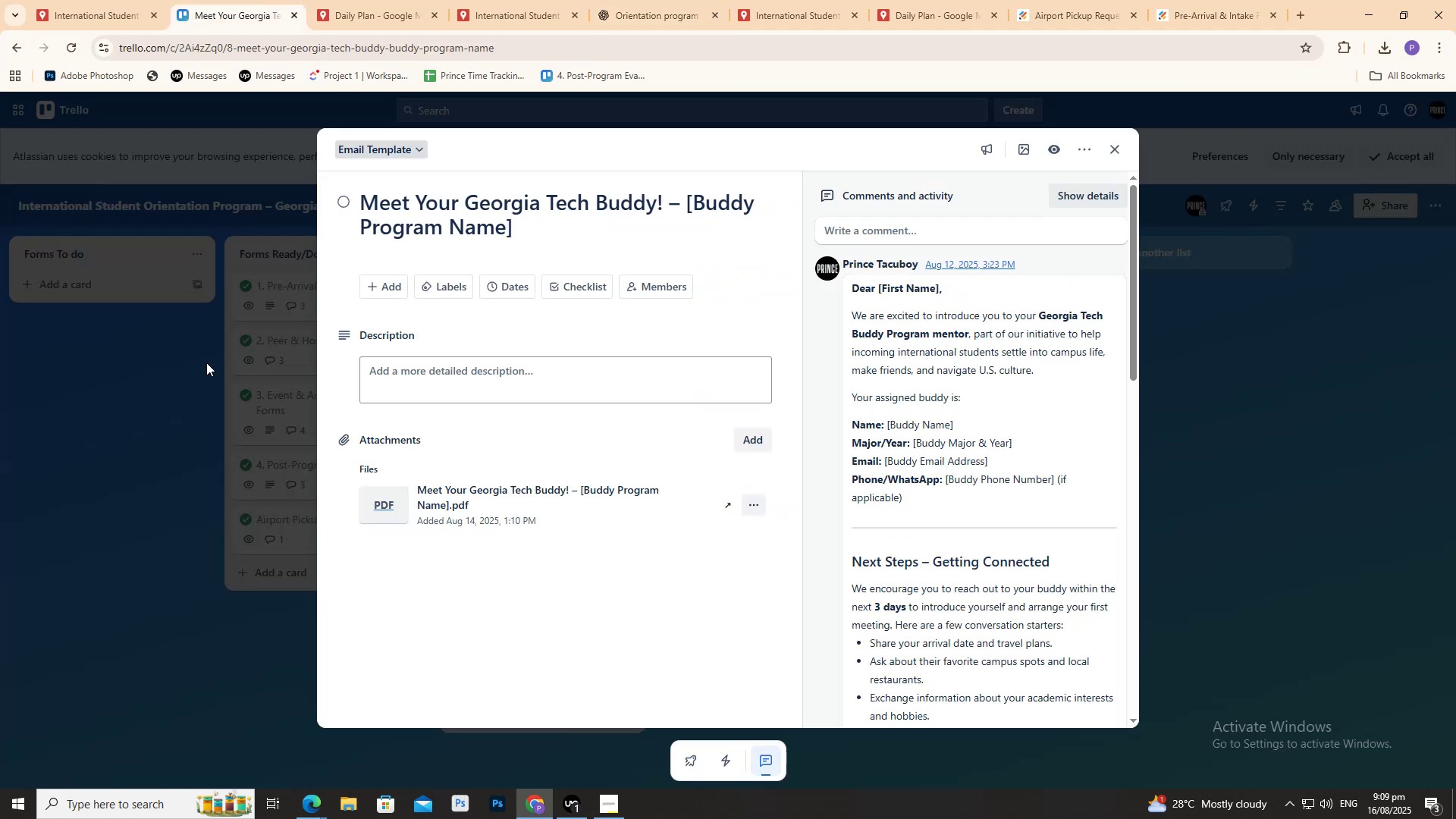 
double_click([206, 362])
 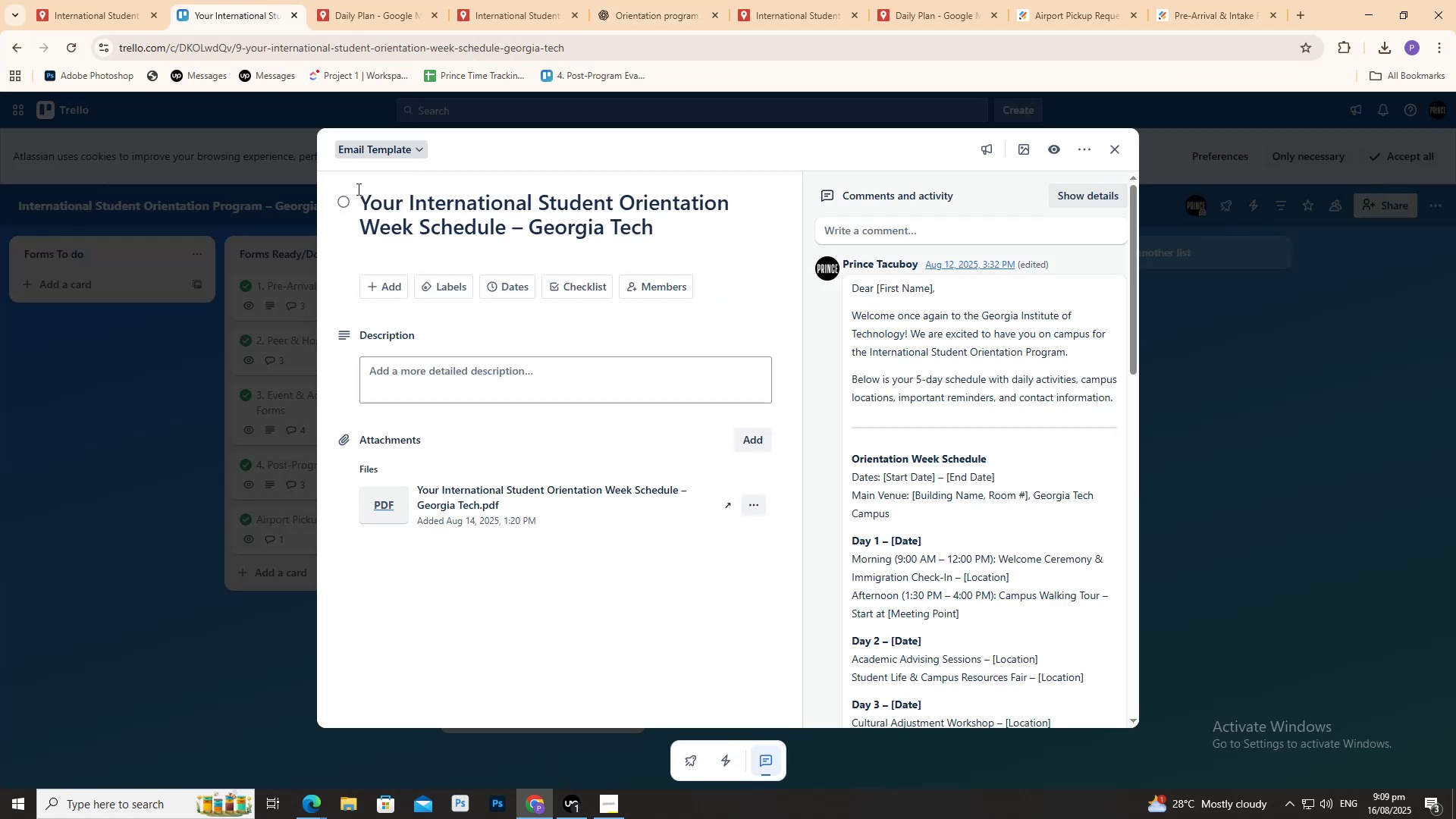 
left_click_drag(start_coordinate=[360, 199], to_coordinate=[687, 246])
 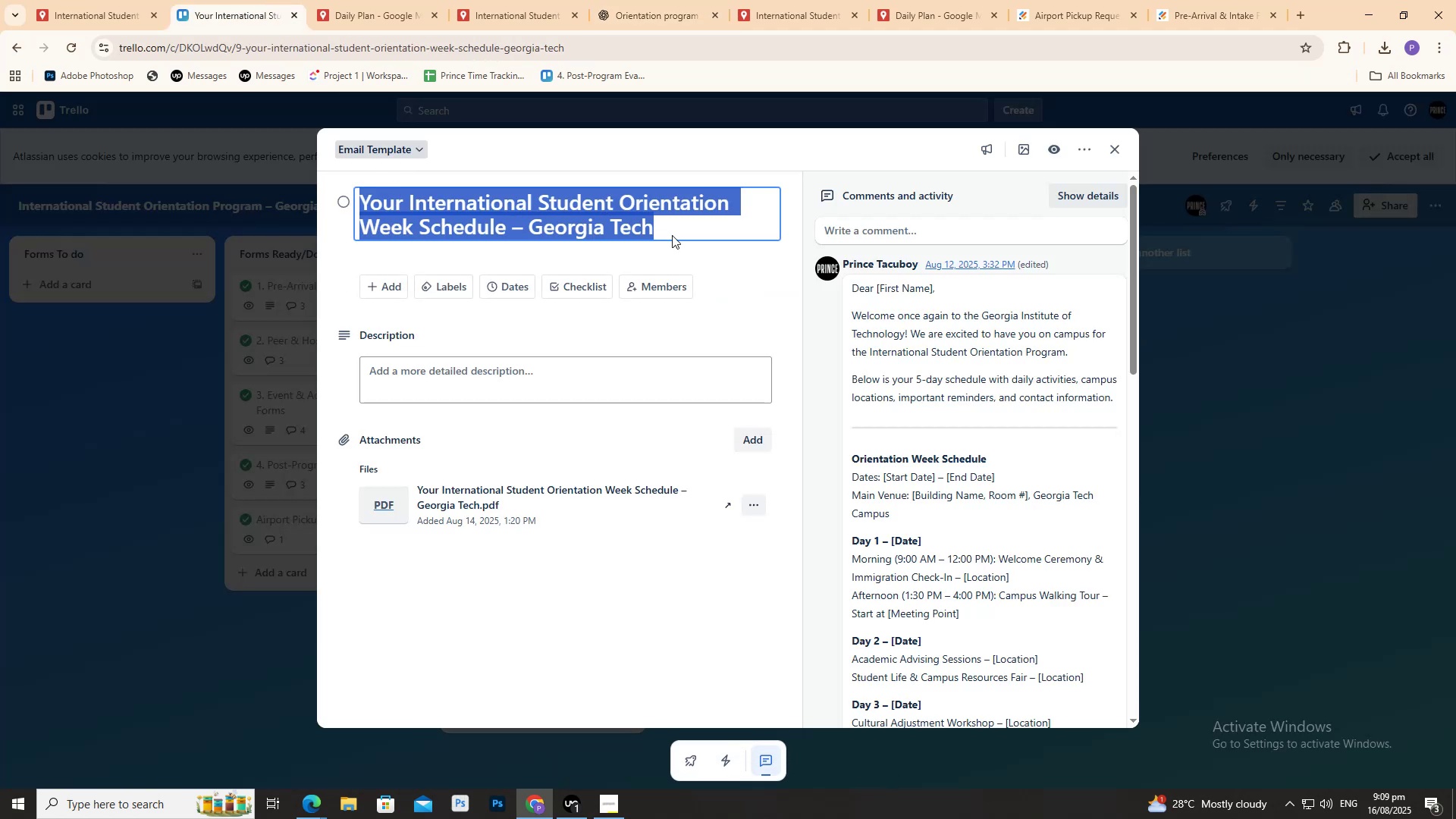 
key(Control+C)
 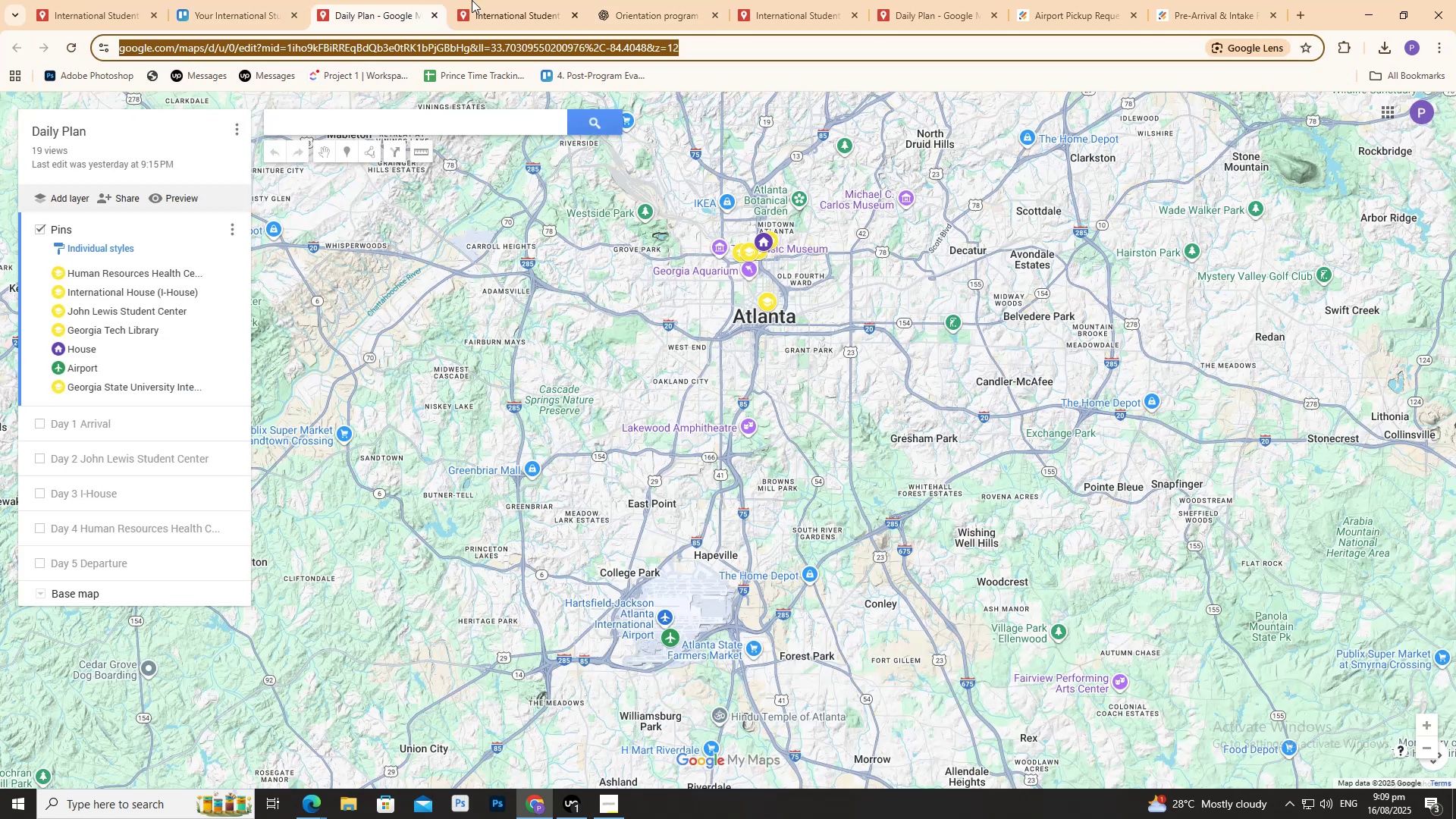 
double_click([515, 0])
 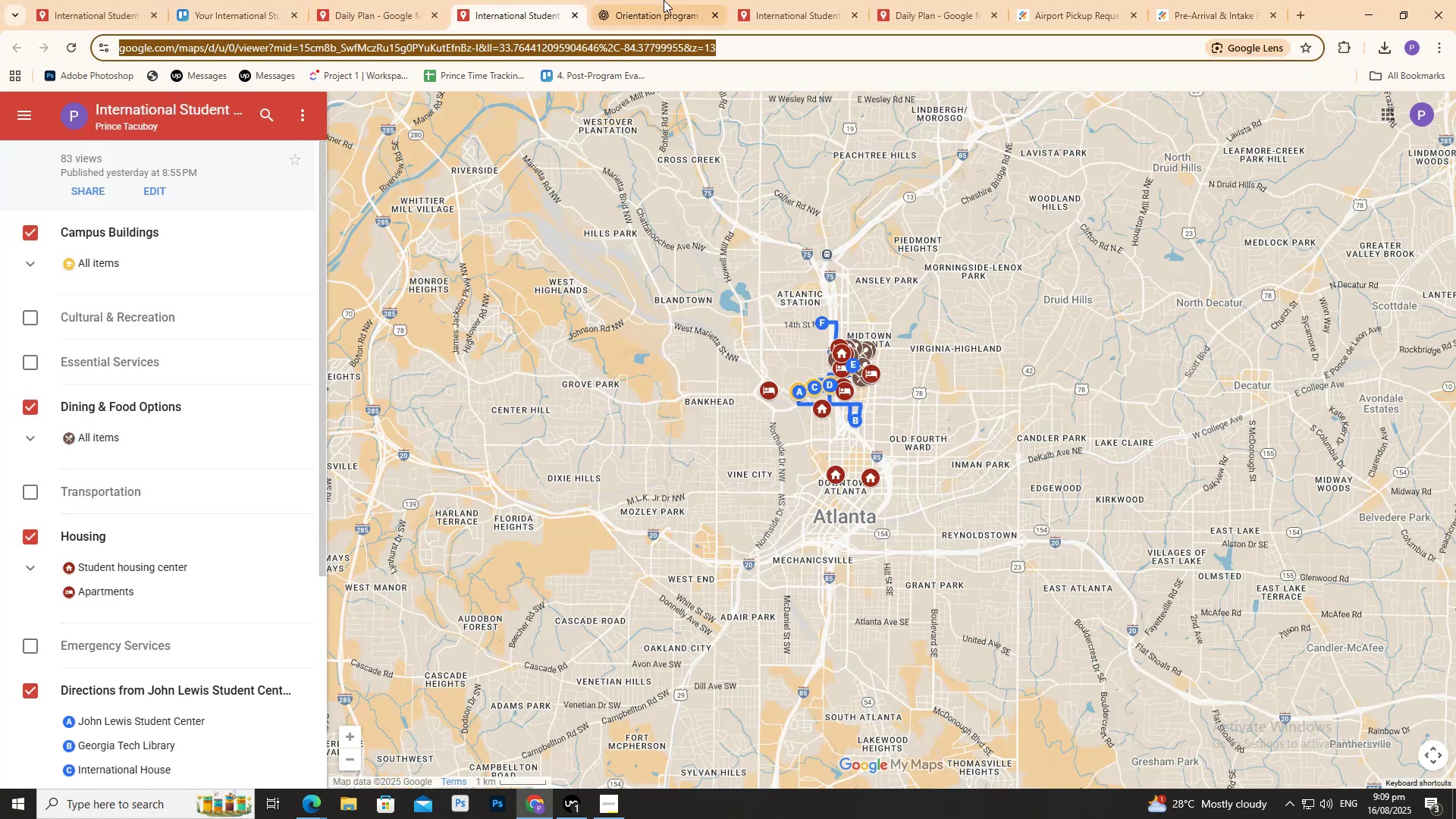 
triple_click([664, 0])
 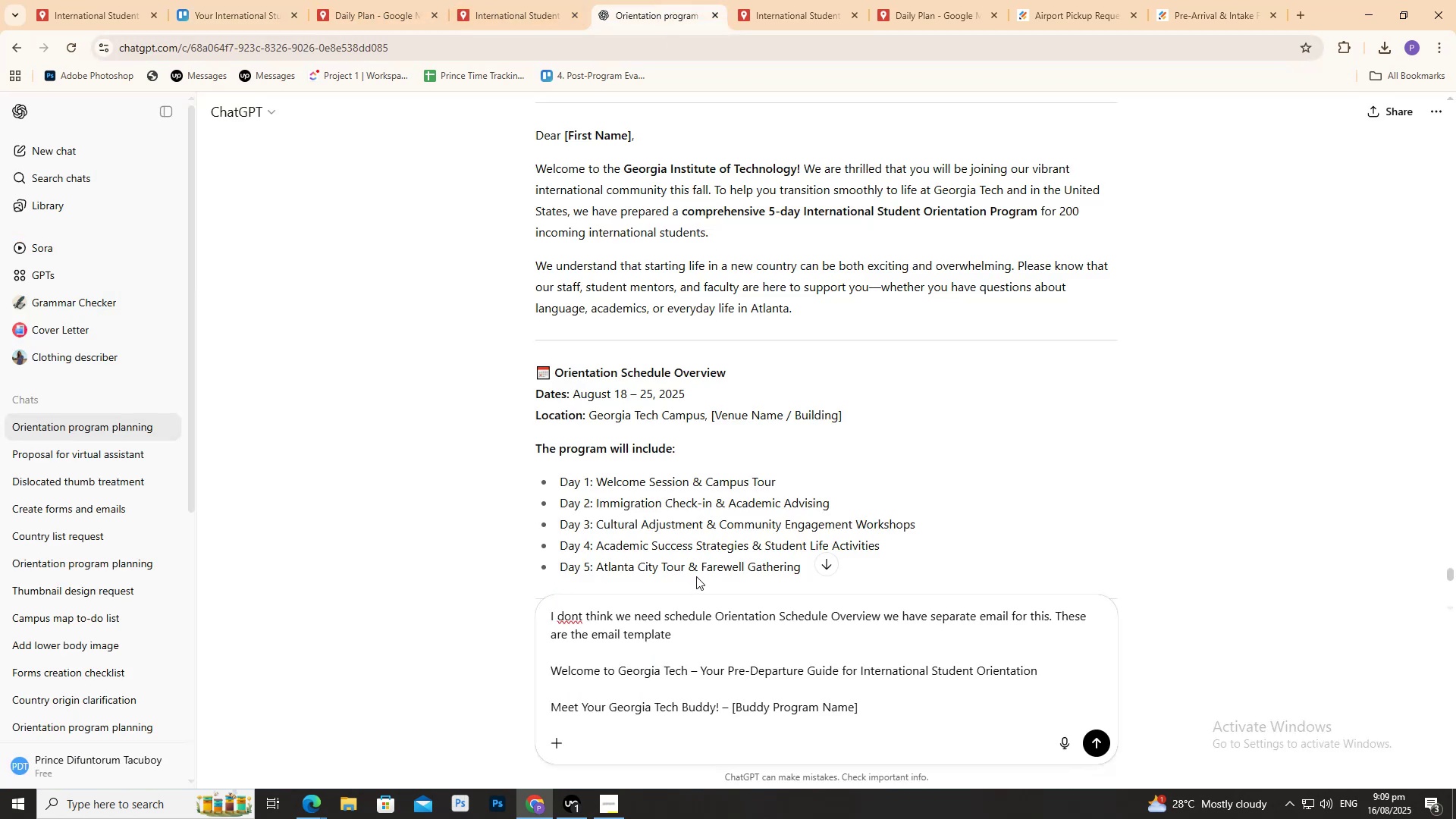 
key(Shift+Enter)
 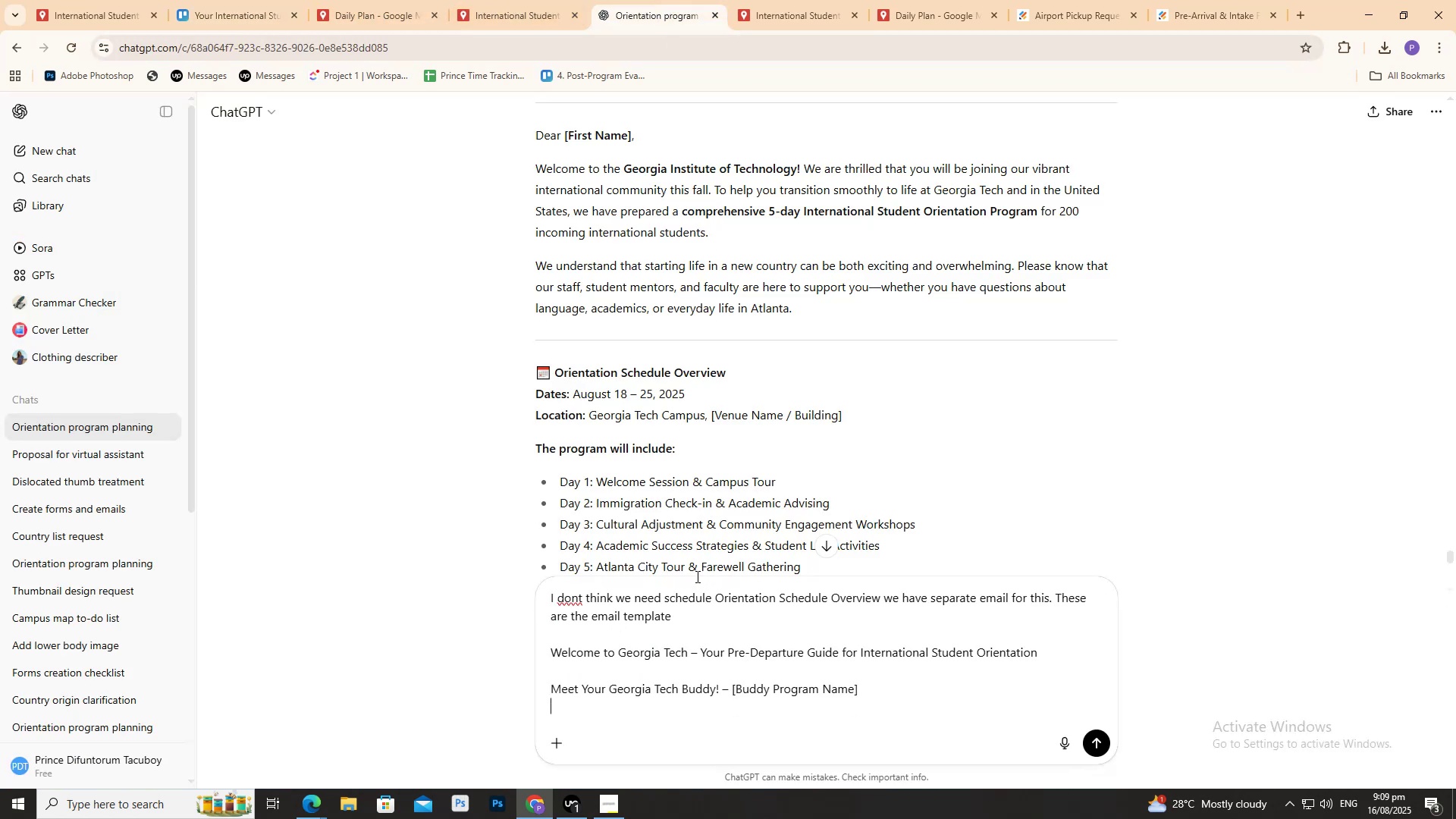 
key(Shift+Enter)
 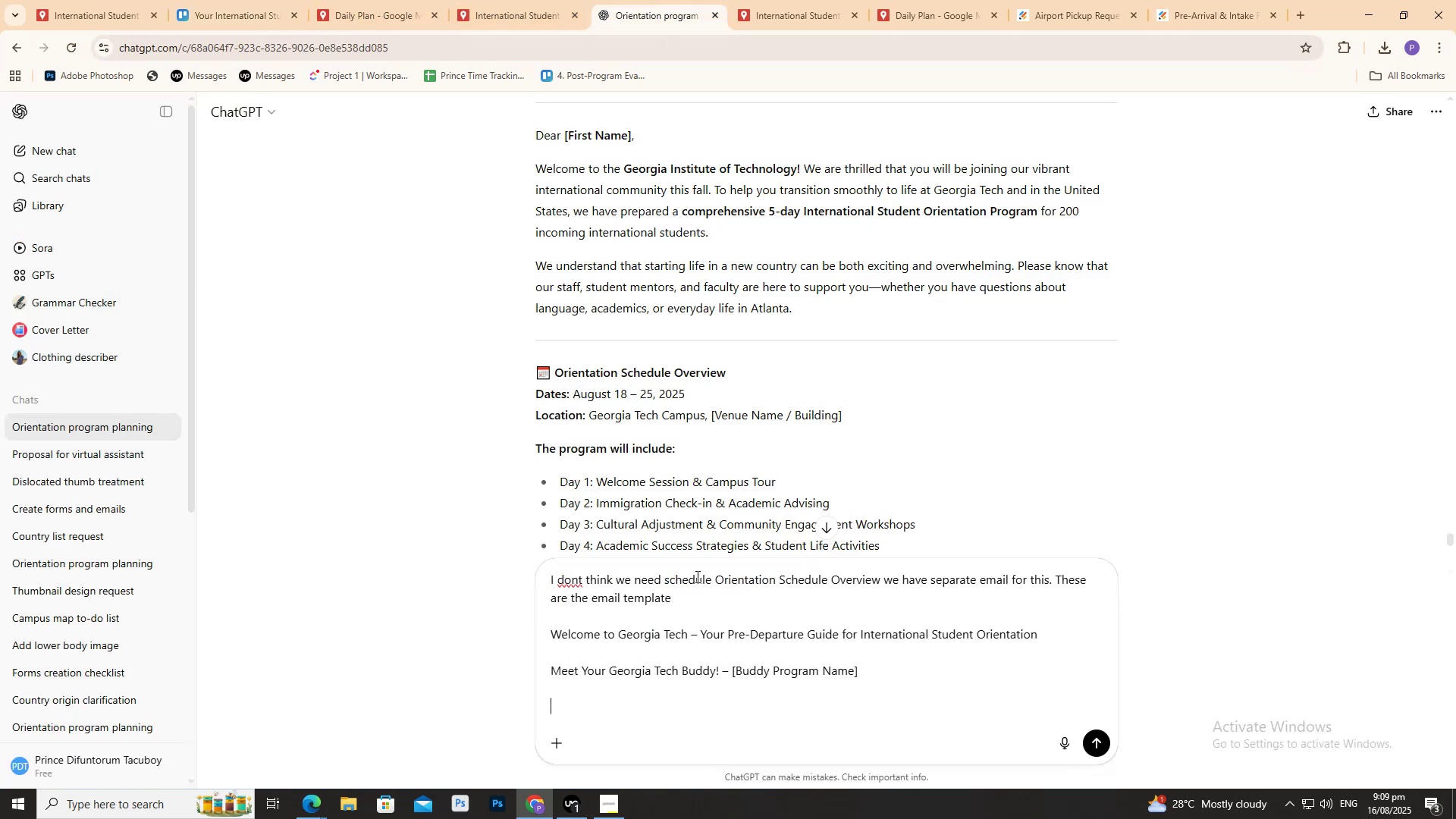 
key(Control+ControlLeft)
 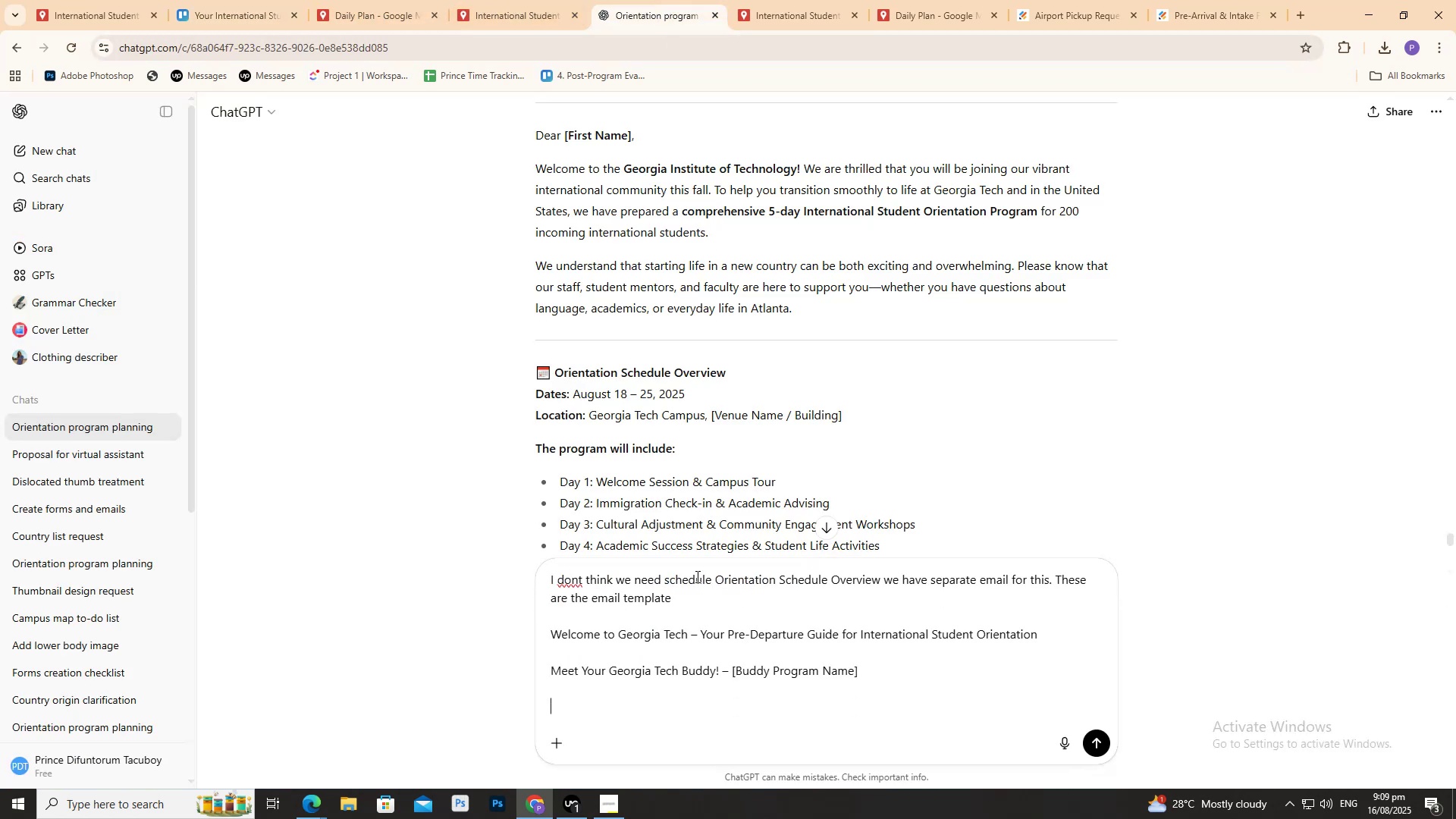 
key(Control+V)
 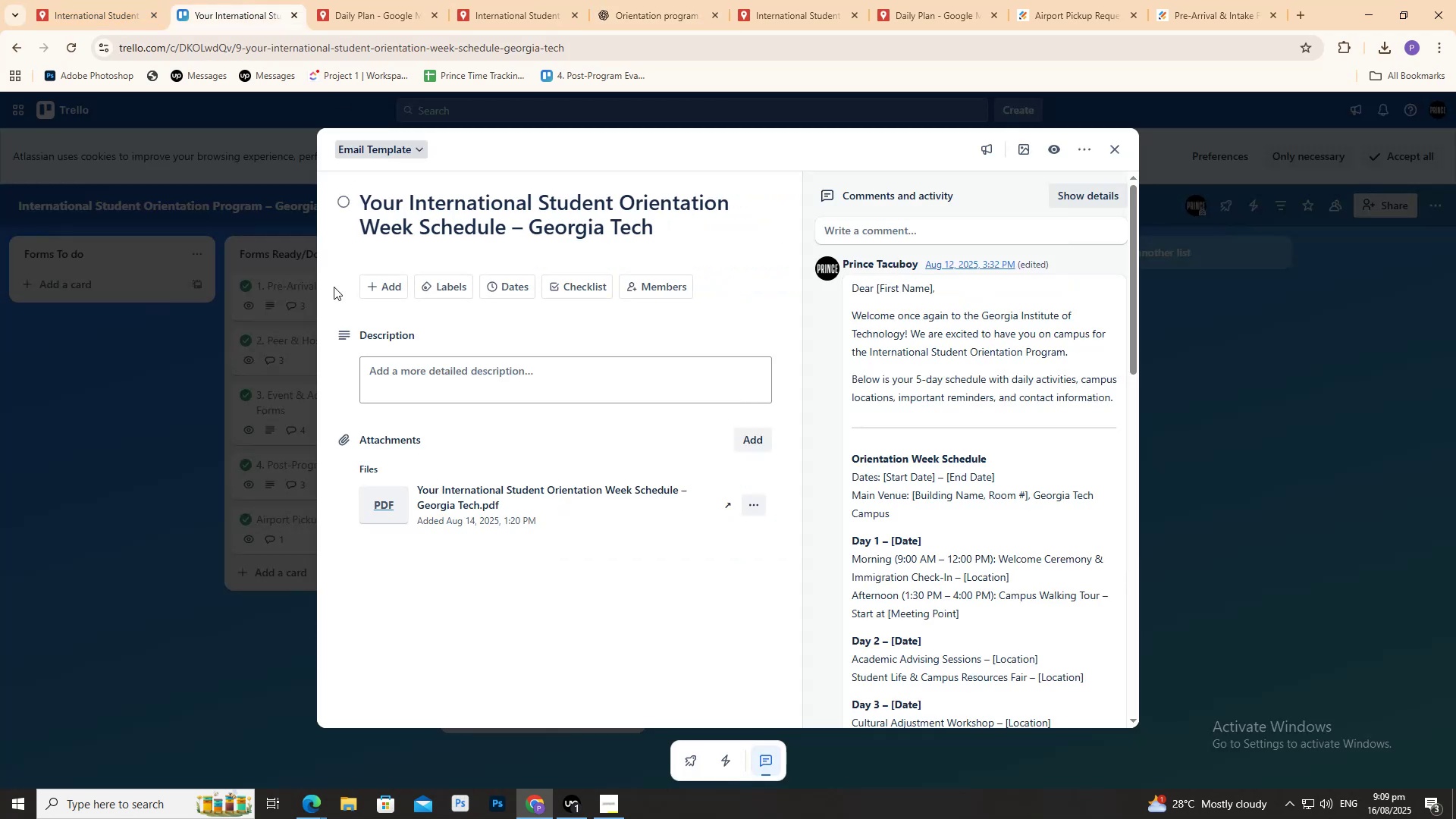 
double_click([219, 377])
 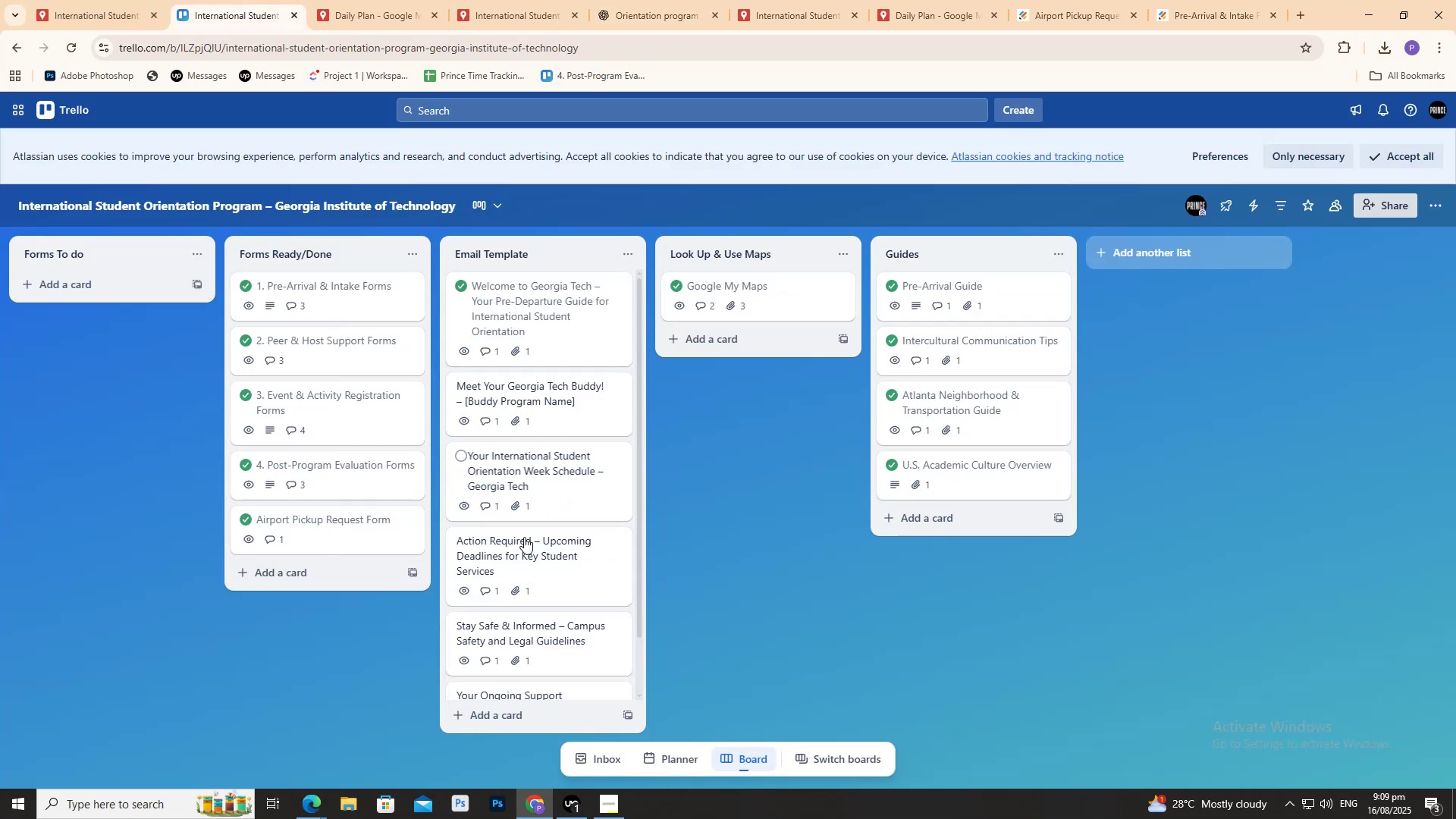 
left_click([525, 537])
 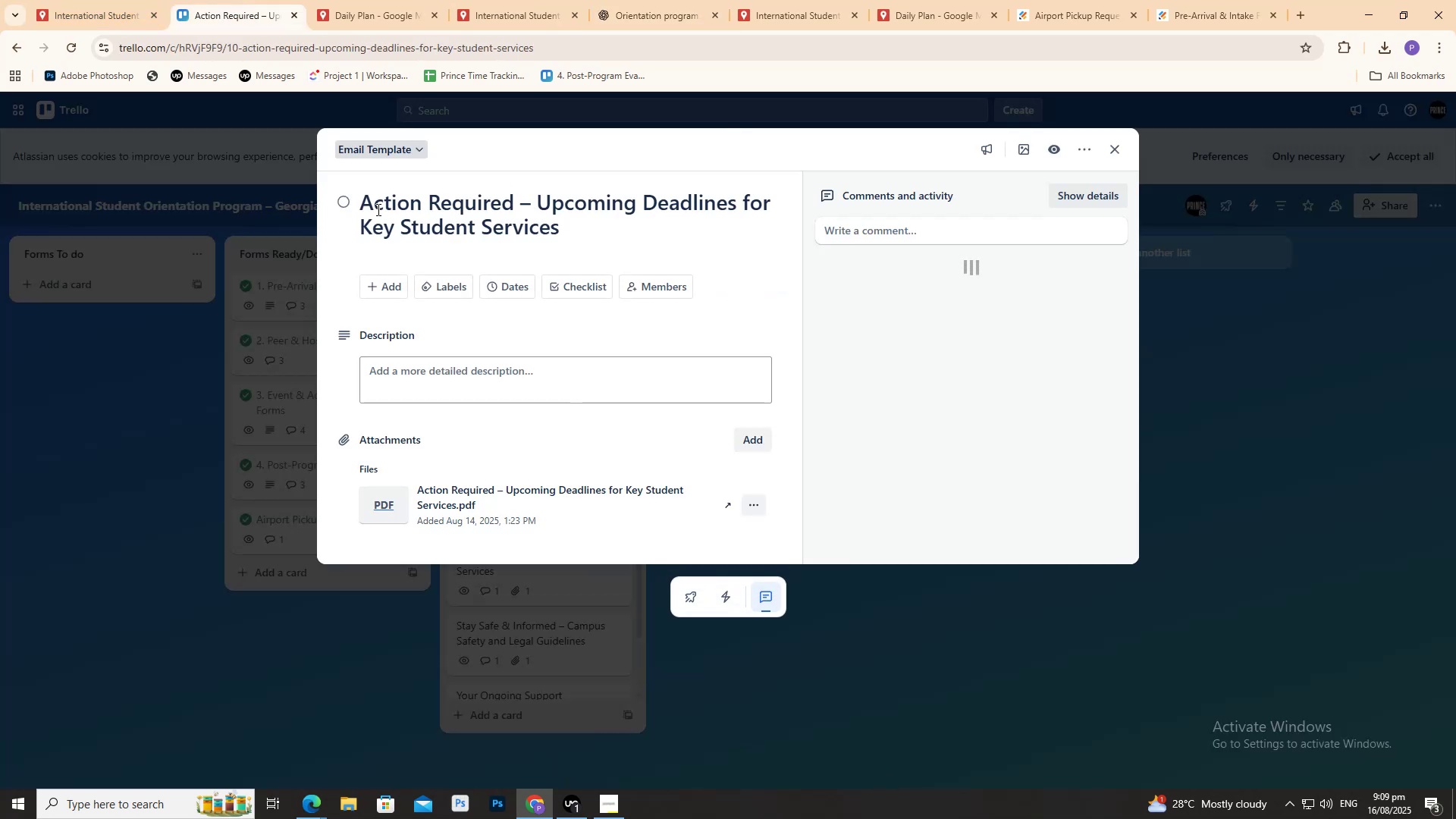 
left_click_drag(start_coordinate=[363, 203], to_coordinate=[622, 245])
 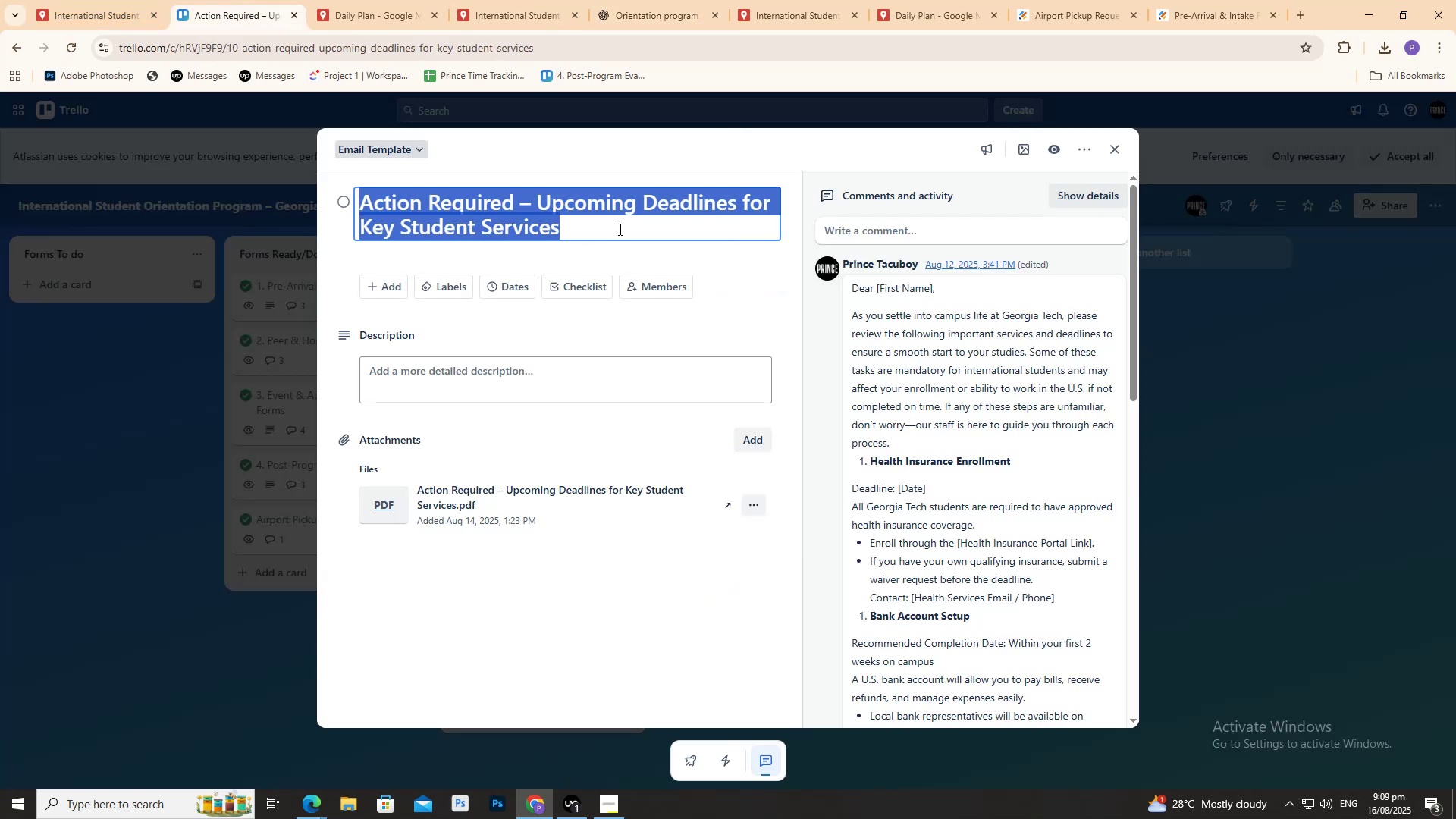 
key(Control+C)
 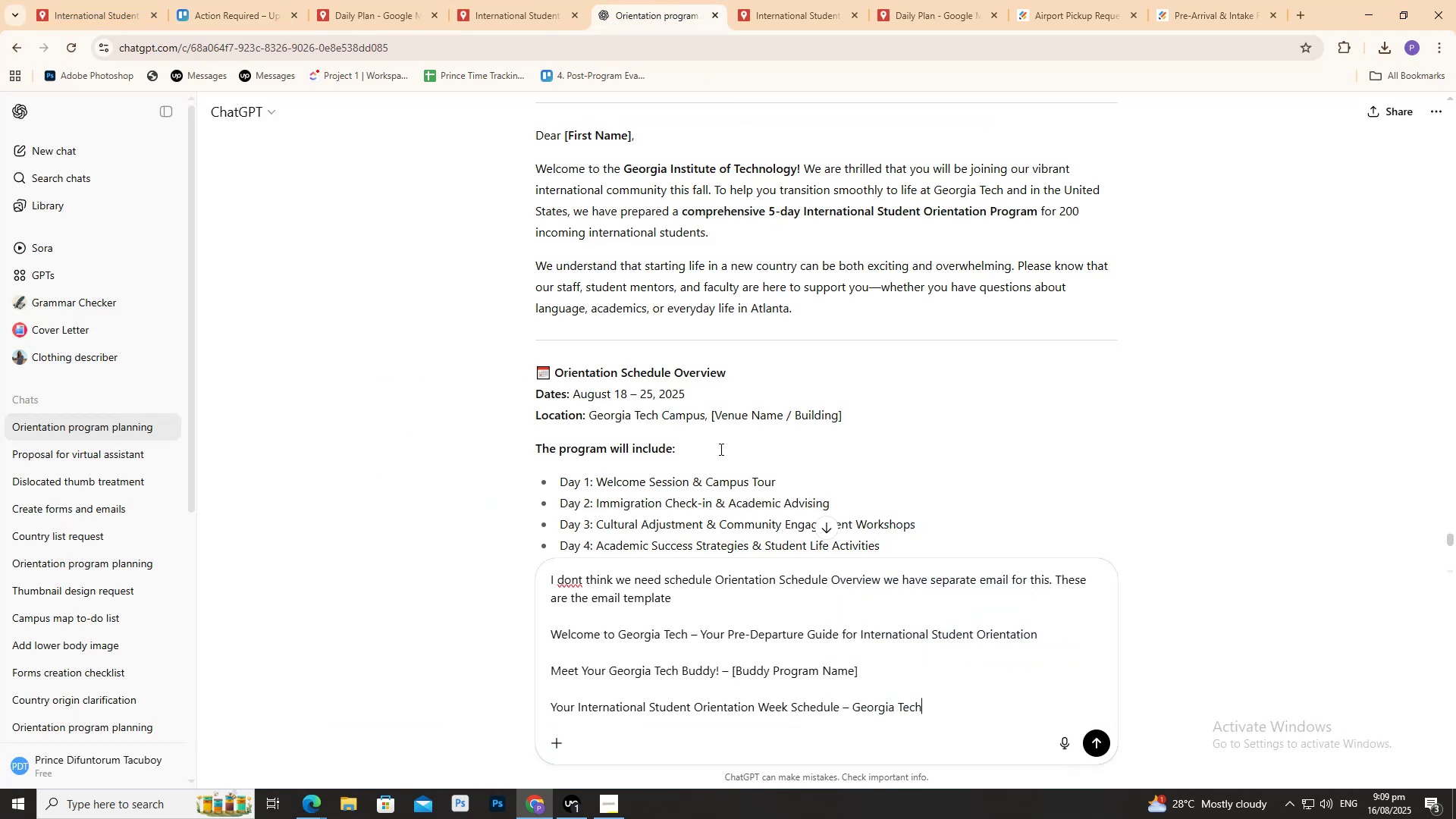 
scroll: coordinate [683, 559], scroll_direction: down, amount: 3.0
 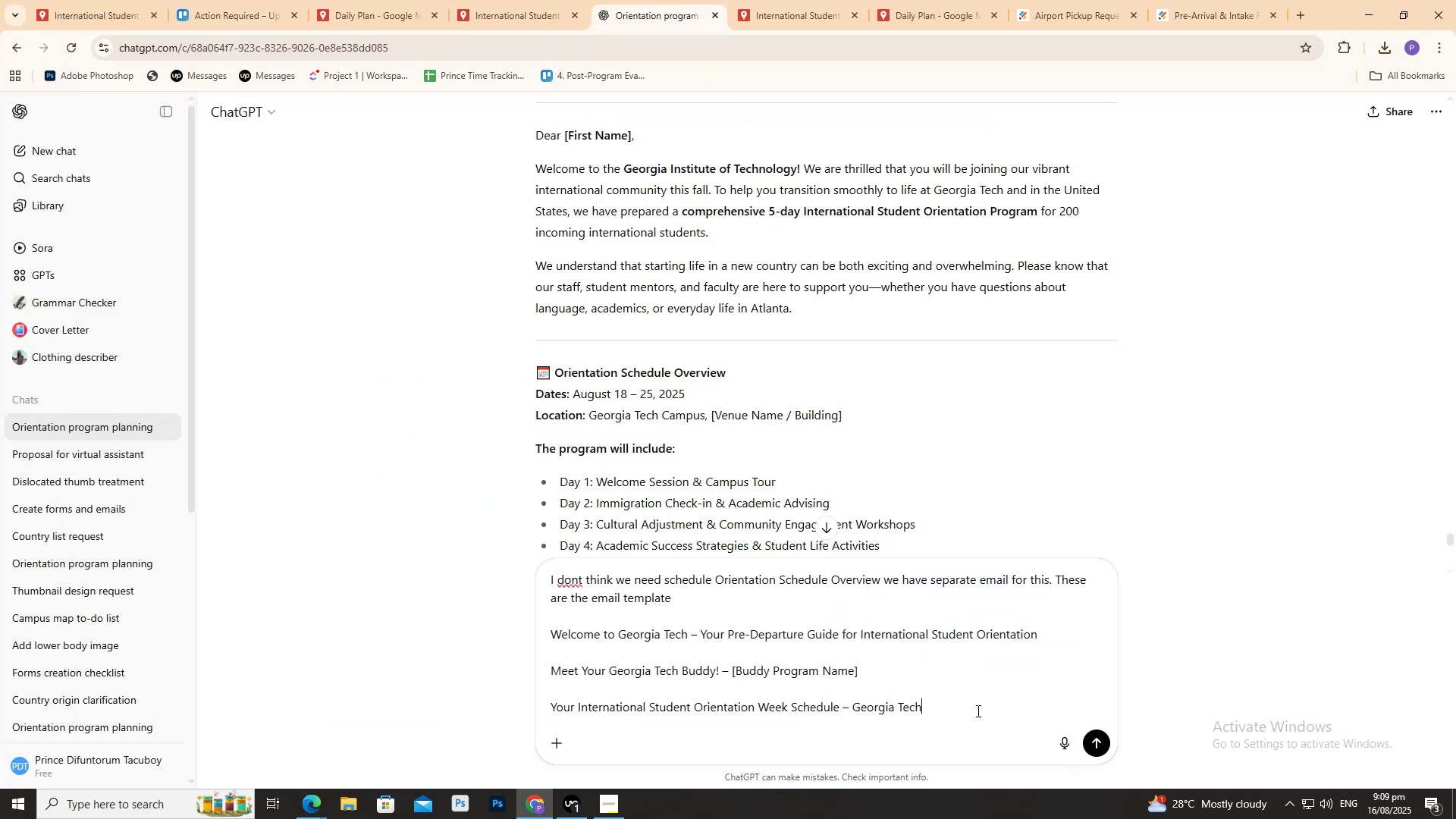 
left_click([976, 711])
 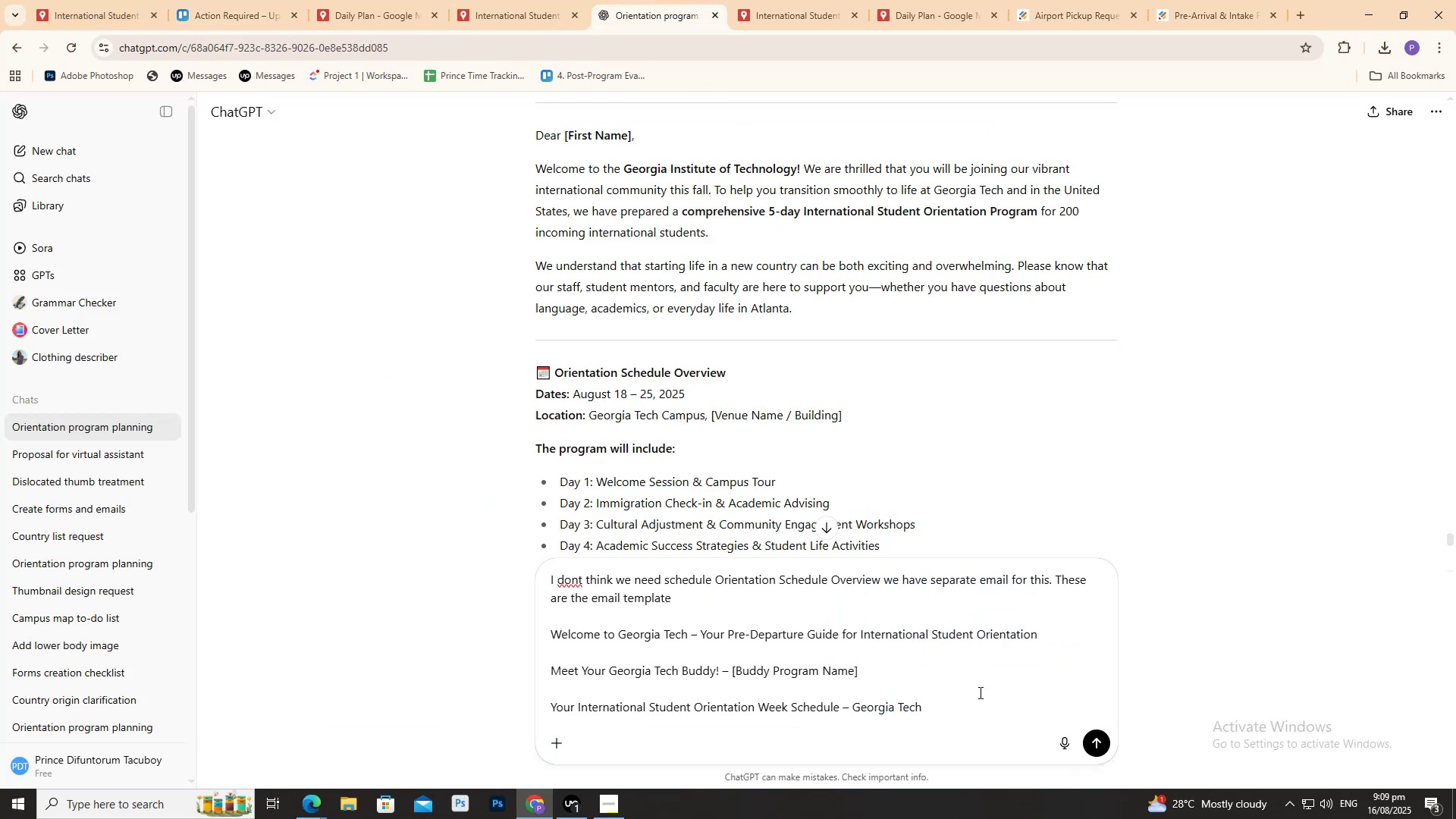 
key(Shift+Enter)
 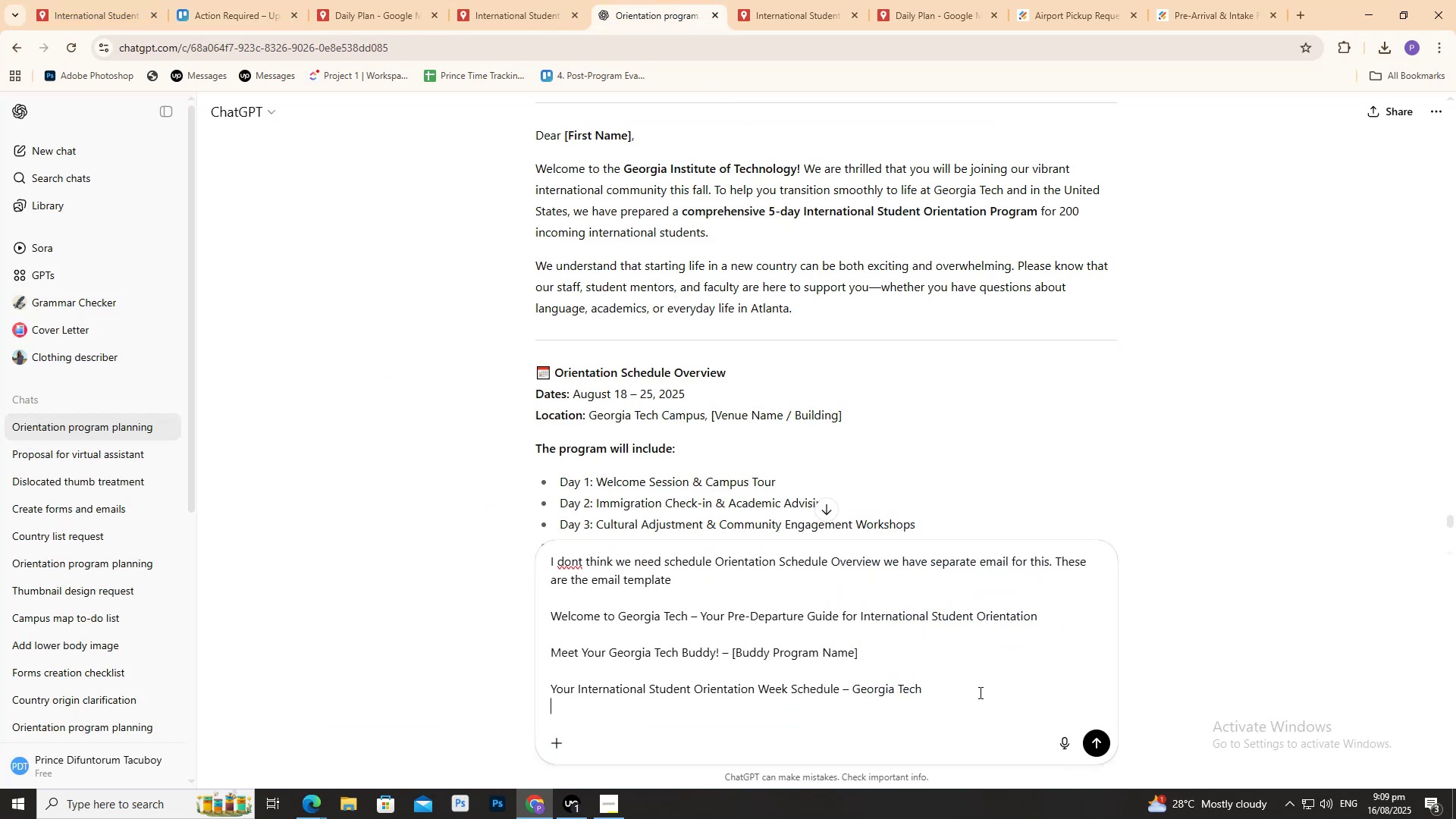 
key(Shift+Enter)
 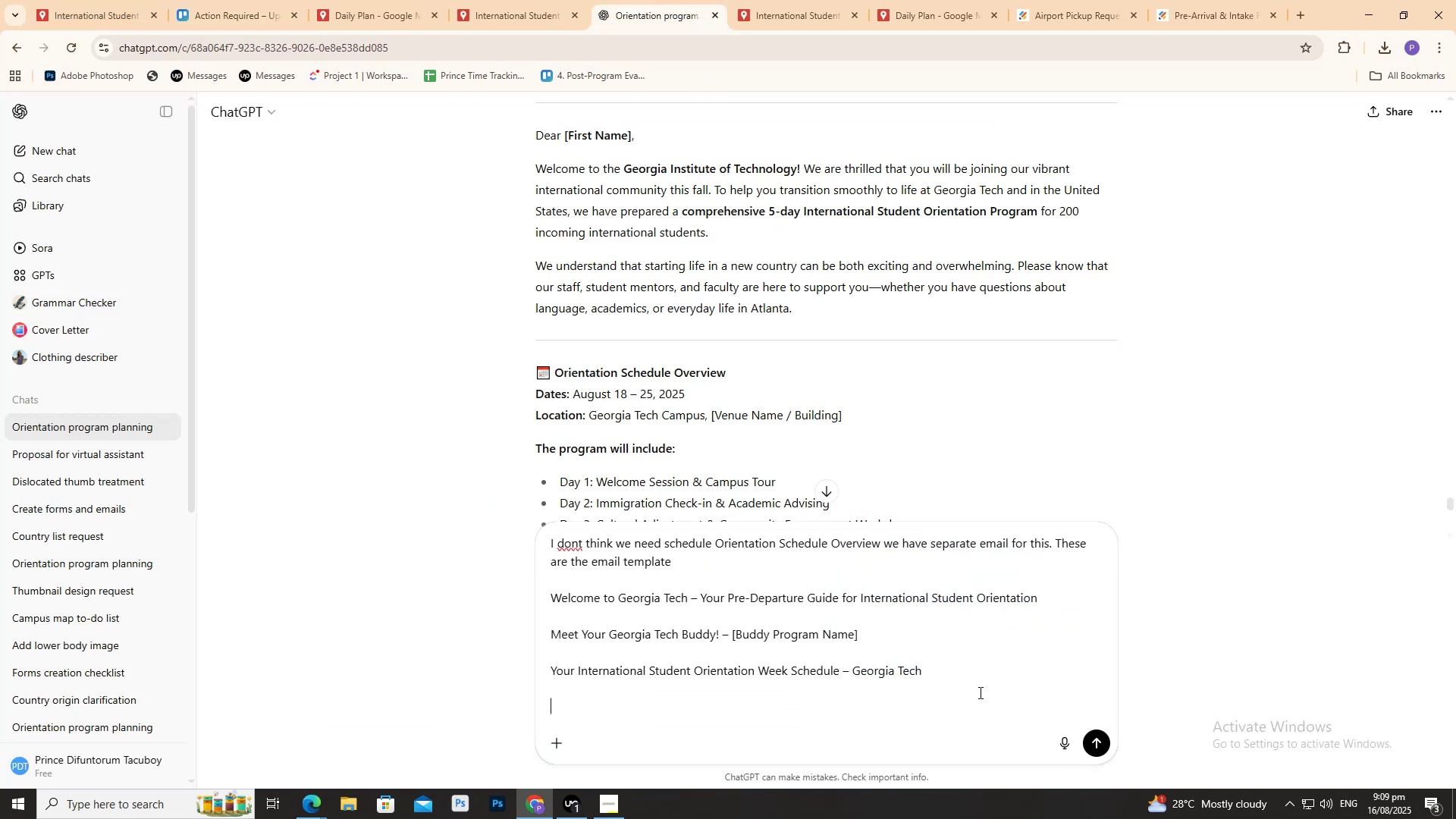 
key(Control+ControlLeft)
 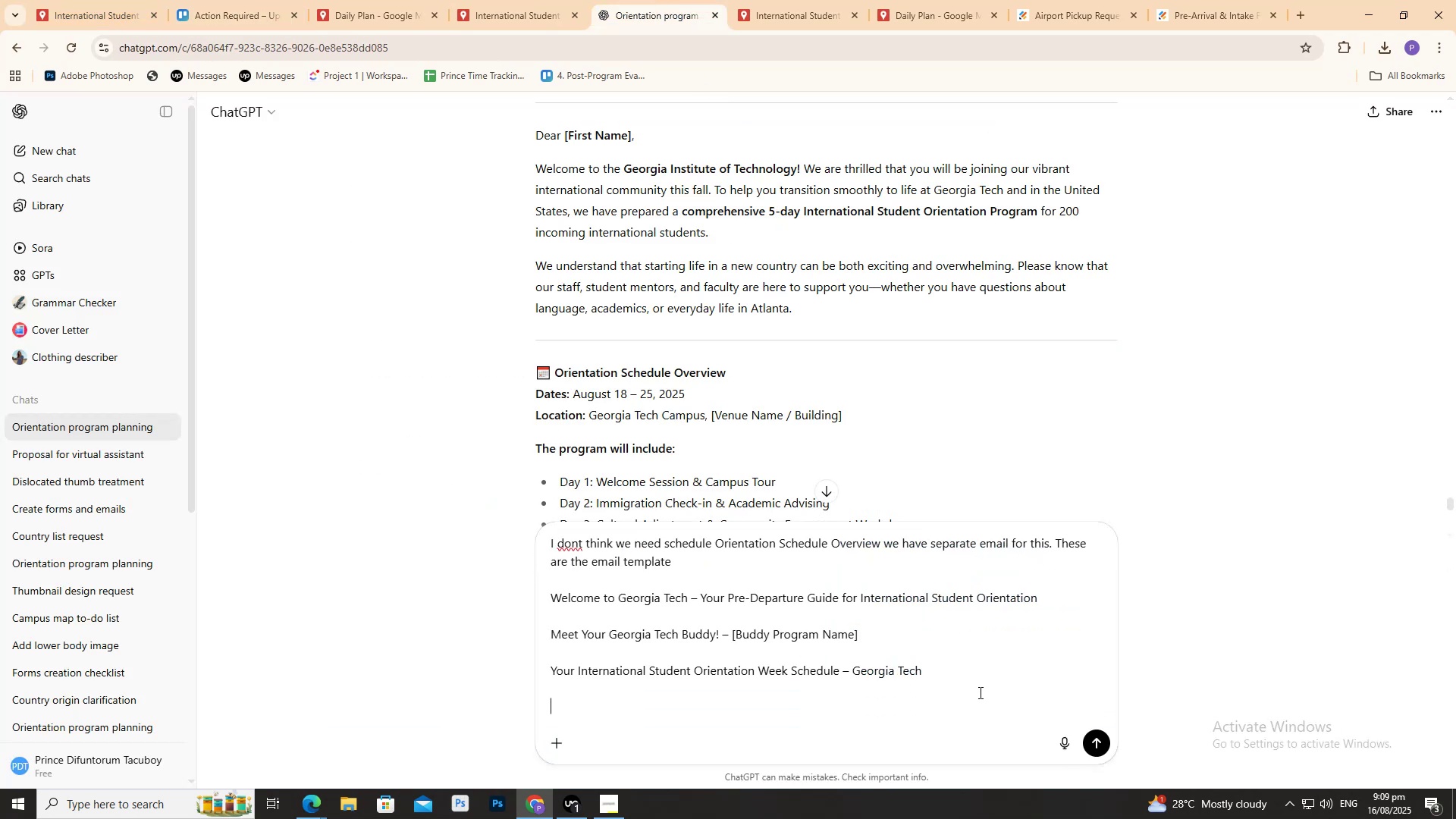 
key(Control+V)
 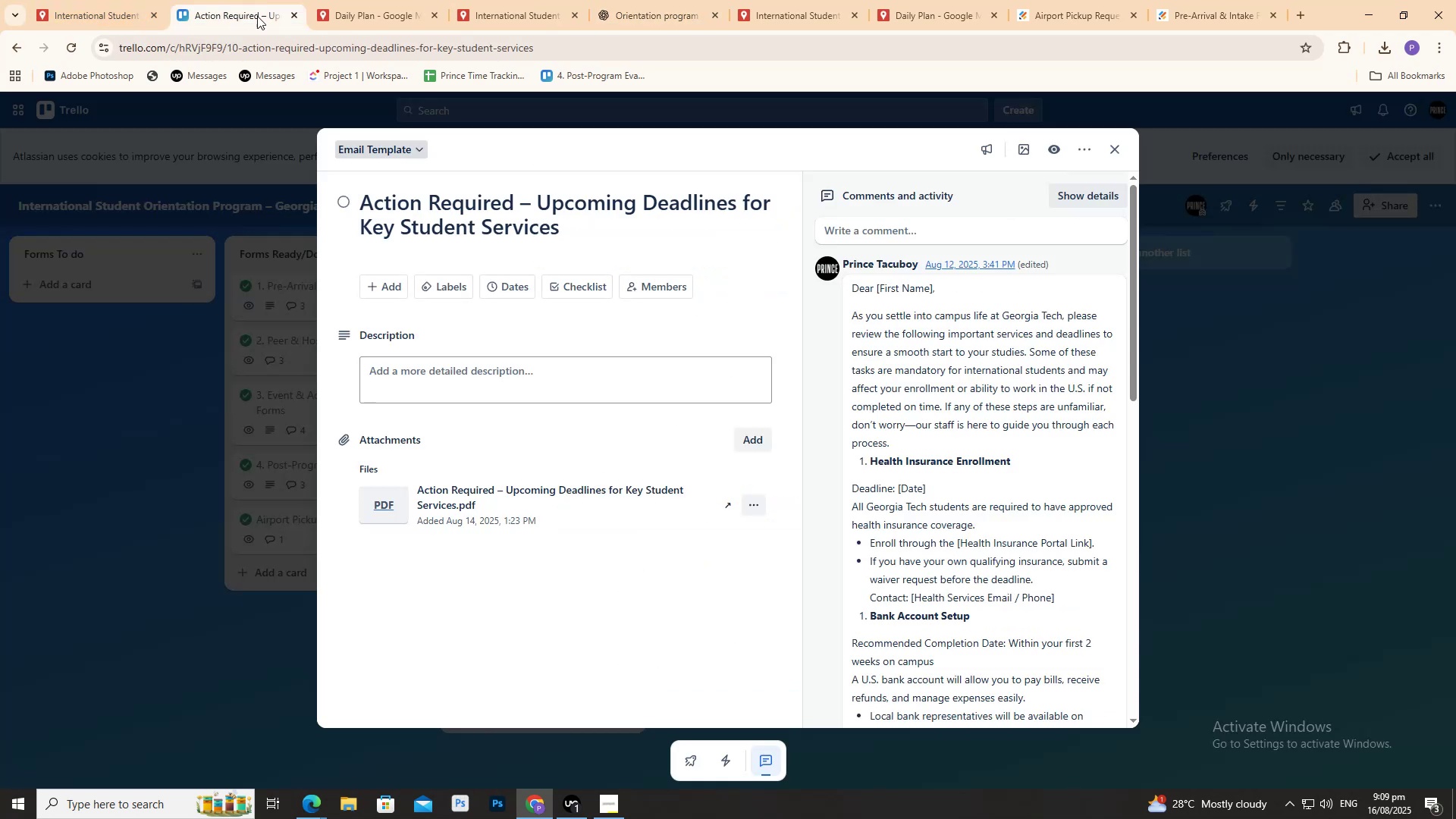 
scroll: coordinate [579, 498], scroll_direction: down, amount: 1.0
 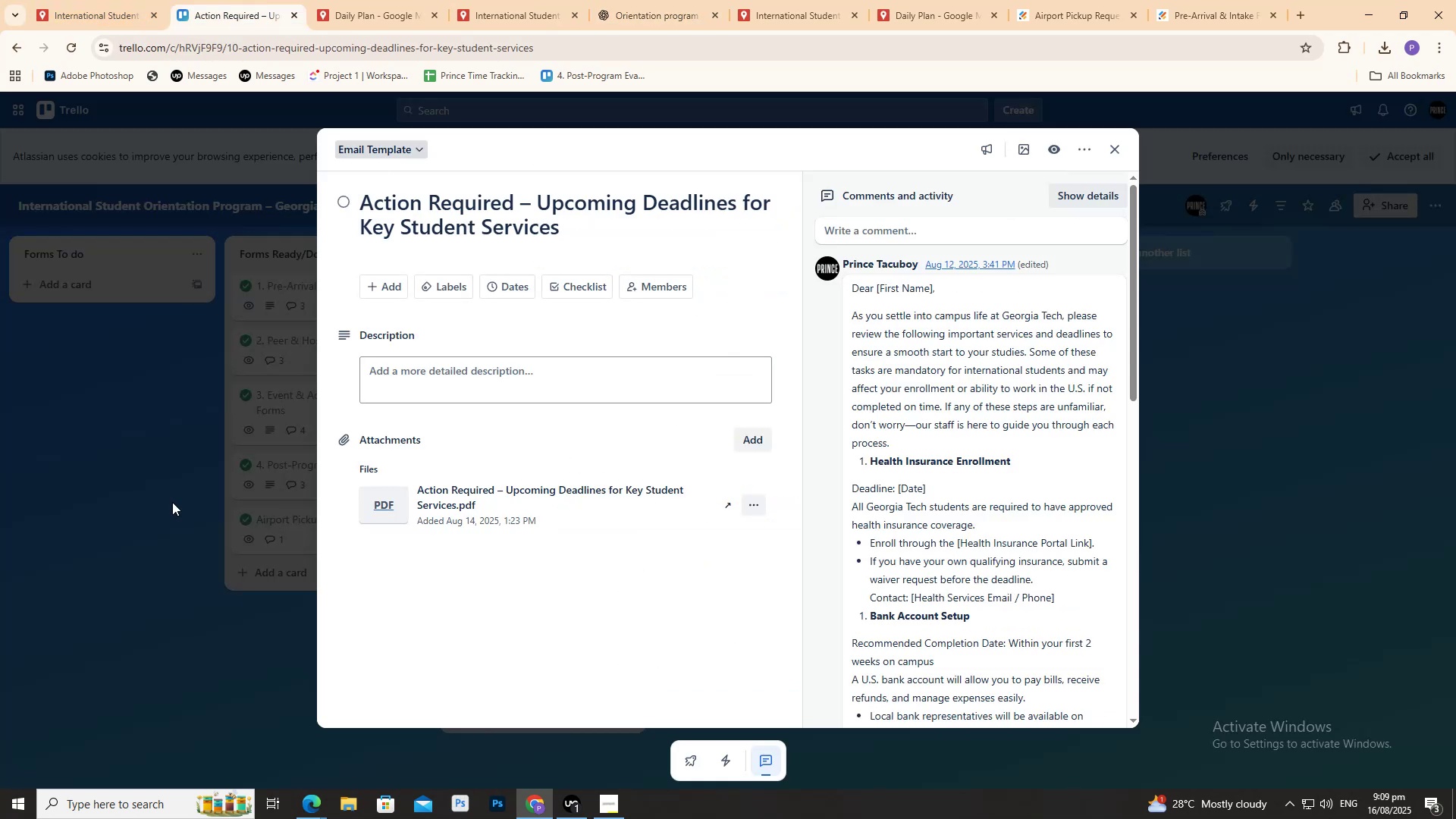 
left_click_drag(start_coordinate=[167, 503], to_coordinate=[162, 502])
 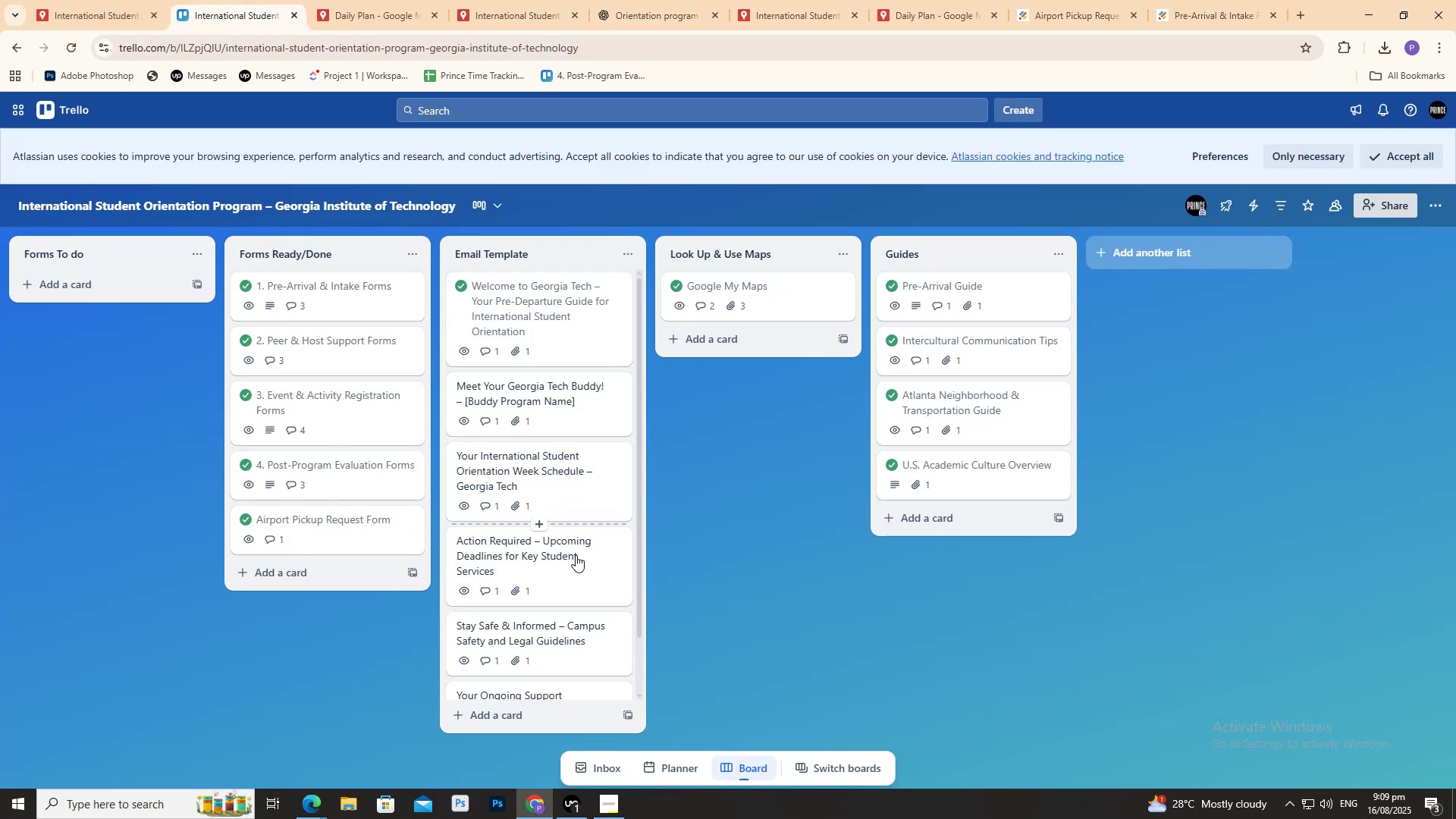 
scroll: coordinate [566, 604], scroll_direction: down, amount: 2.0
 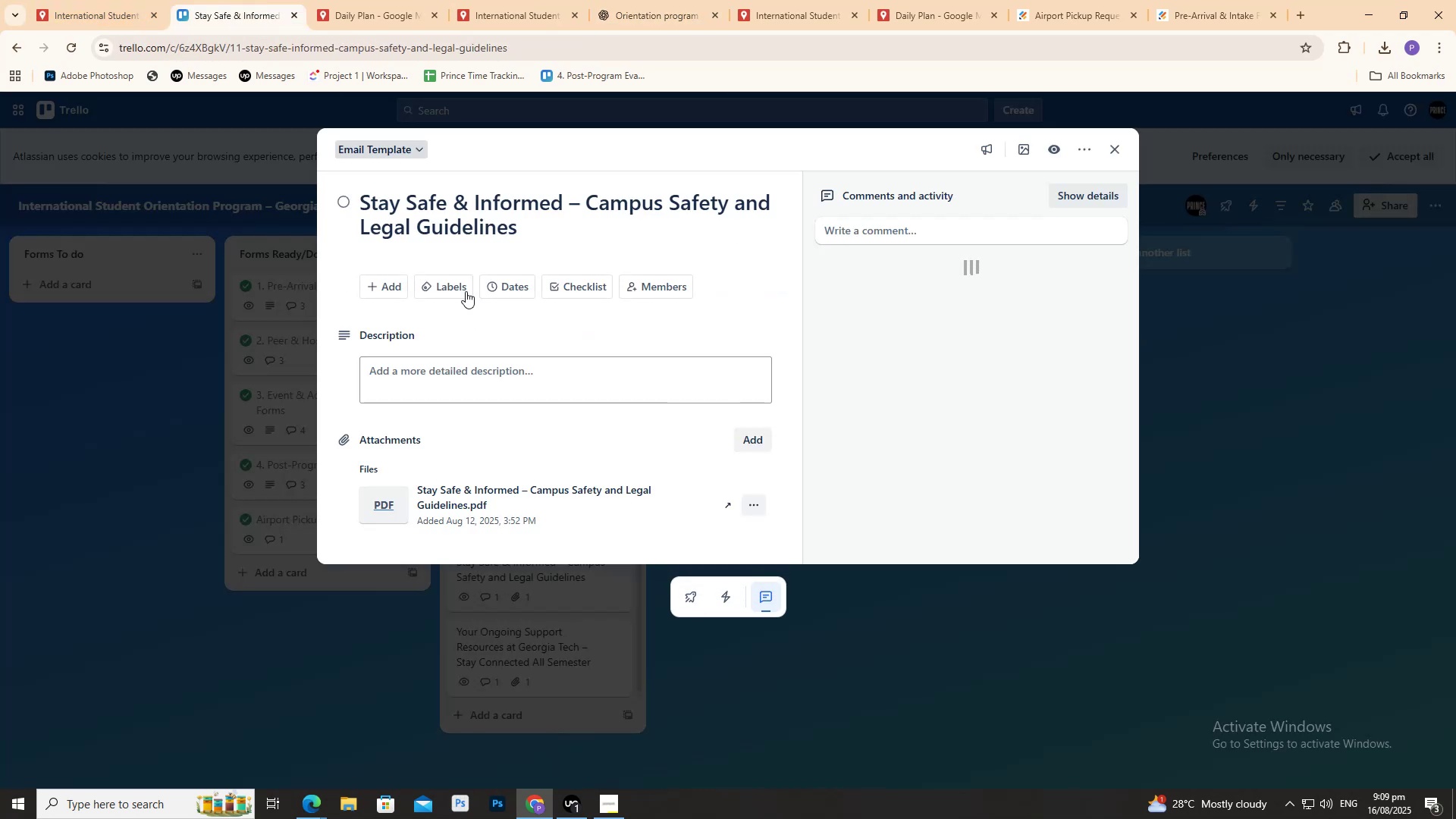 
left_click_drag(start_coordinate=[563, 229], to_coordinate=[327, 190])
 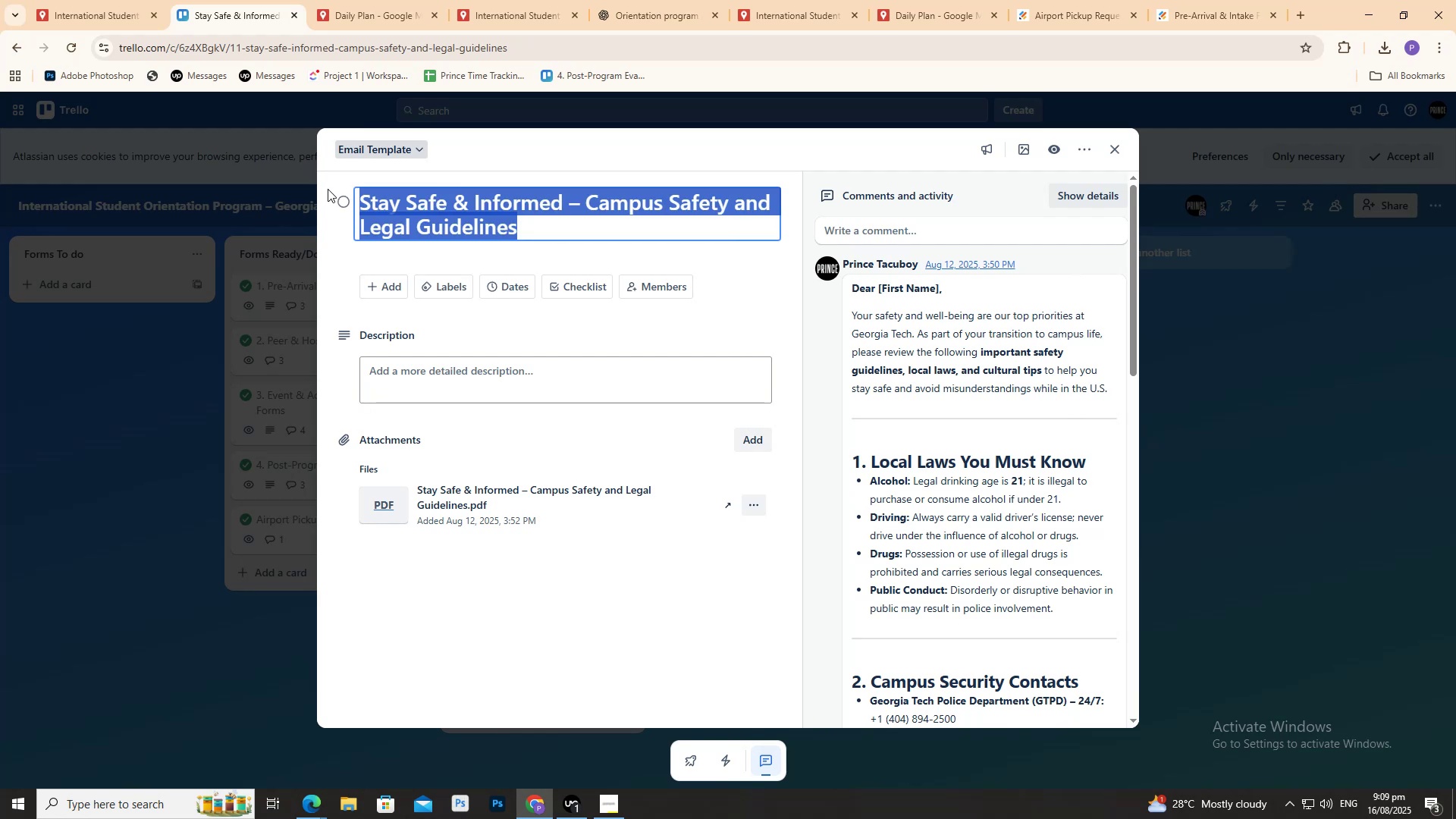 
key(Control+C)
 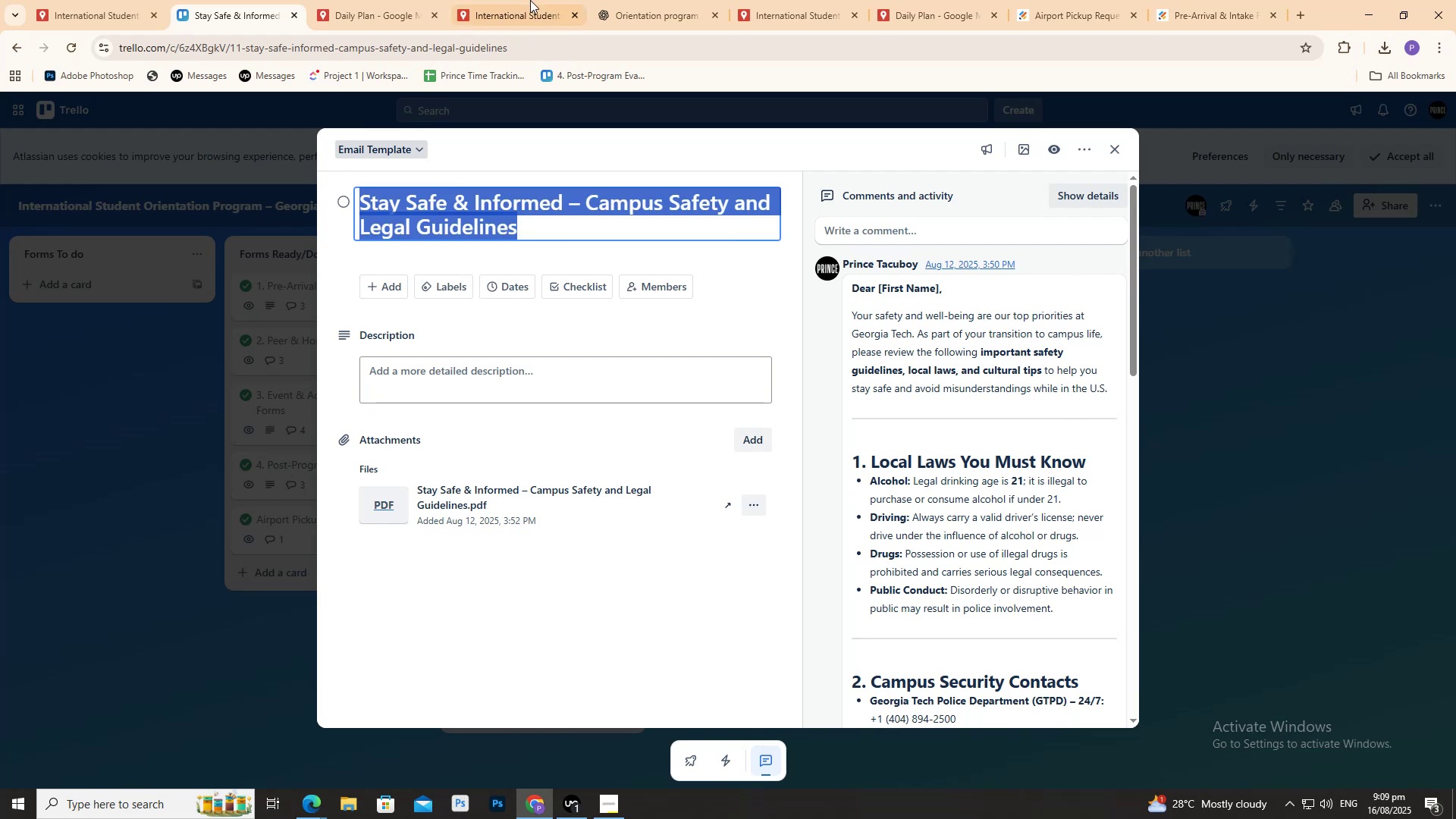 
key(Control+C)
 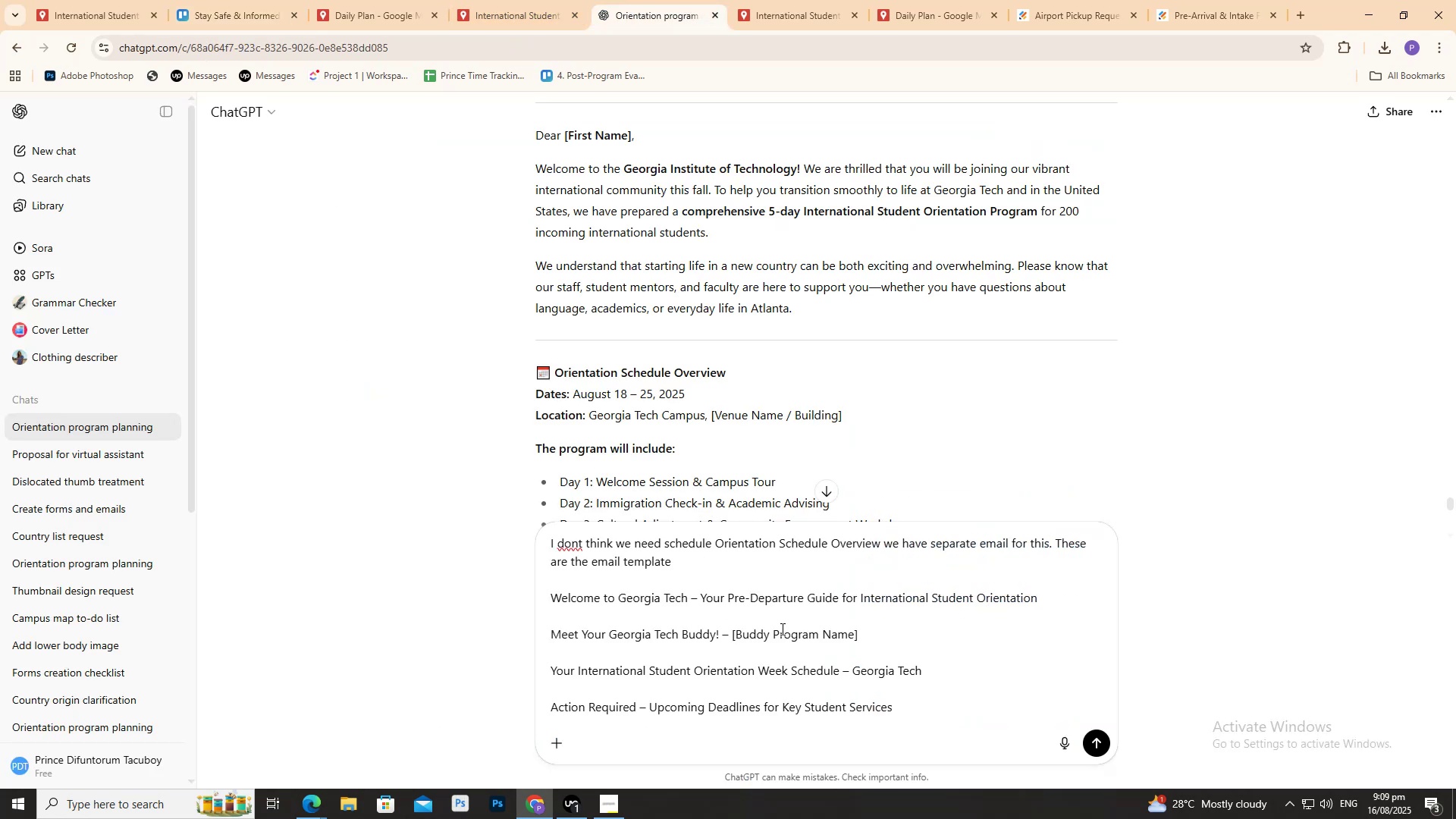 
key(Shift+Enter)
 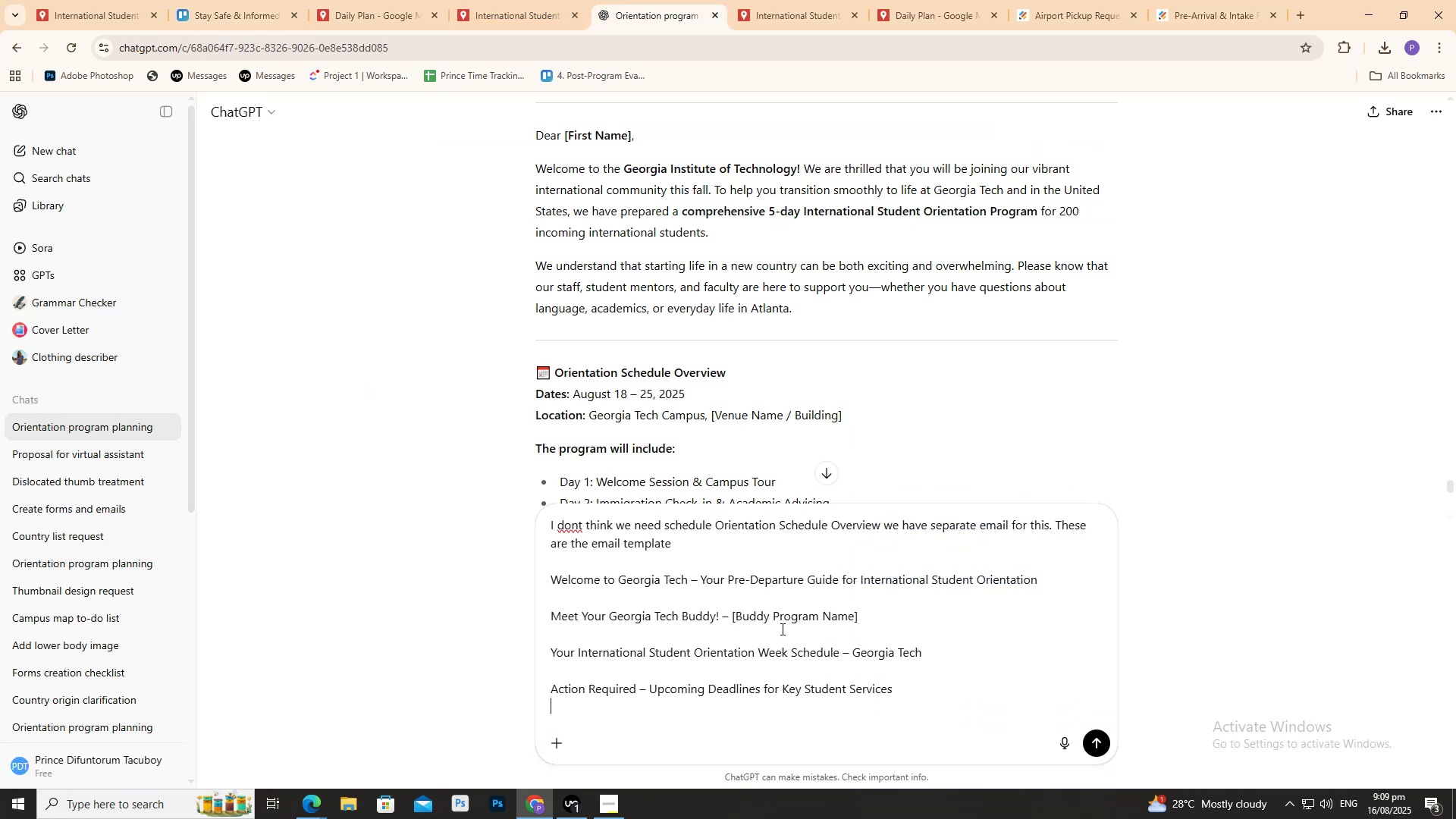 
key(Shift+Enter)
 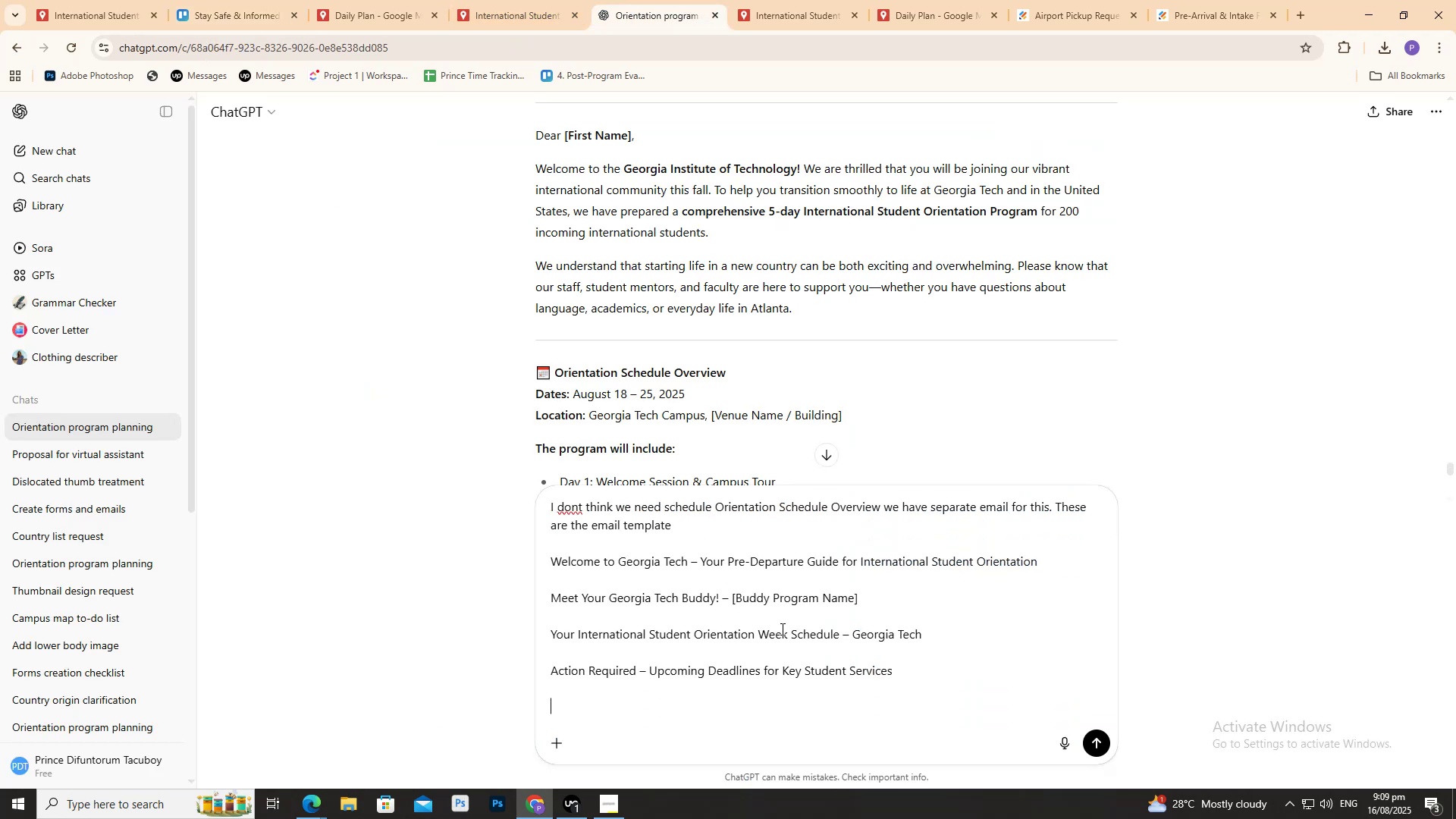 
key(Control+ControlLeft)
 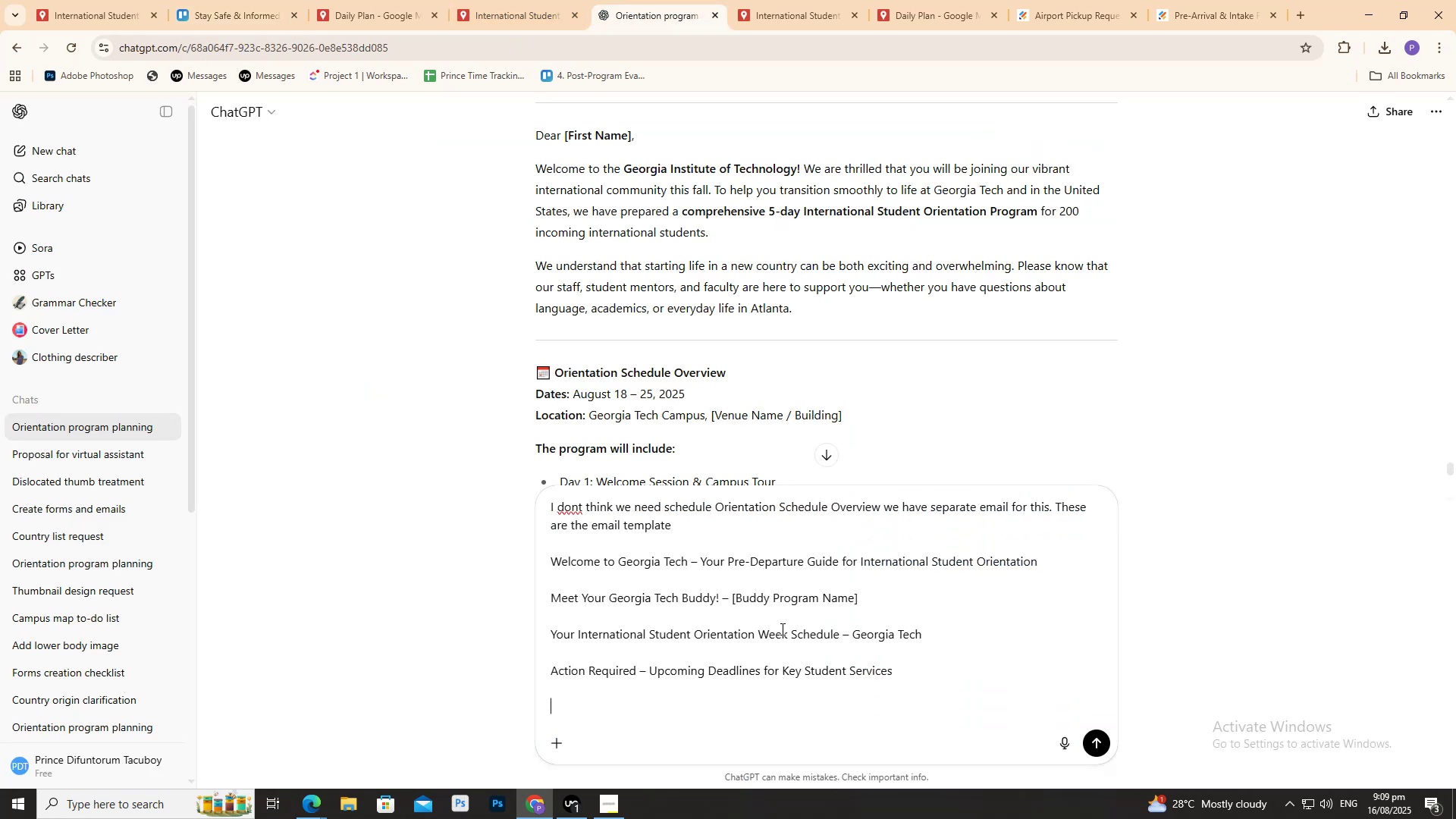 
key(Control+V)
 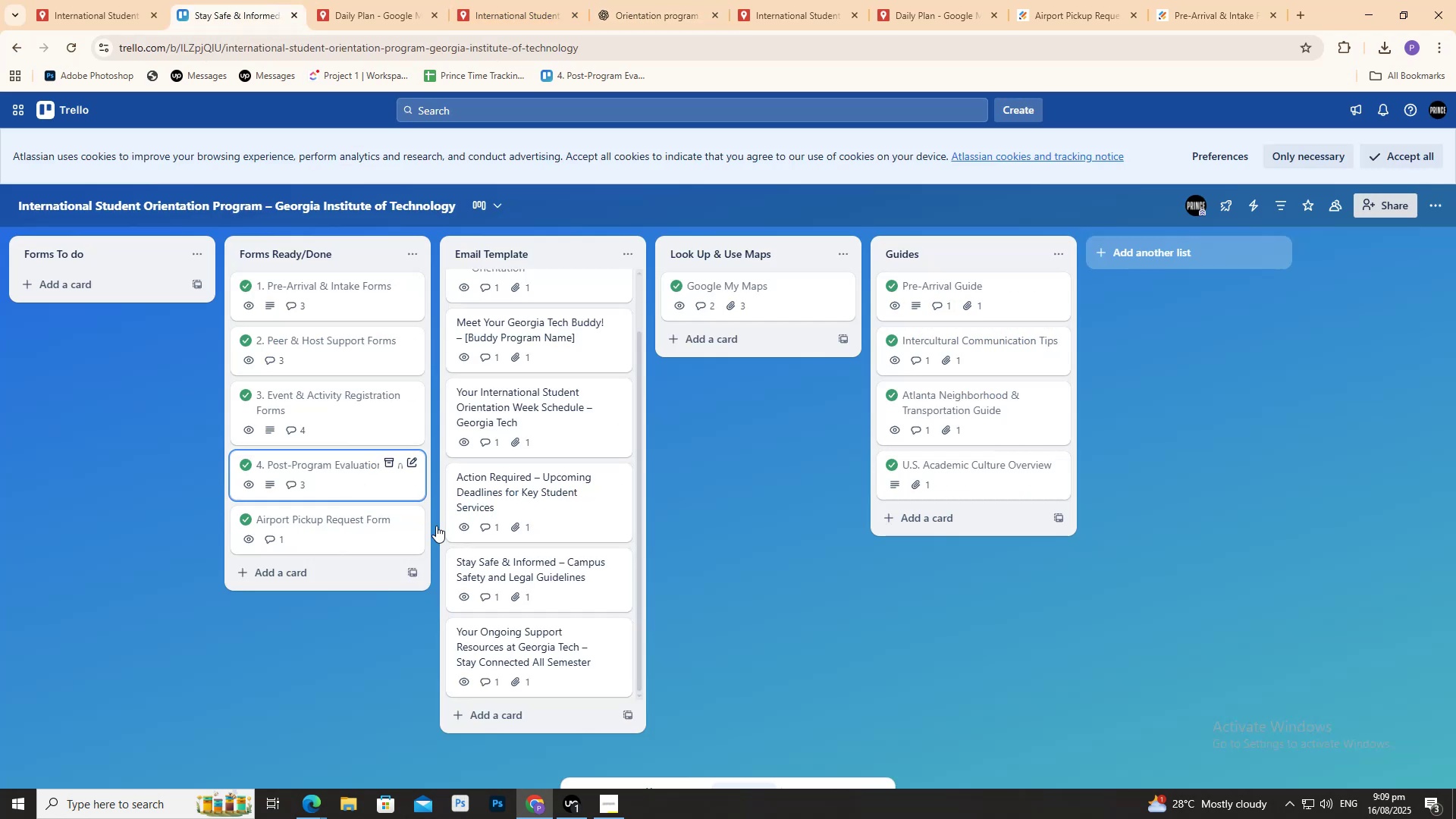 
left_click([540, 670])
 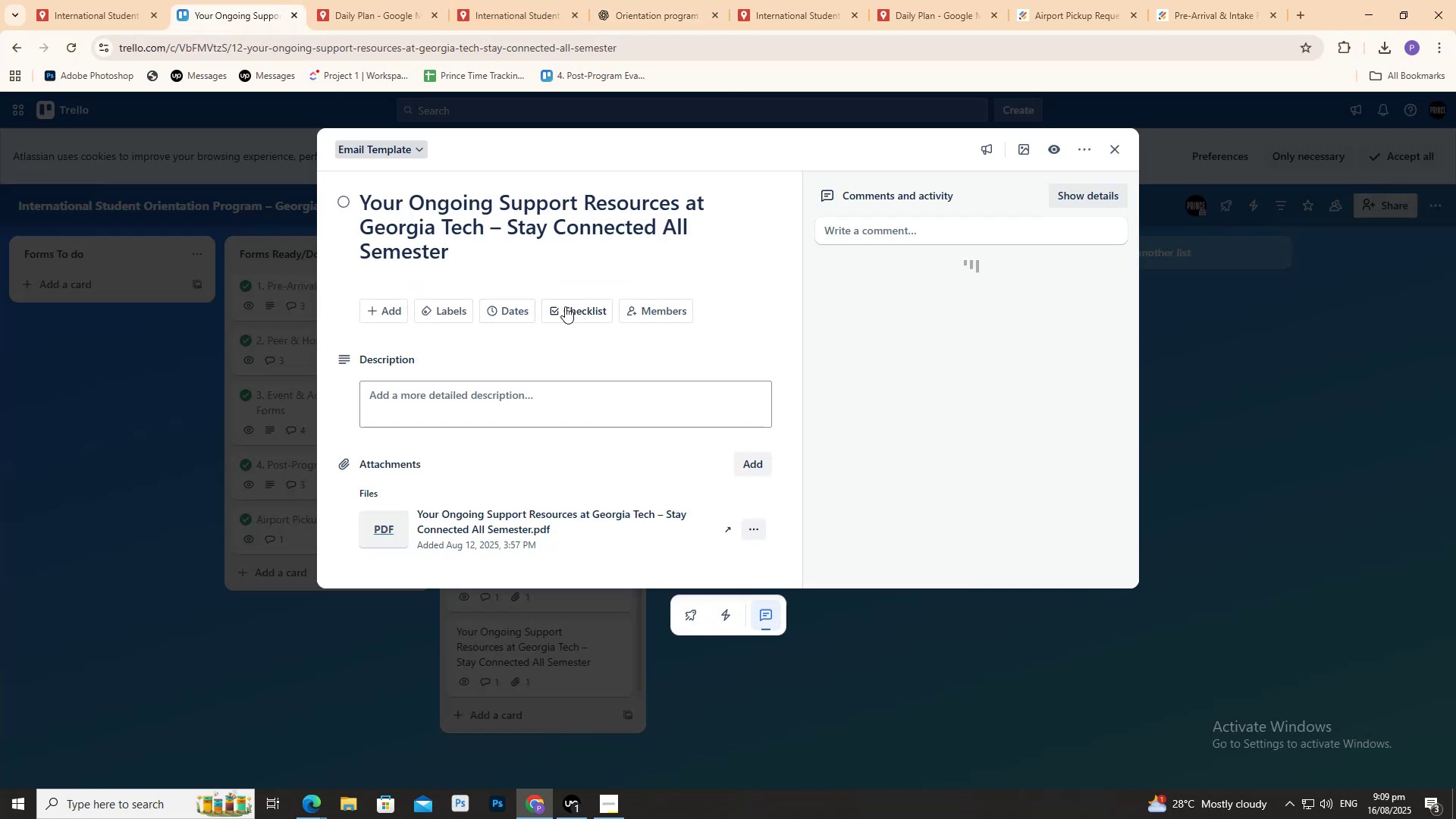 
left_click_drag(start_coordinate=[544, 267], to_coordinate=[368, 209])
 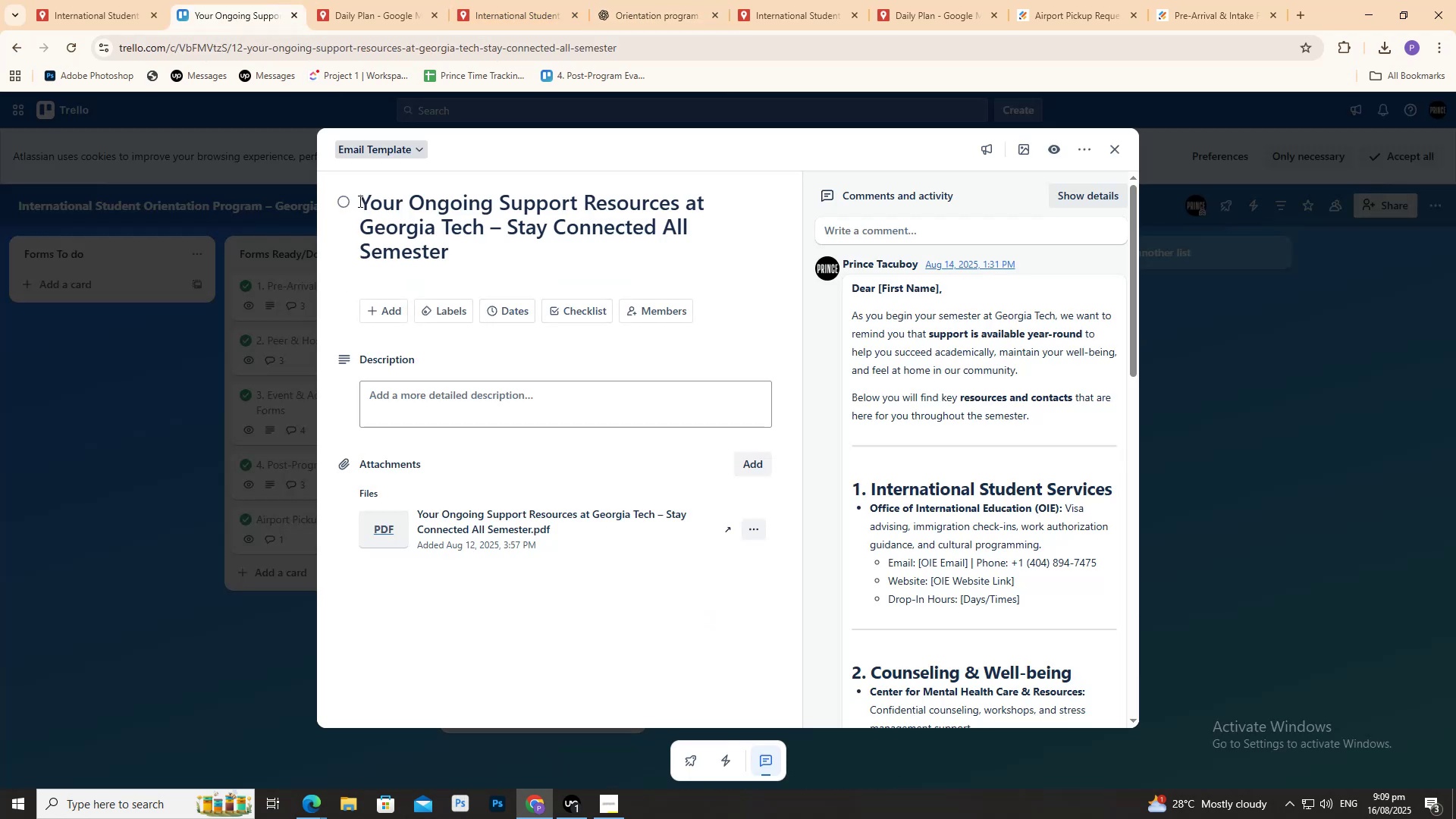 
left_click_drag(start_coordinate=[359, 200], to_coordinate=[508, 290])
 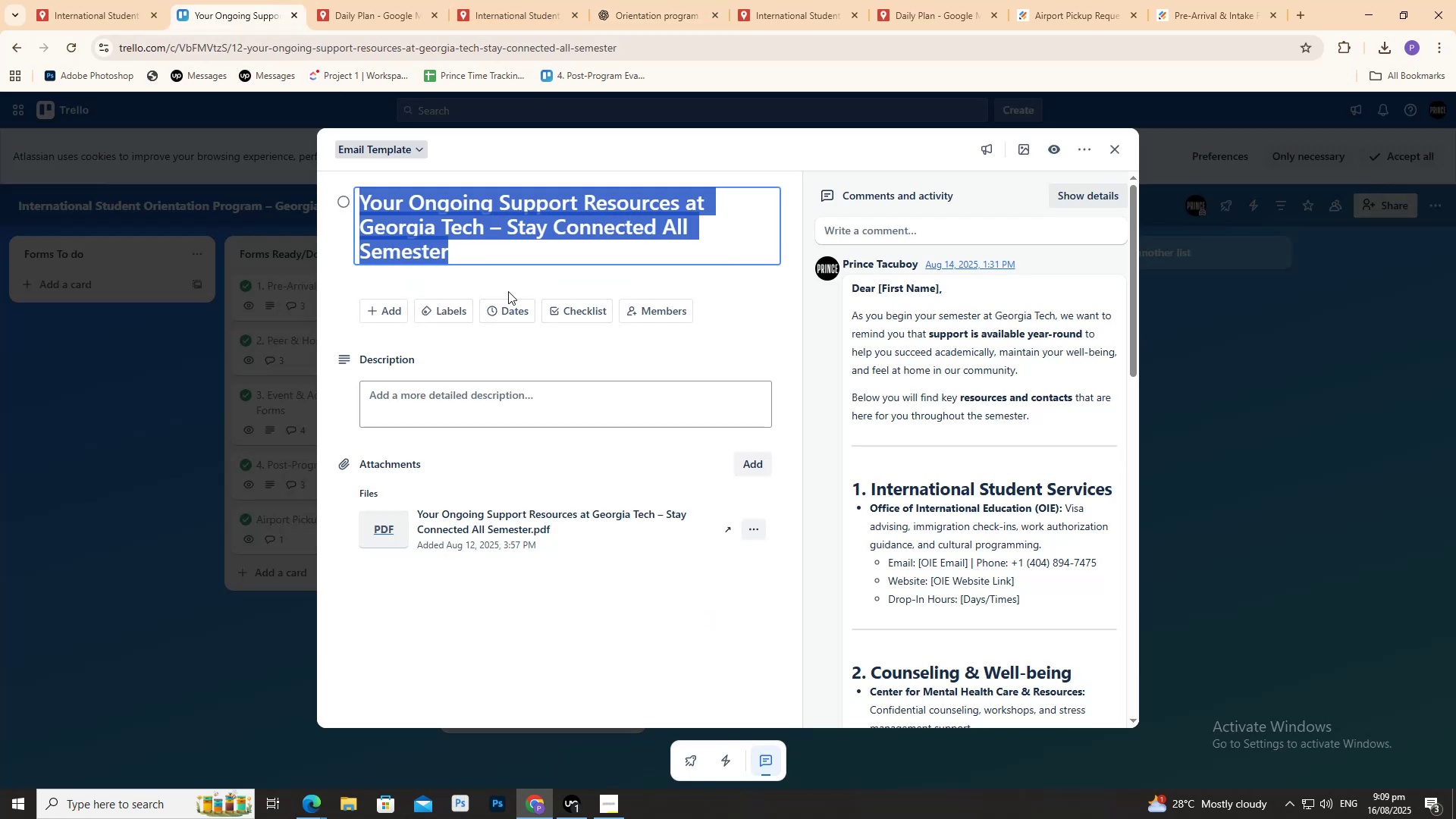 
key(Control+ControlLeft)
 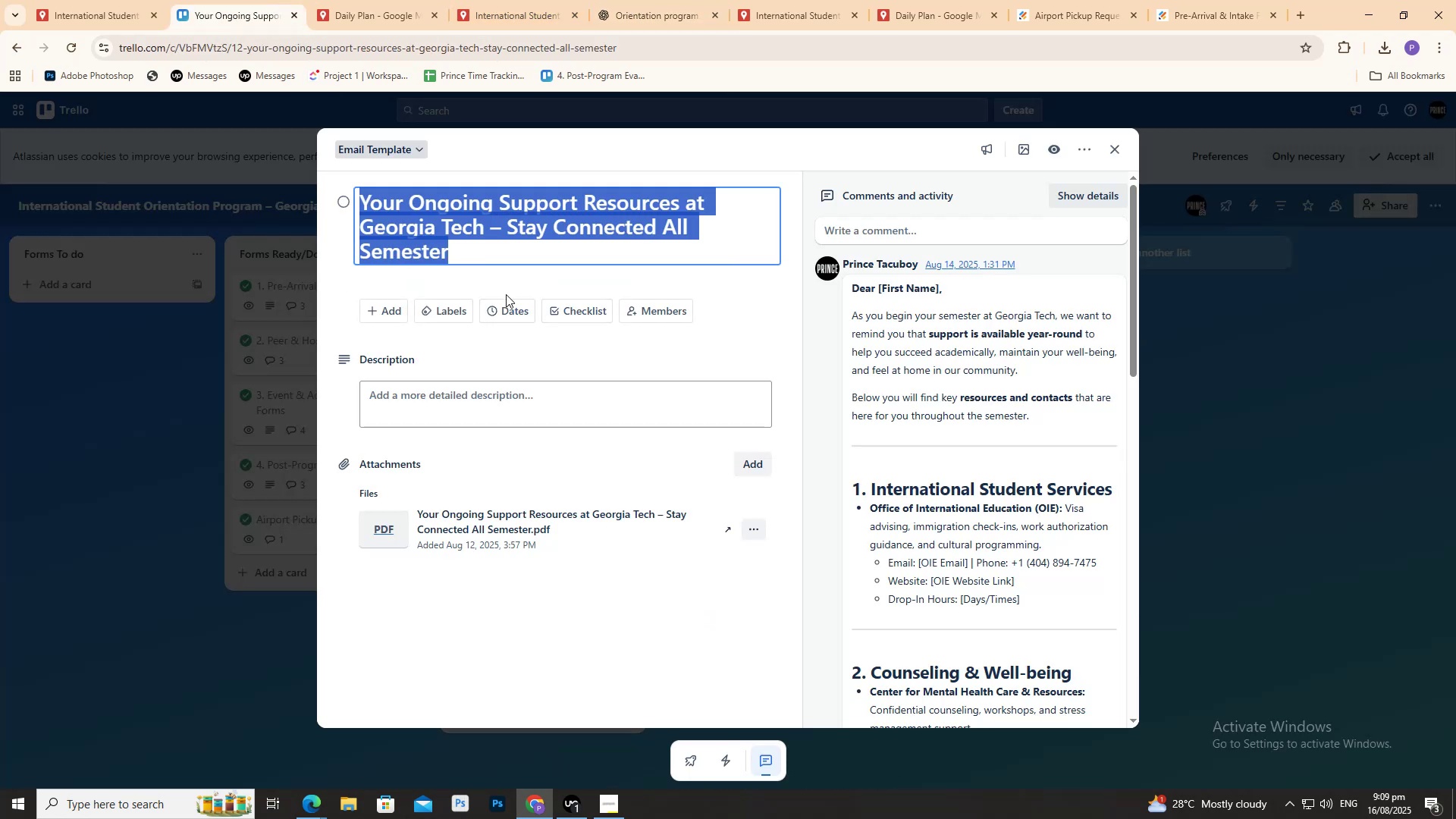 
key(Control+C)
 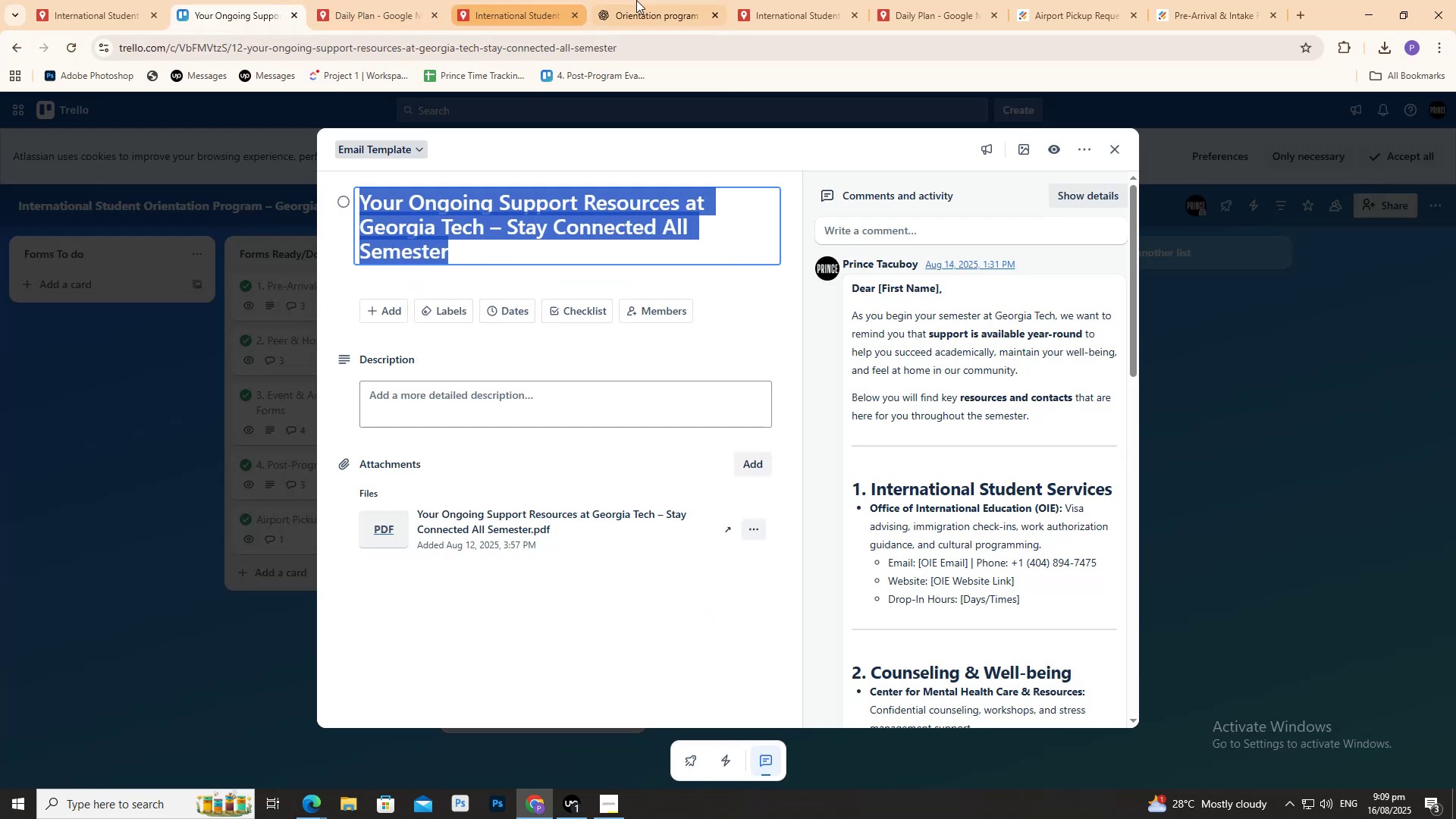 
left_click([639, 0])
 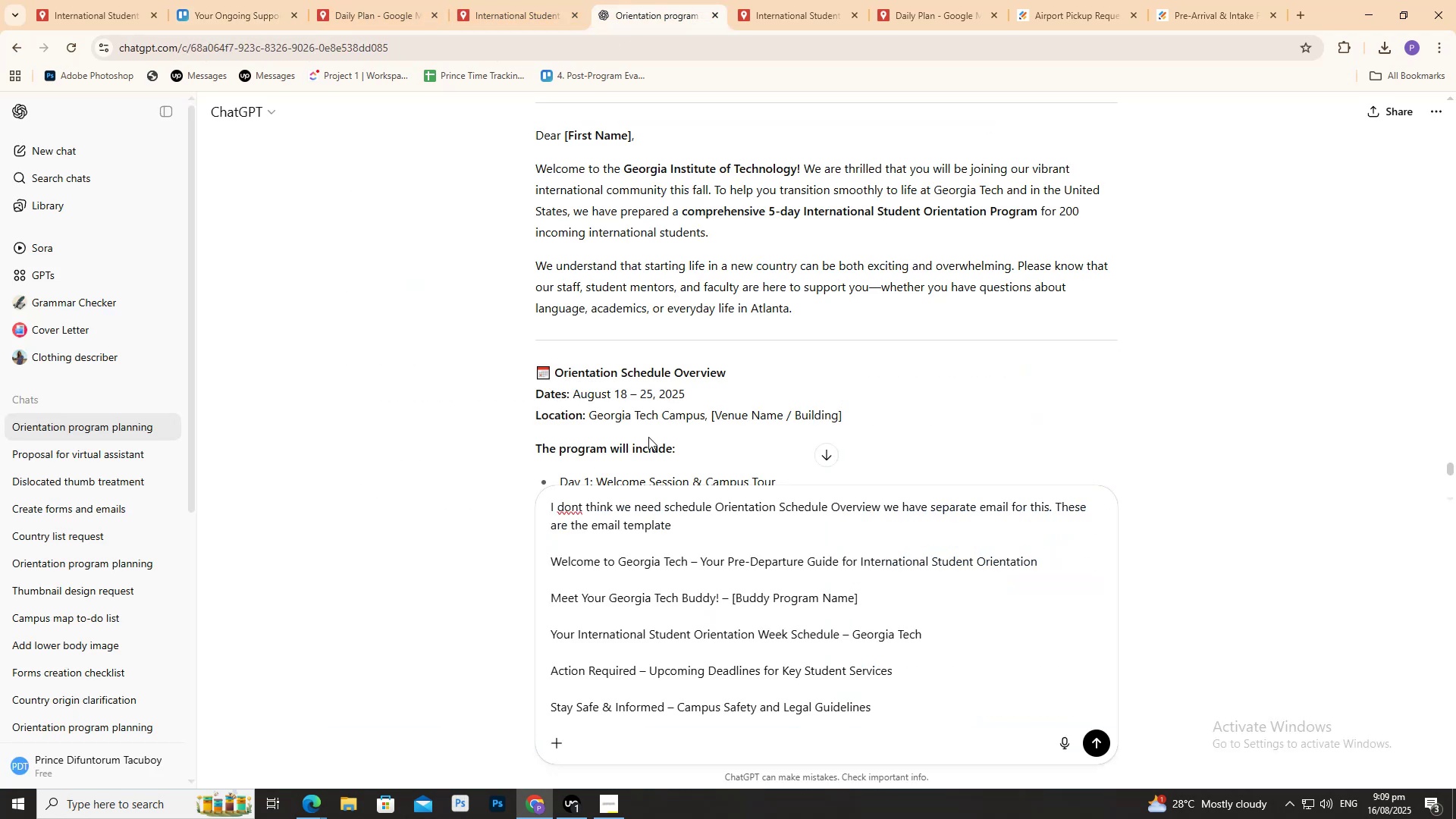 
key(Shift+Enter)
 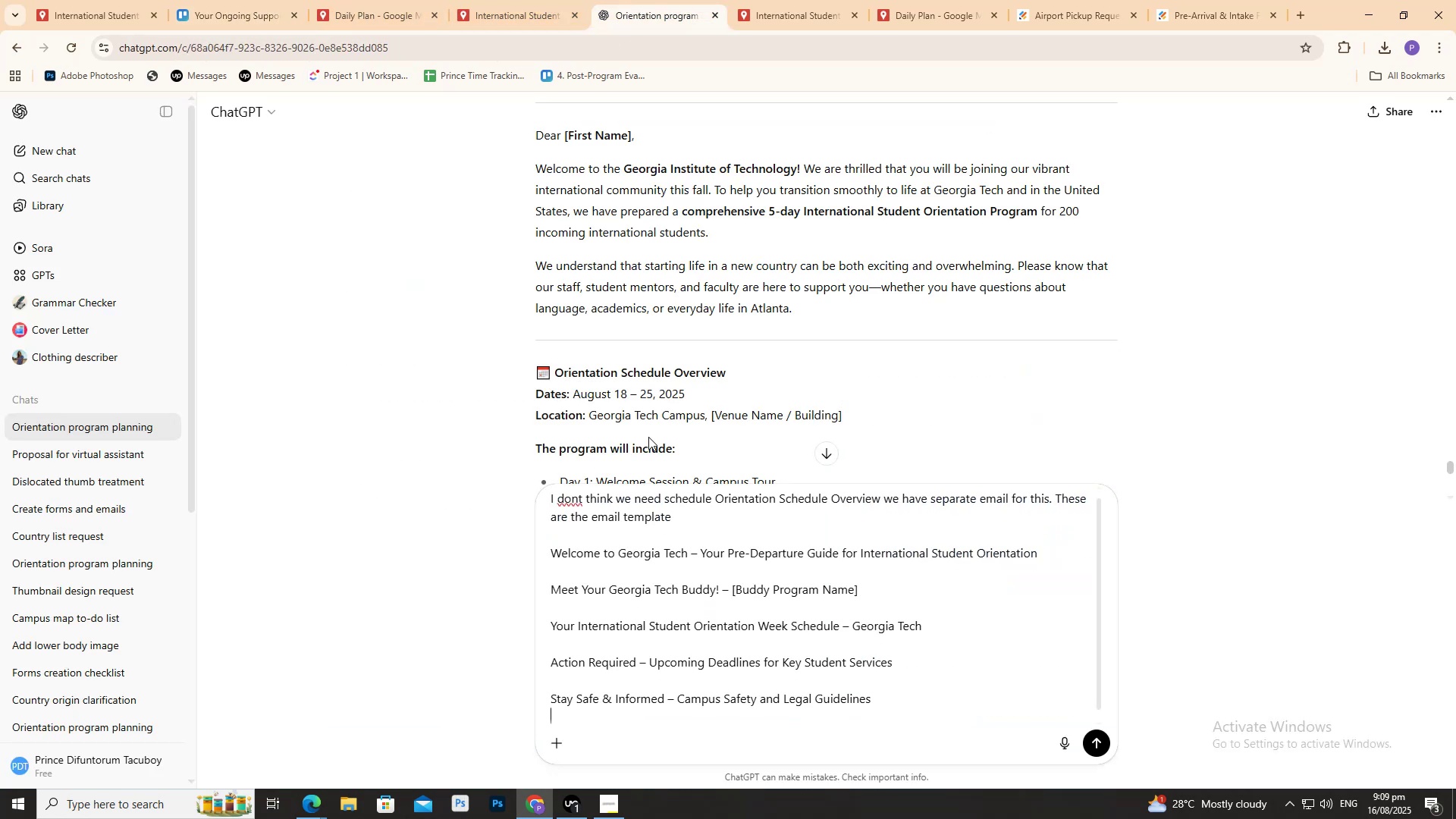 
key(Shift+Enter)
 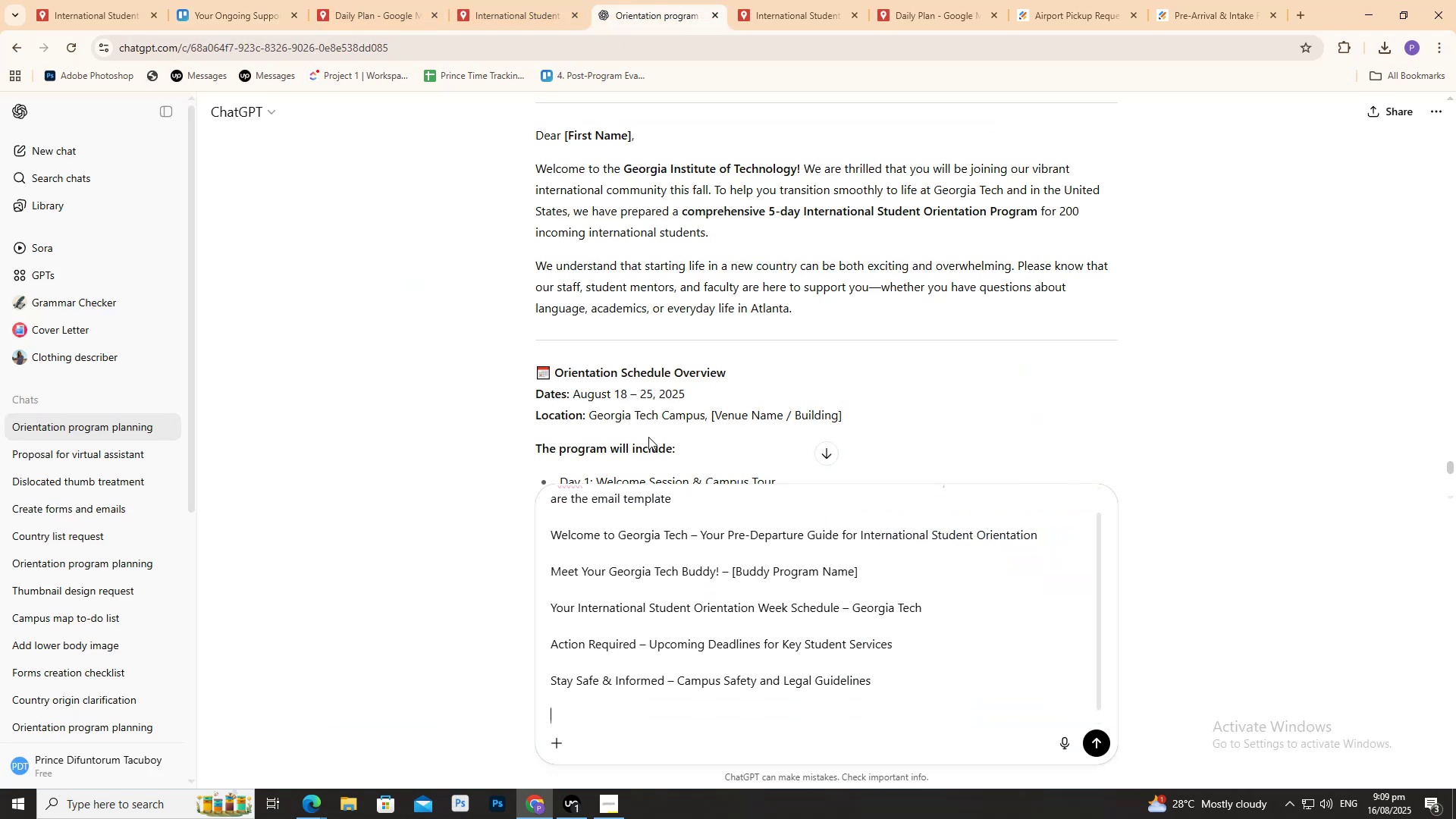 
key(Control+ControlLeft)
 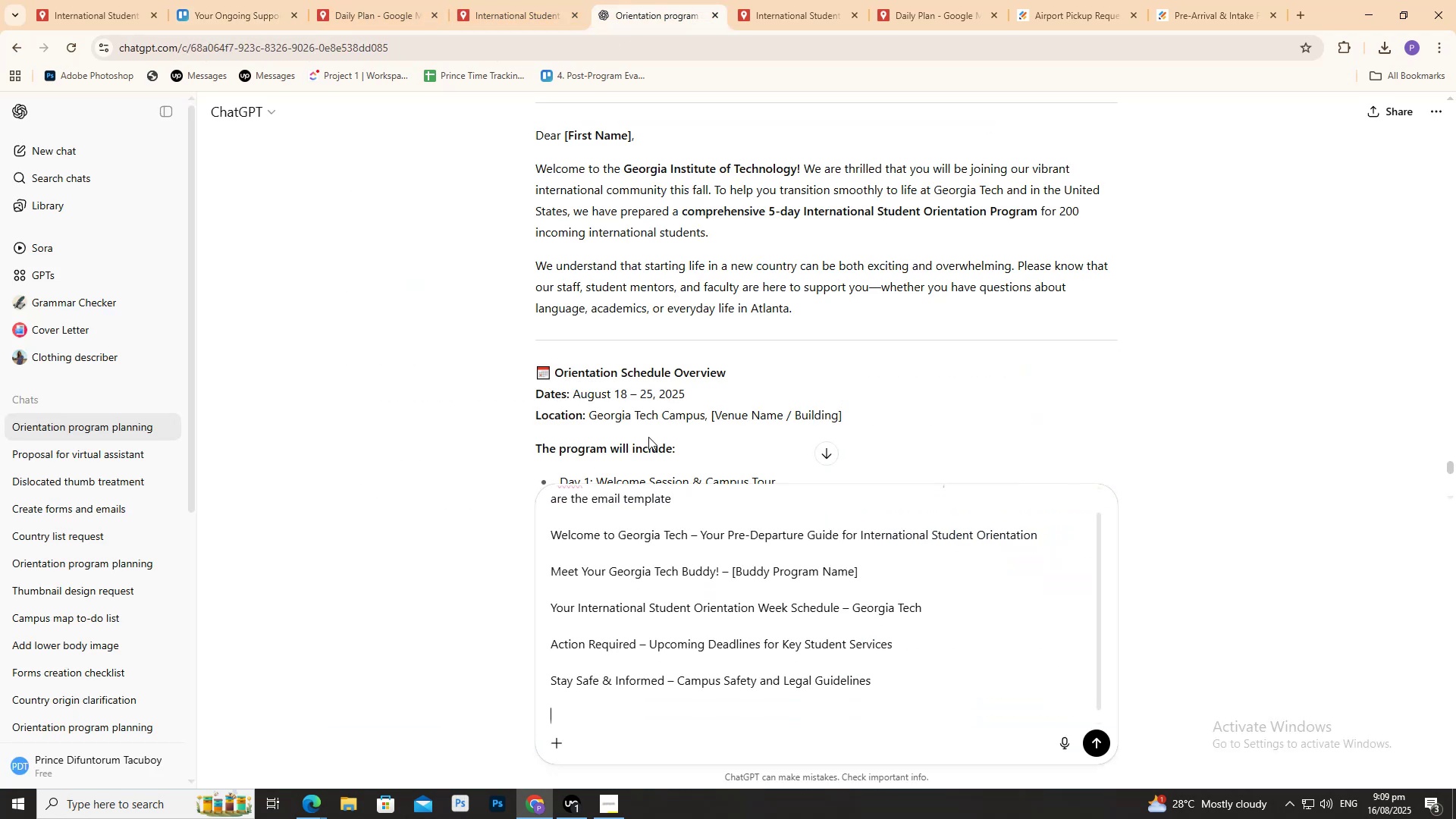 
key(Control+V)
 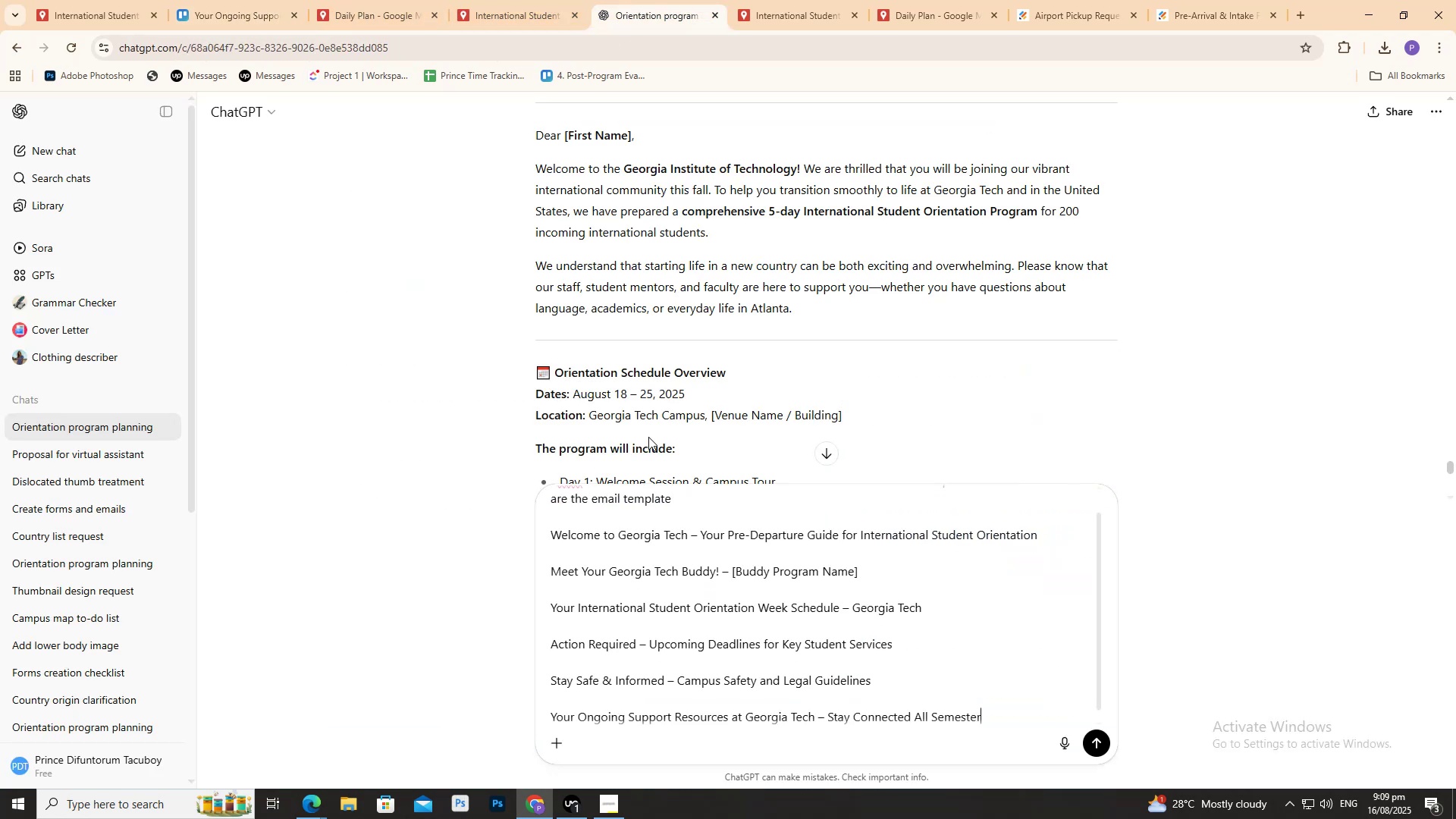 
key(Shift+Enter)
 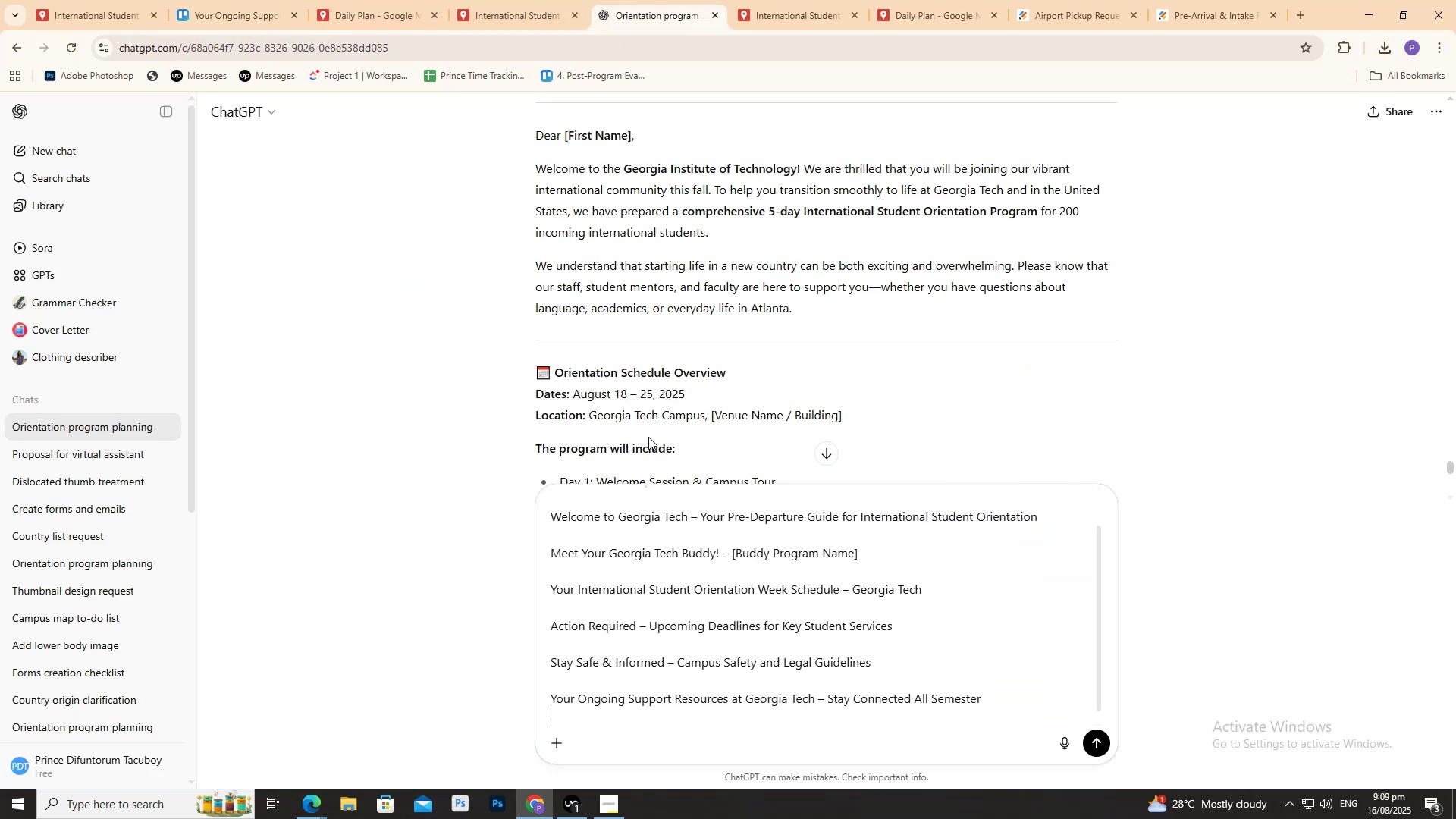 
key(Shift+Enter)
 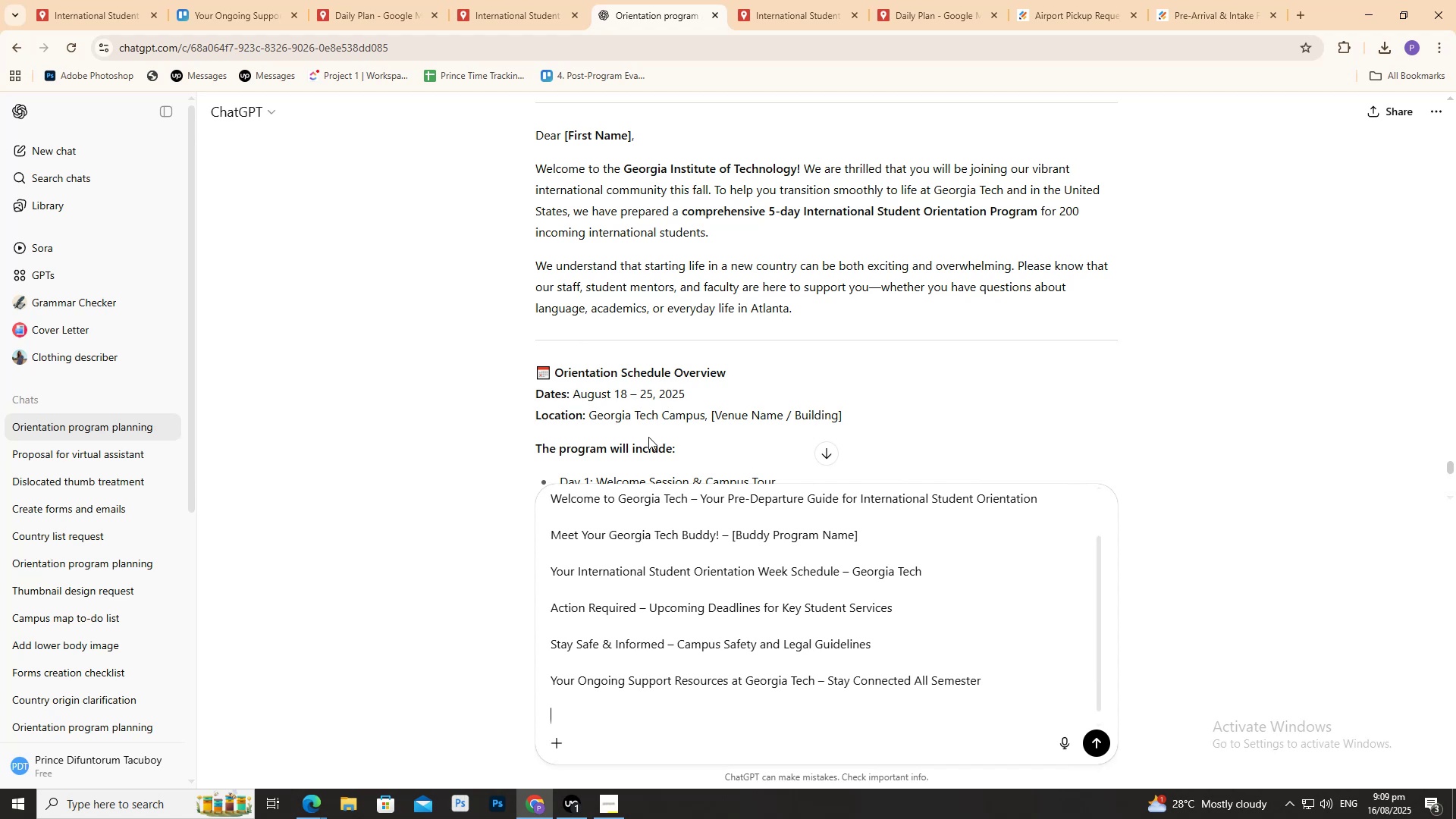 
type(So take note that we shouldn't duplicate )
 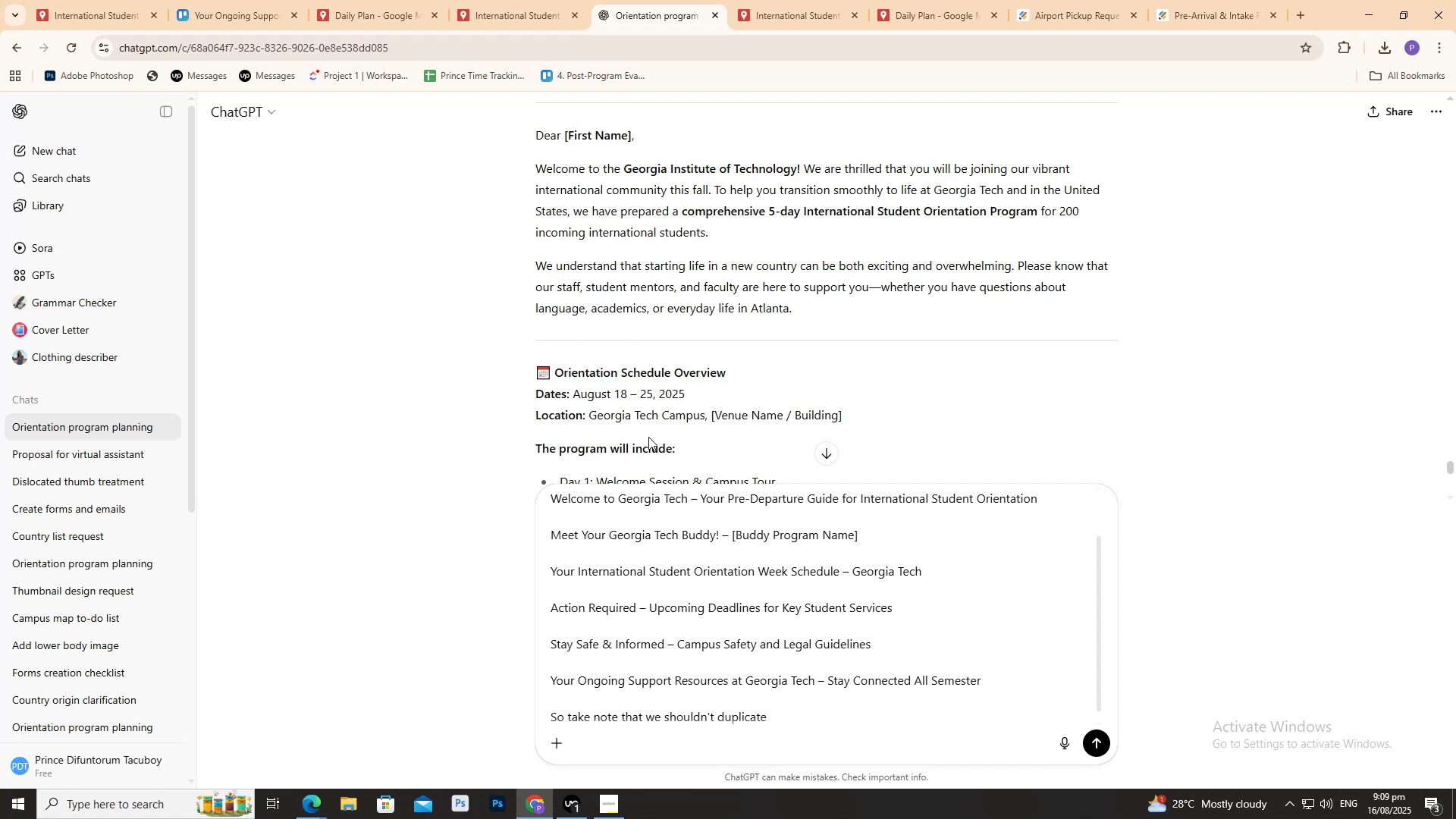 
wait(6.4)
 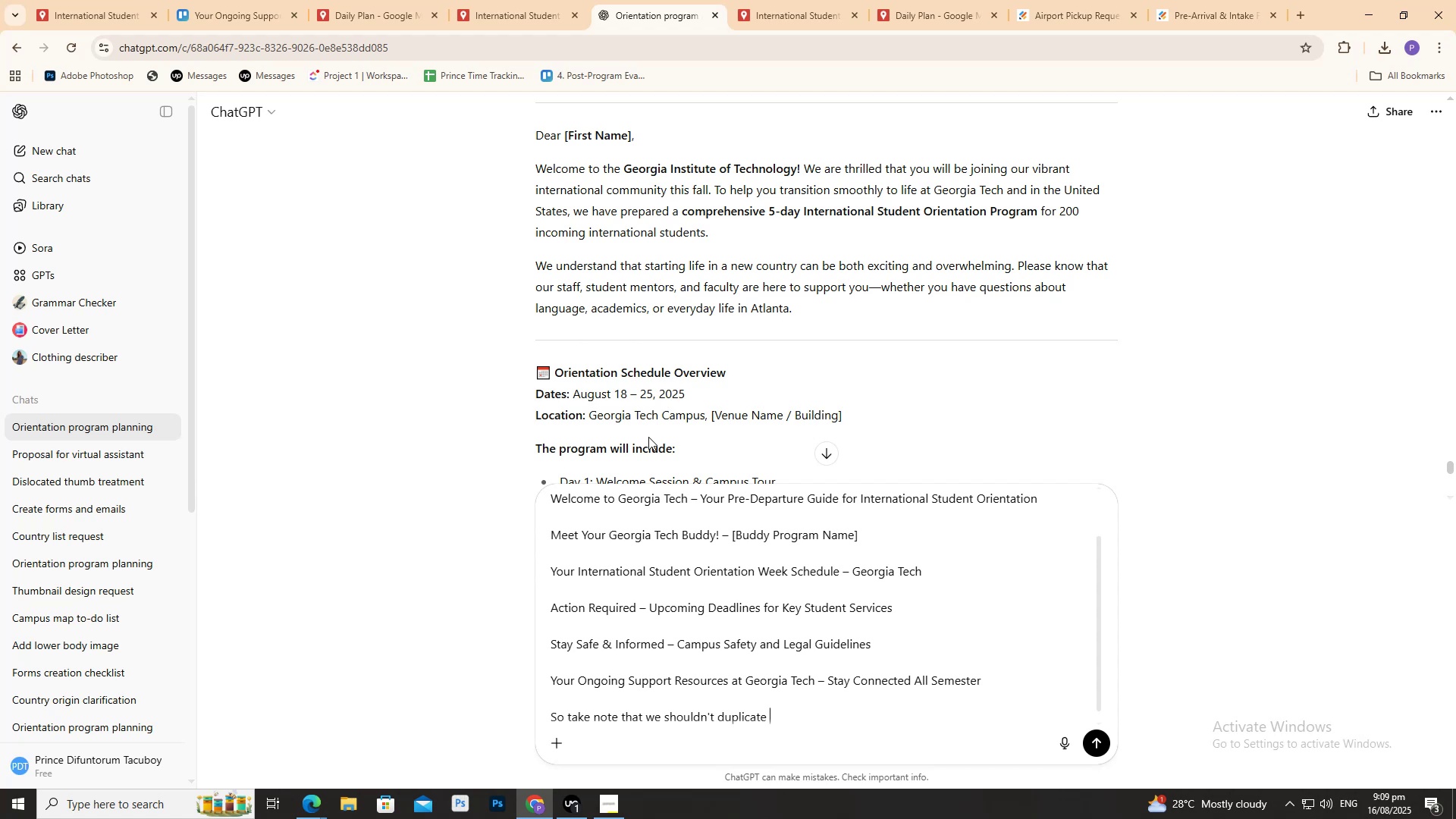 
key(Backspace)
type(/repeat it will take longer to read.)
 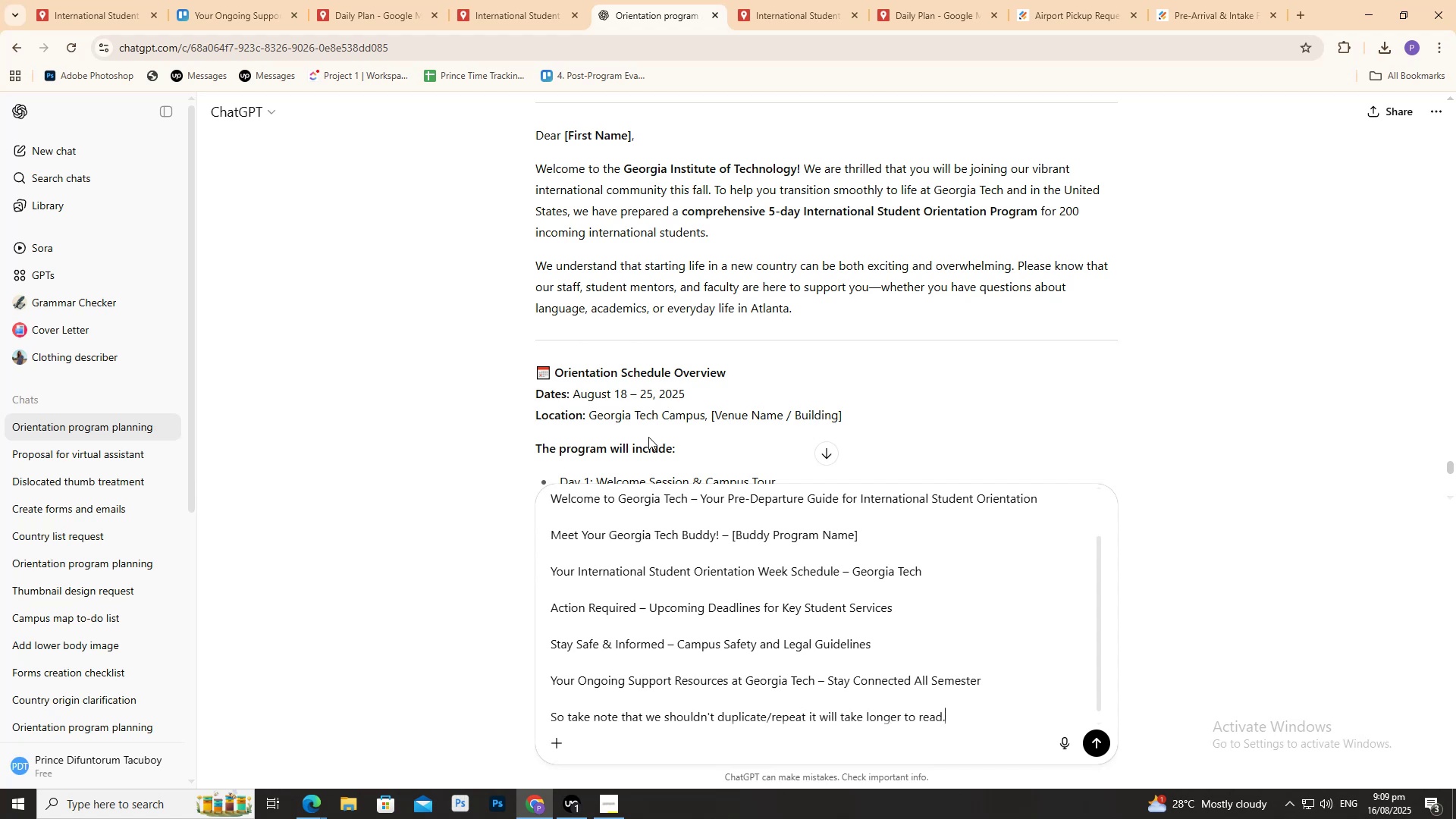 
key(Enter)
 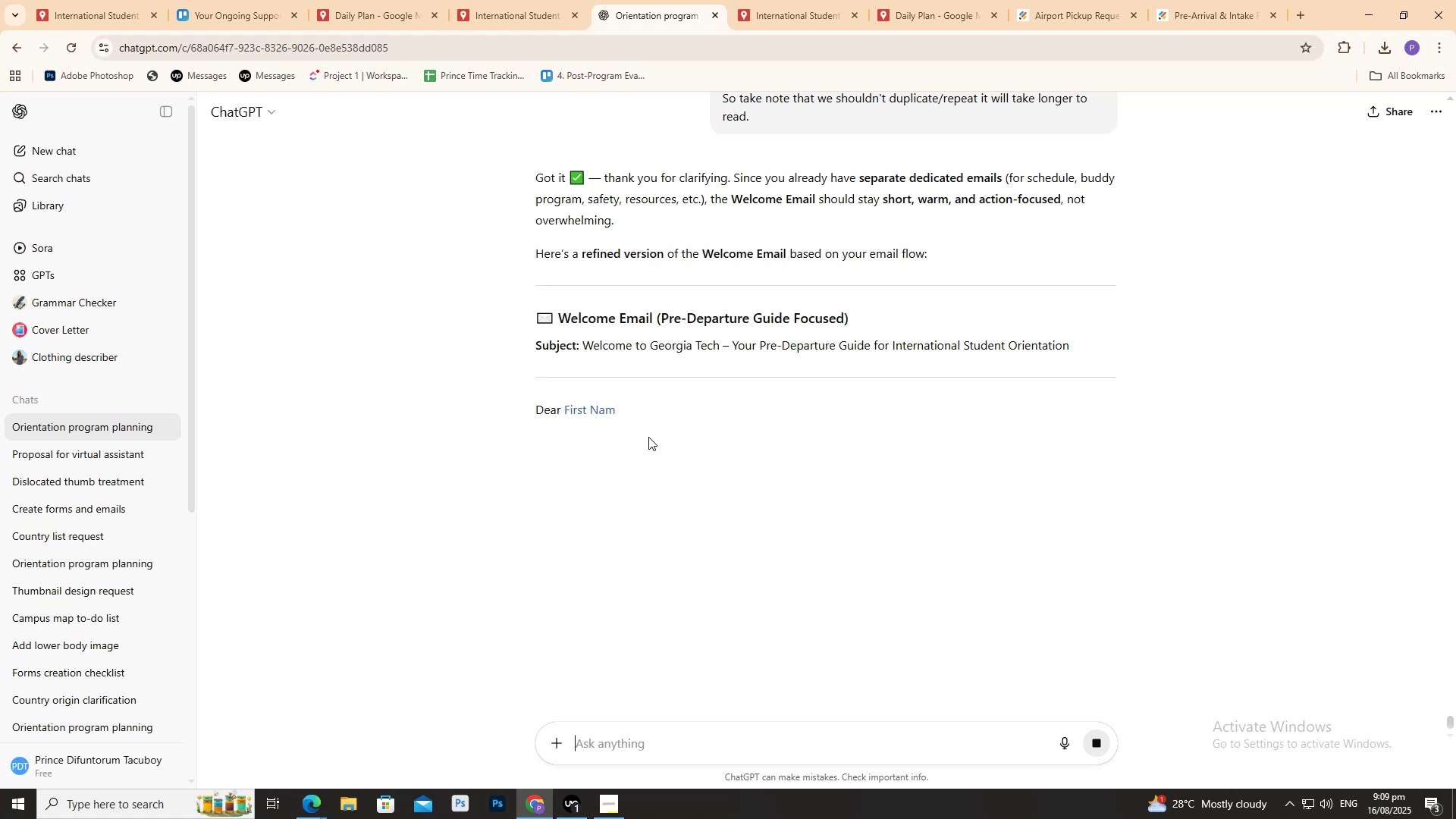 
wait(5.96)
 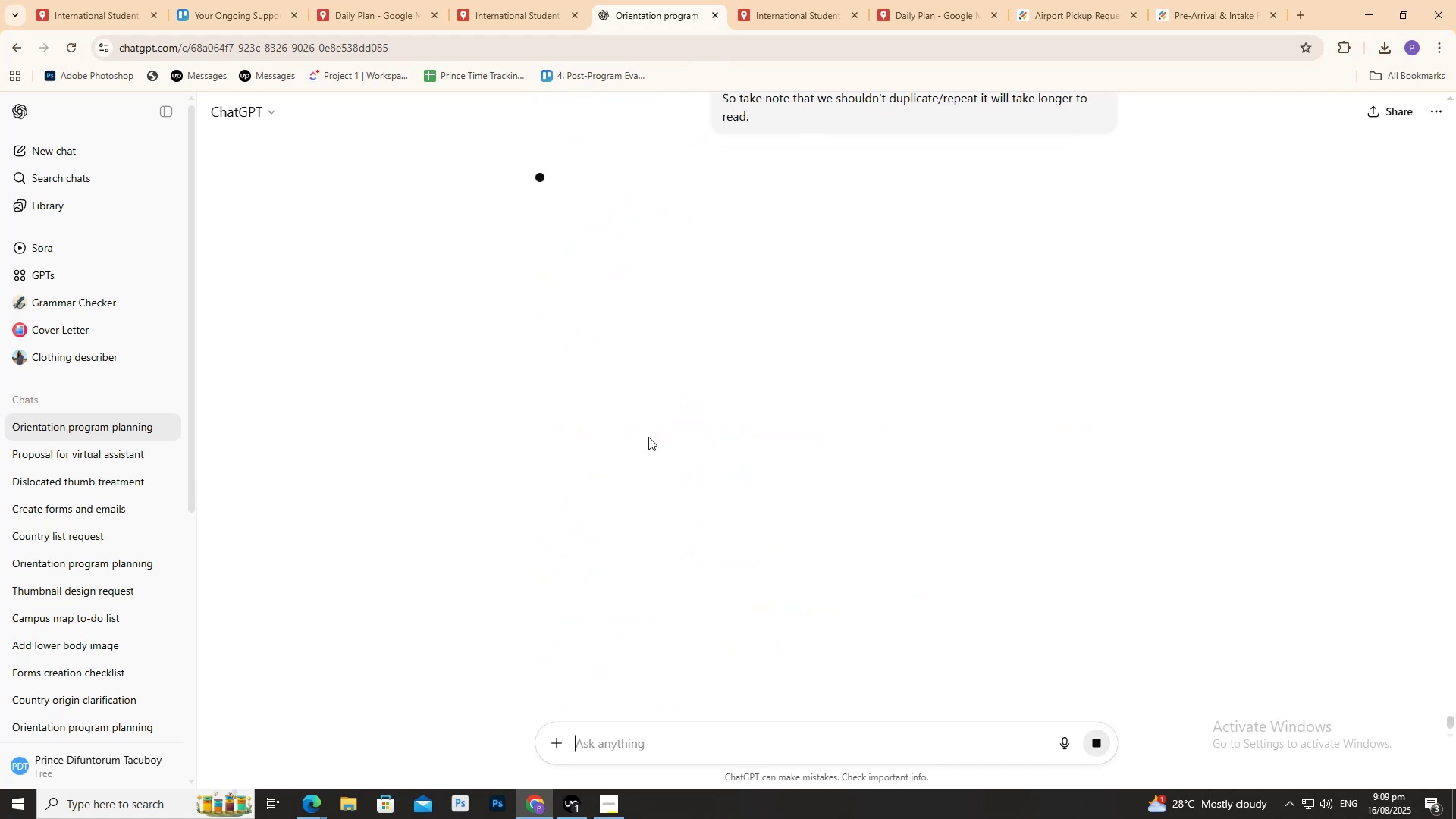 
scroll: coordinate [682, 565], scroll_direction: down, amount: 46.0
 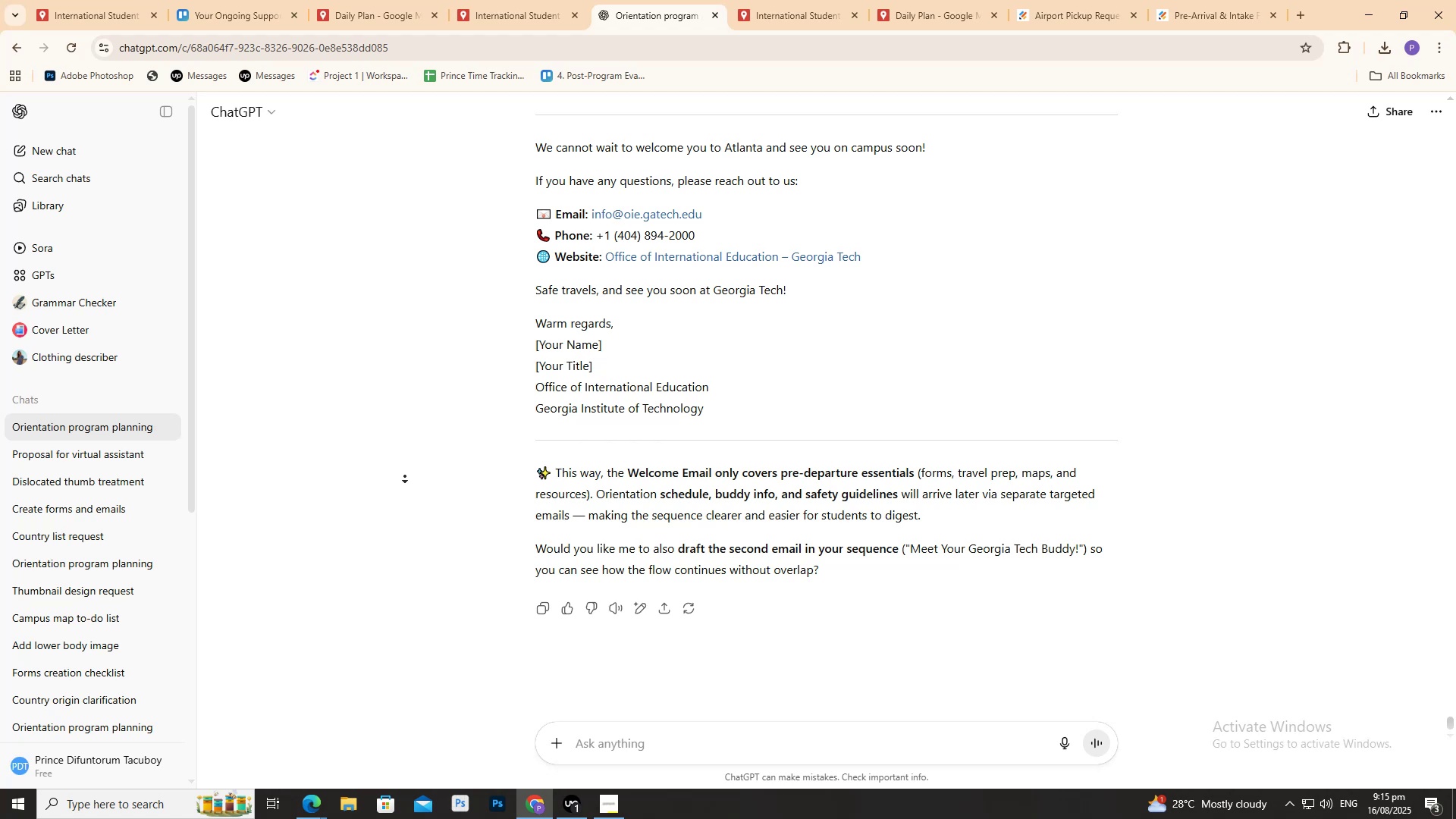 
wait(353.49)
 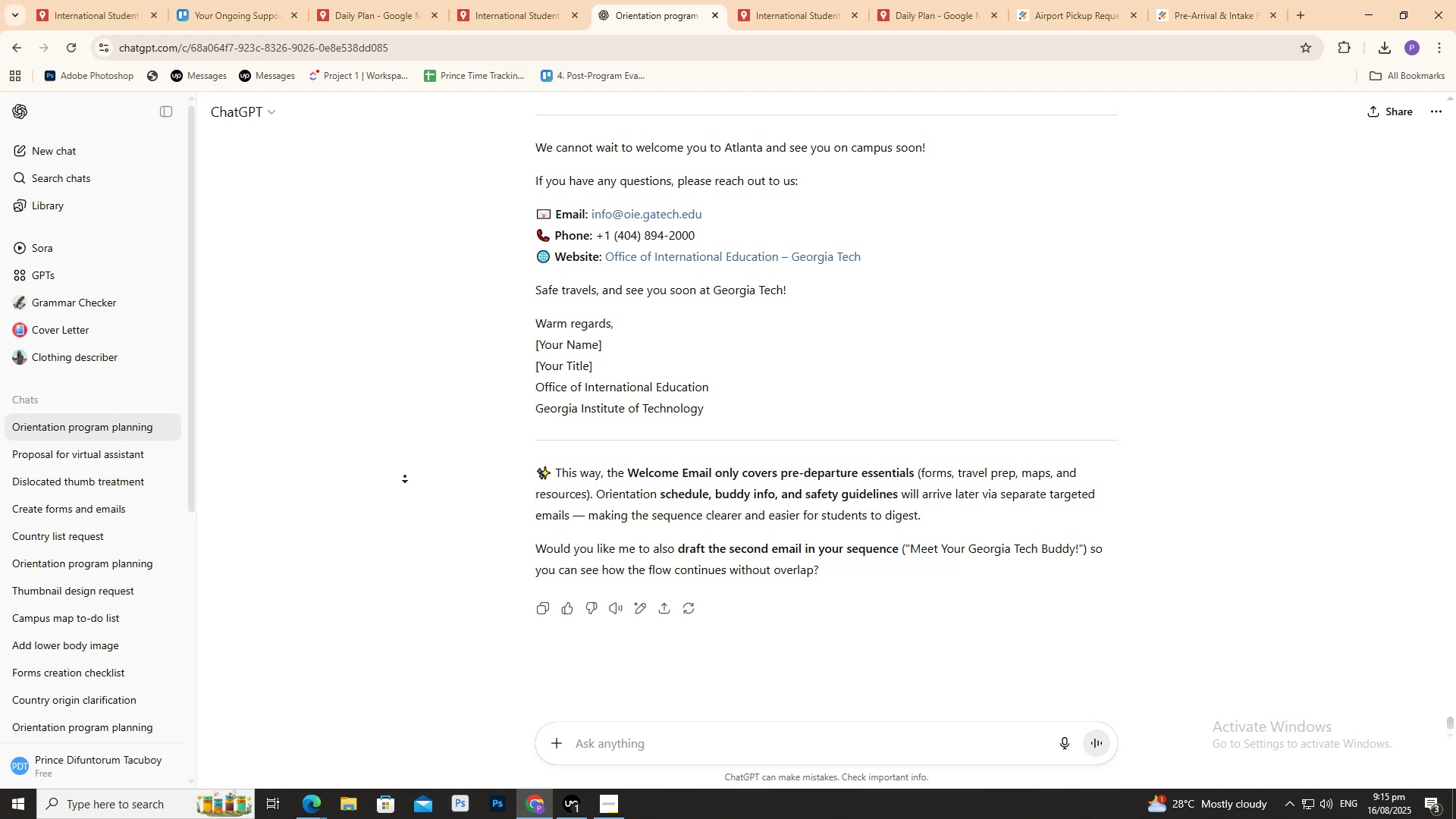 
key(Control+ControlLeft)
 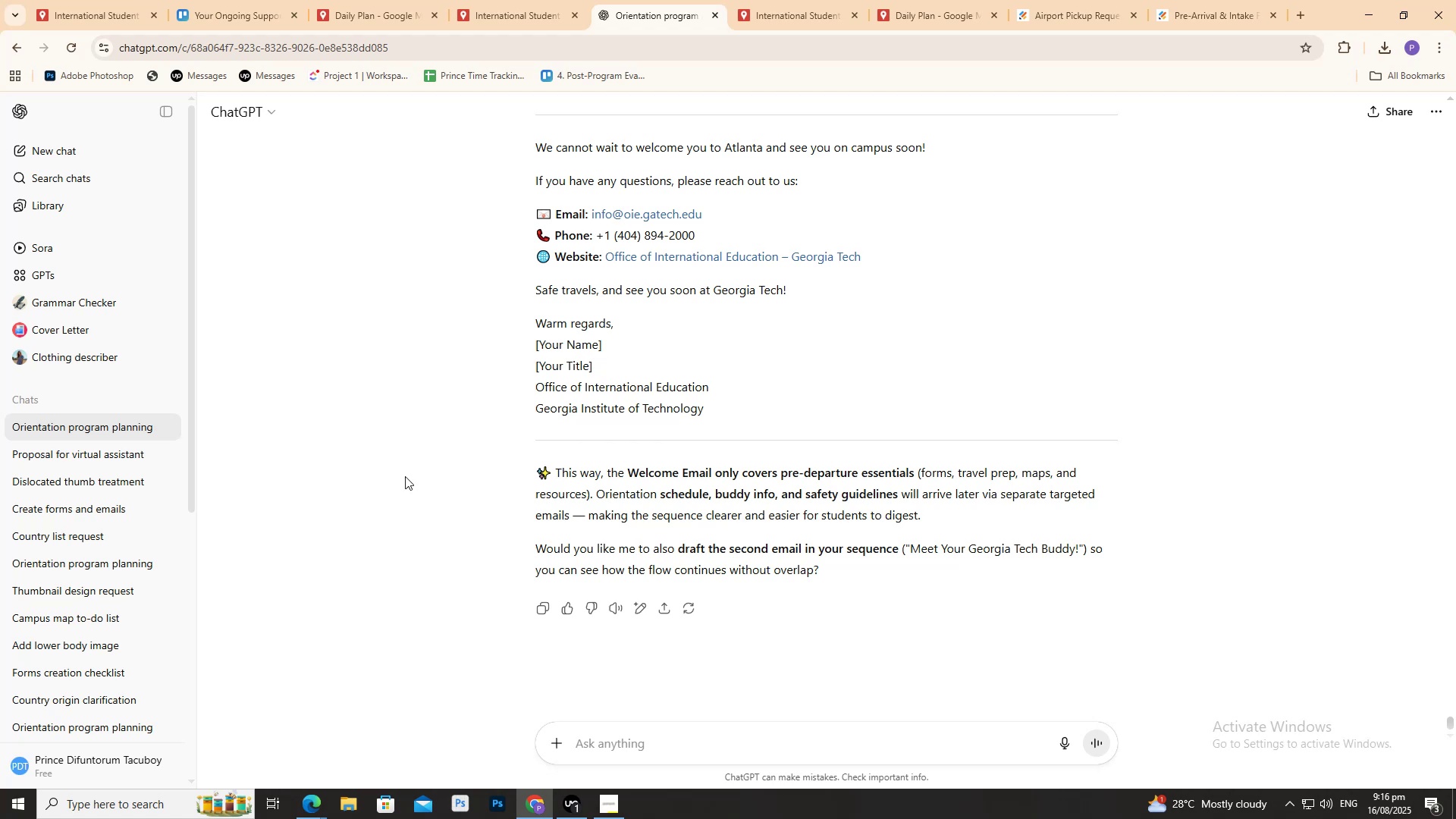 
key(Control+ControlLeft)
 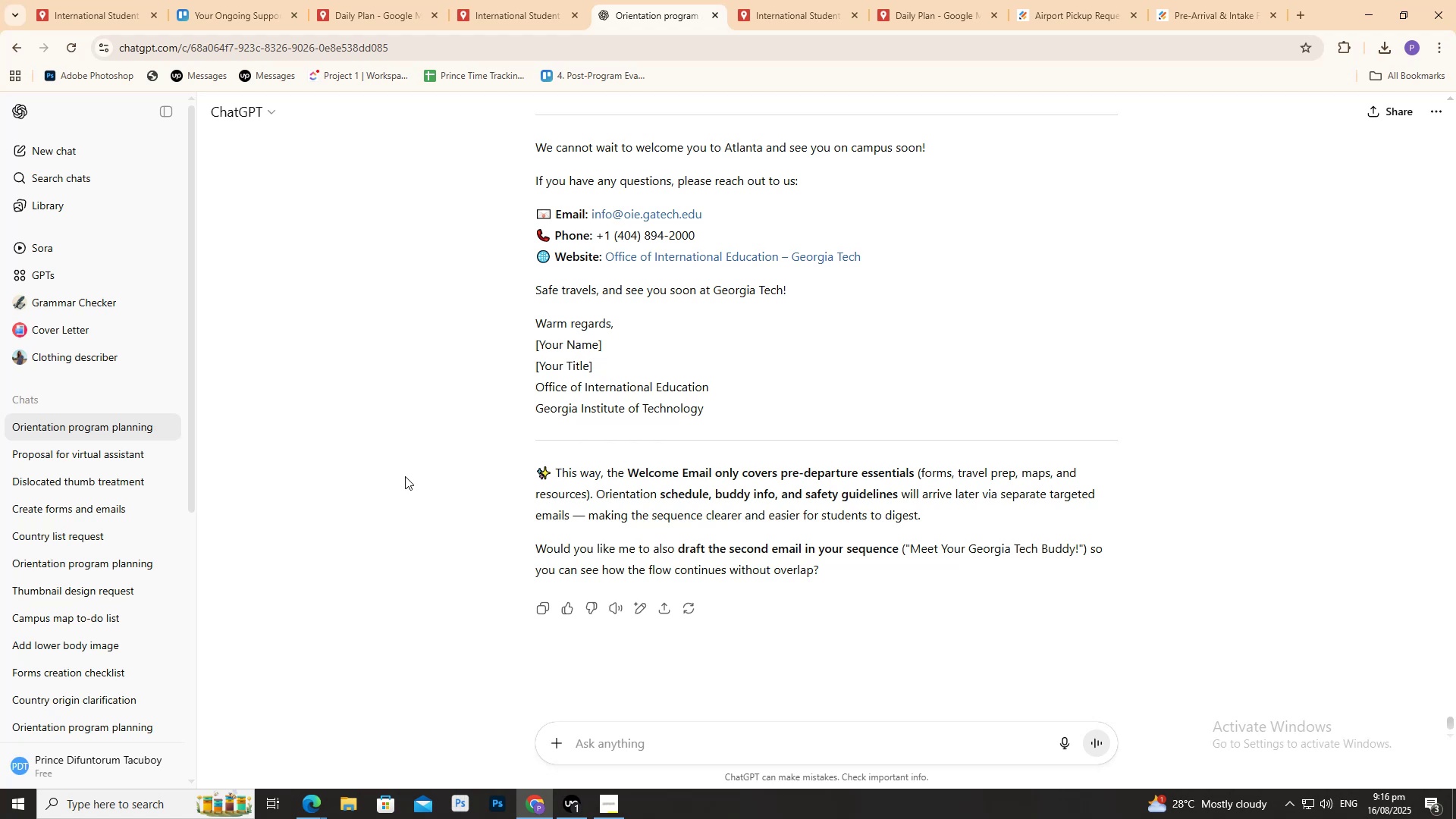 
wait(21.8)
 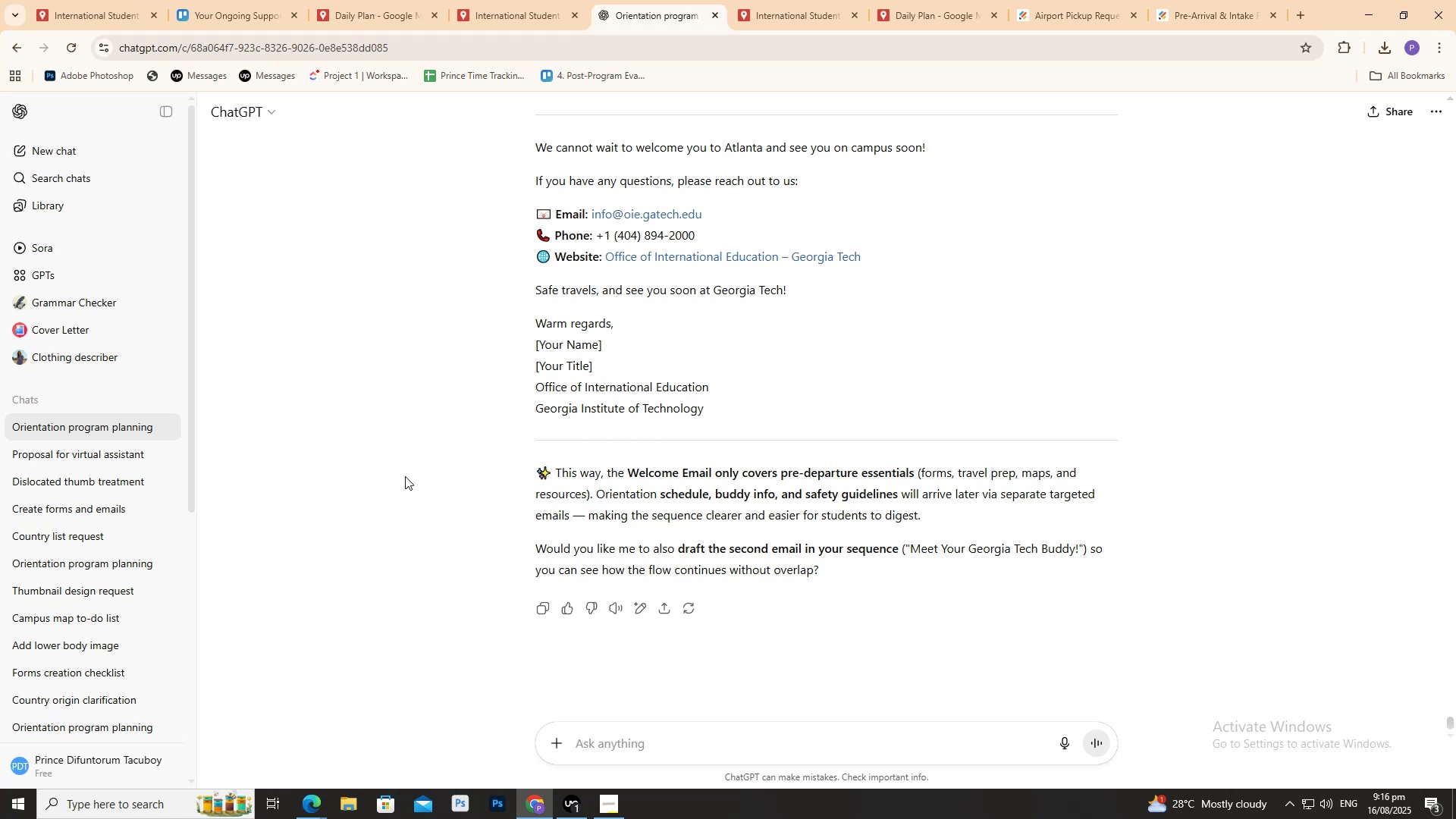 
scroll: coordinate [488, 309], scroll_direction: up, amount: 3.0
 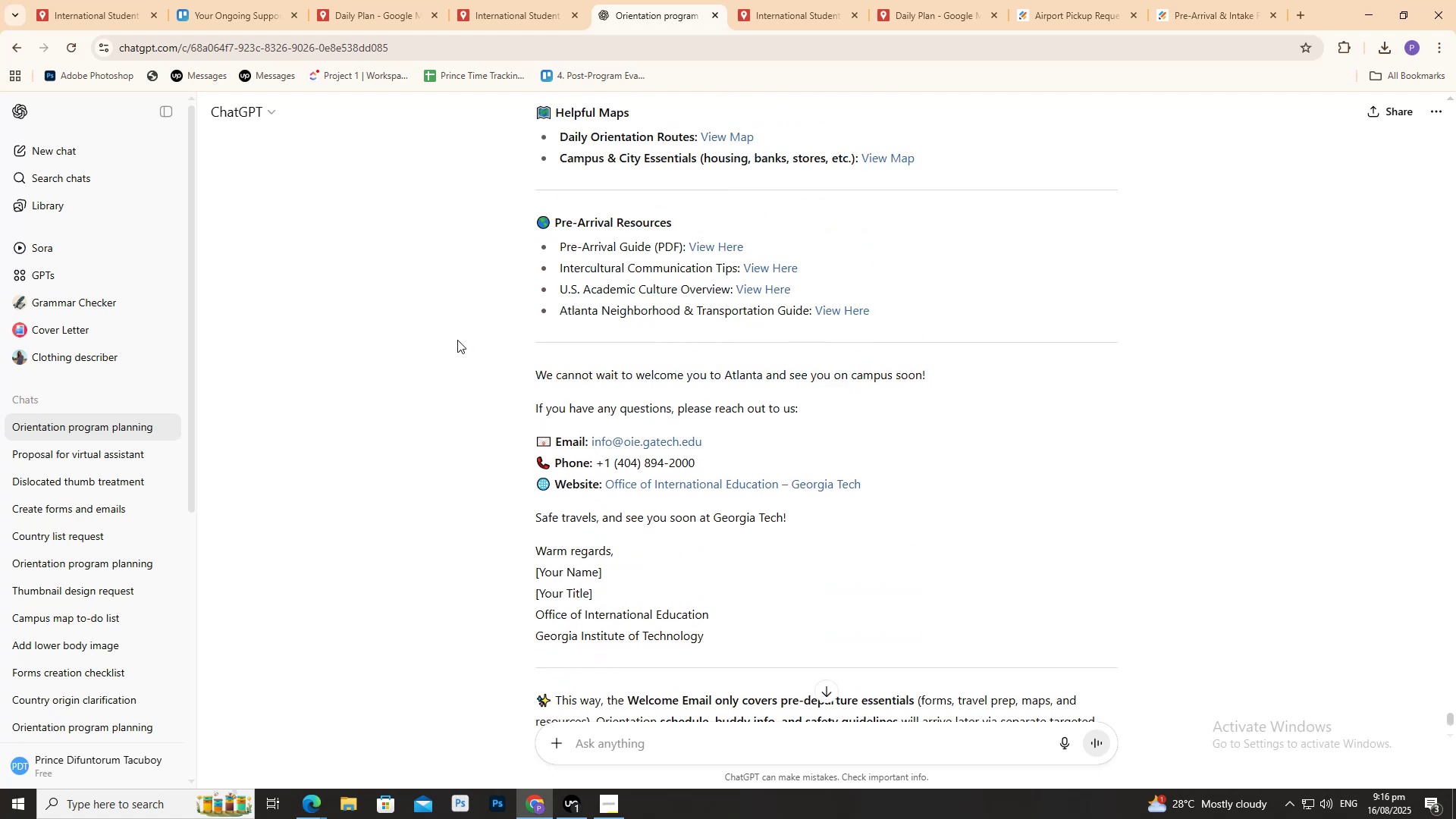 
middle_click([457, 340])
 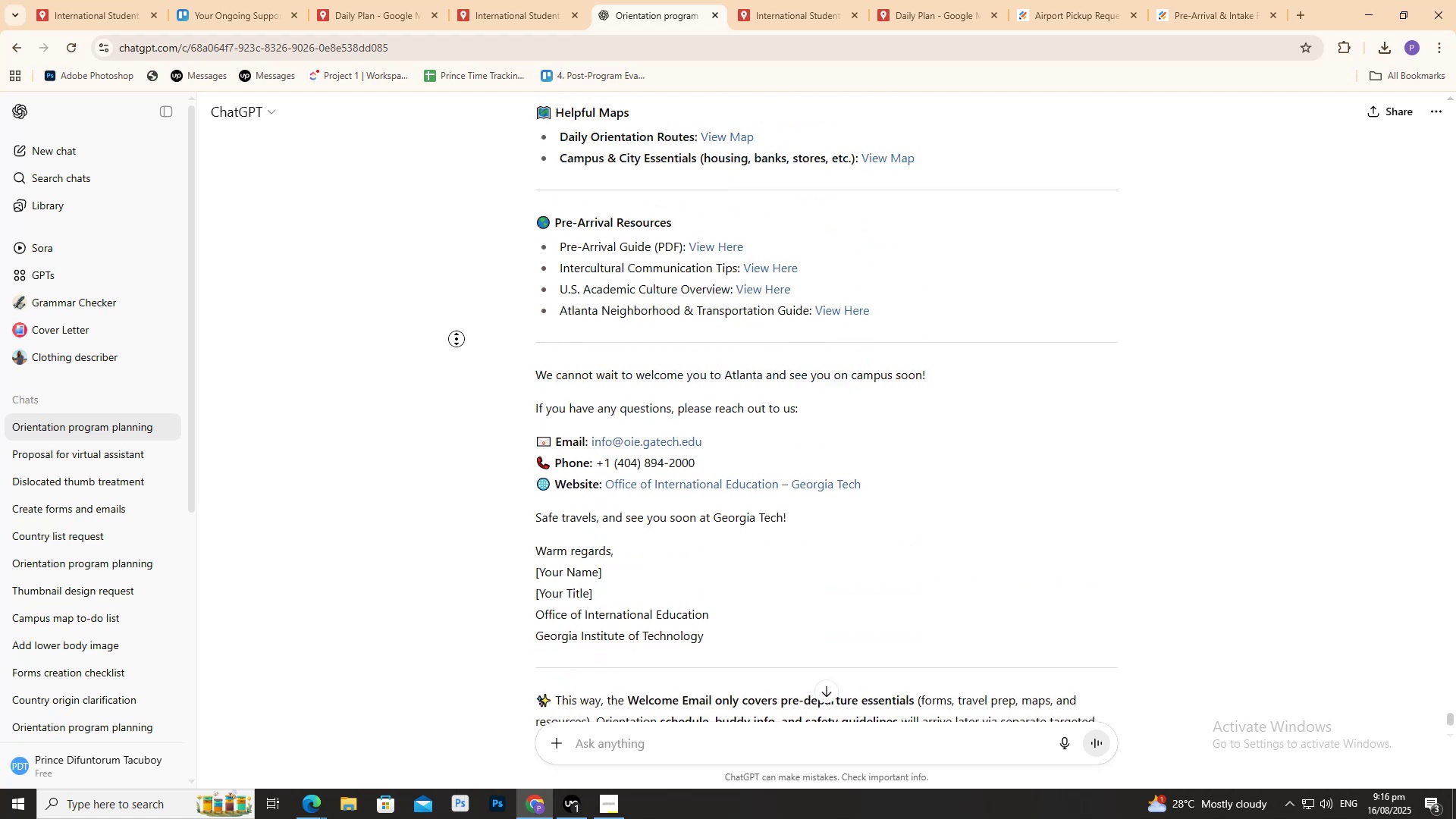 
scroll: coordinate [469, 318], scroll_direction: up, amount: 8.0
 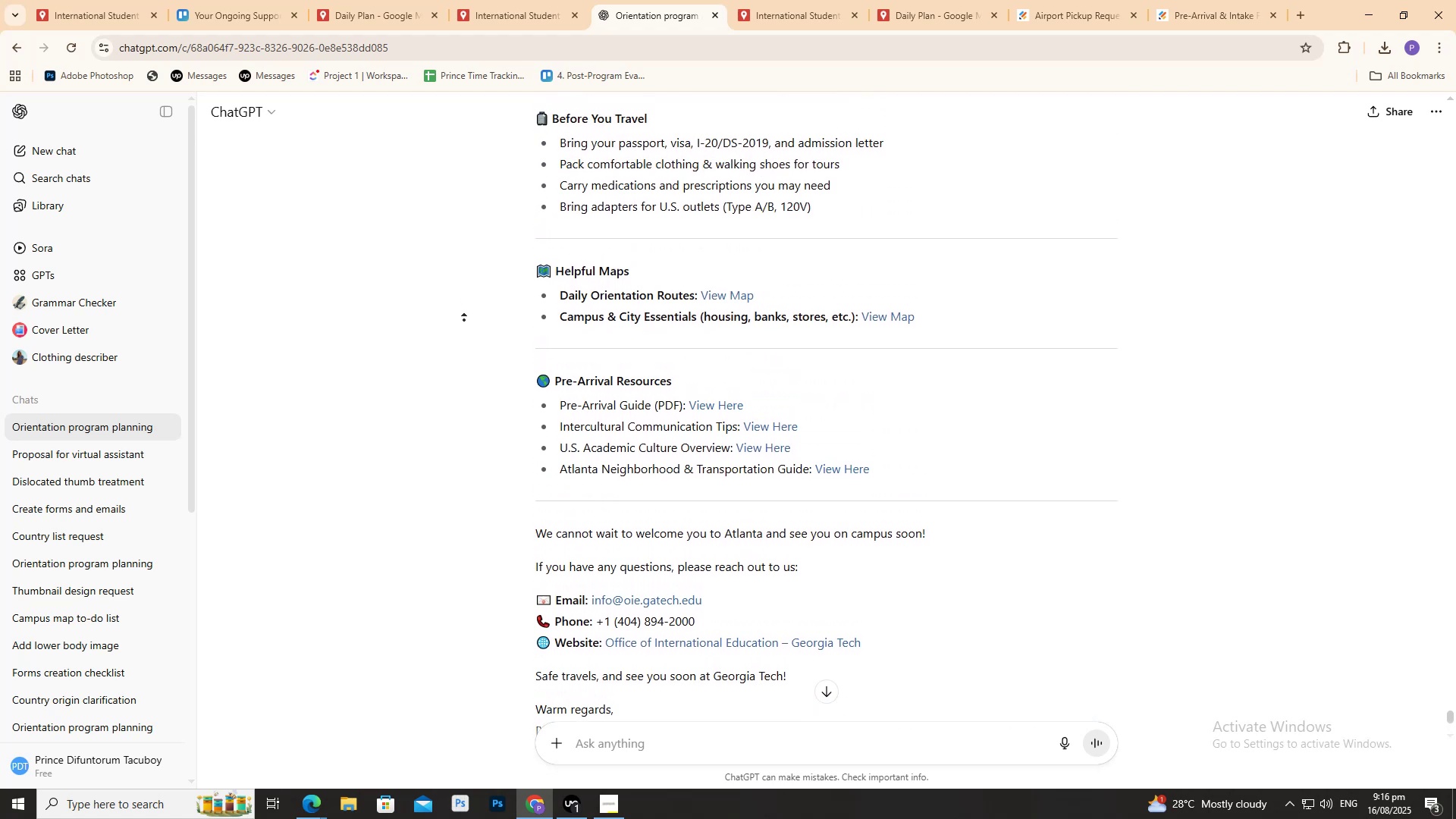 
middle_click([464, 319])
 